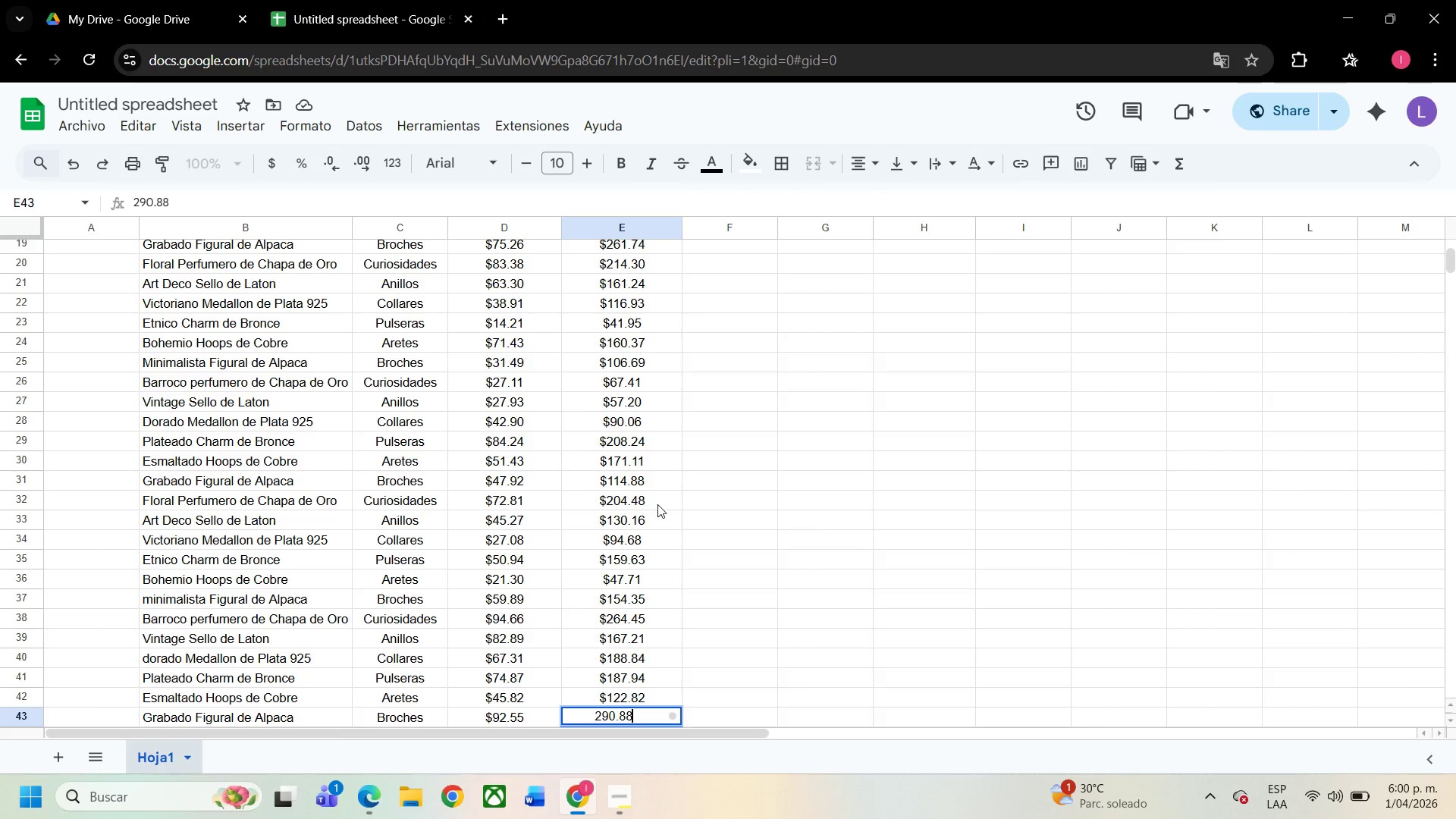 
key(NumpadEnter)
 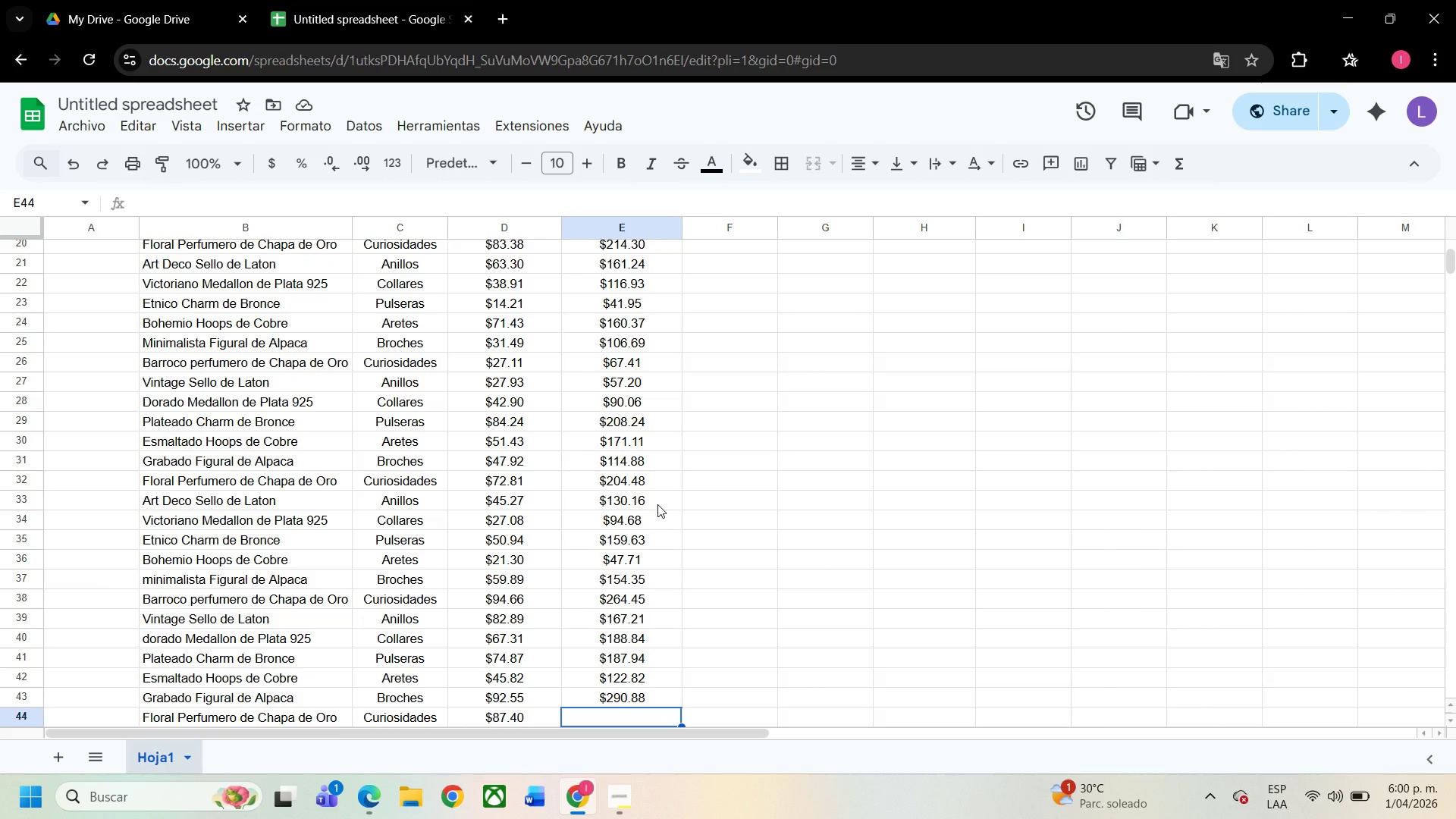 
wait(7.34)
 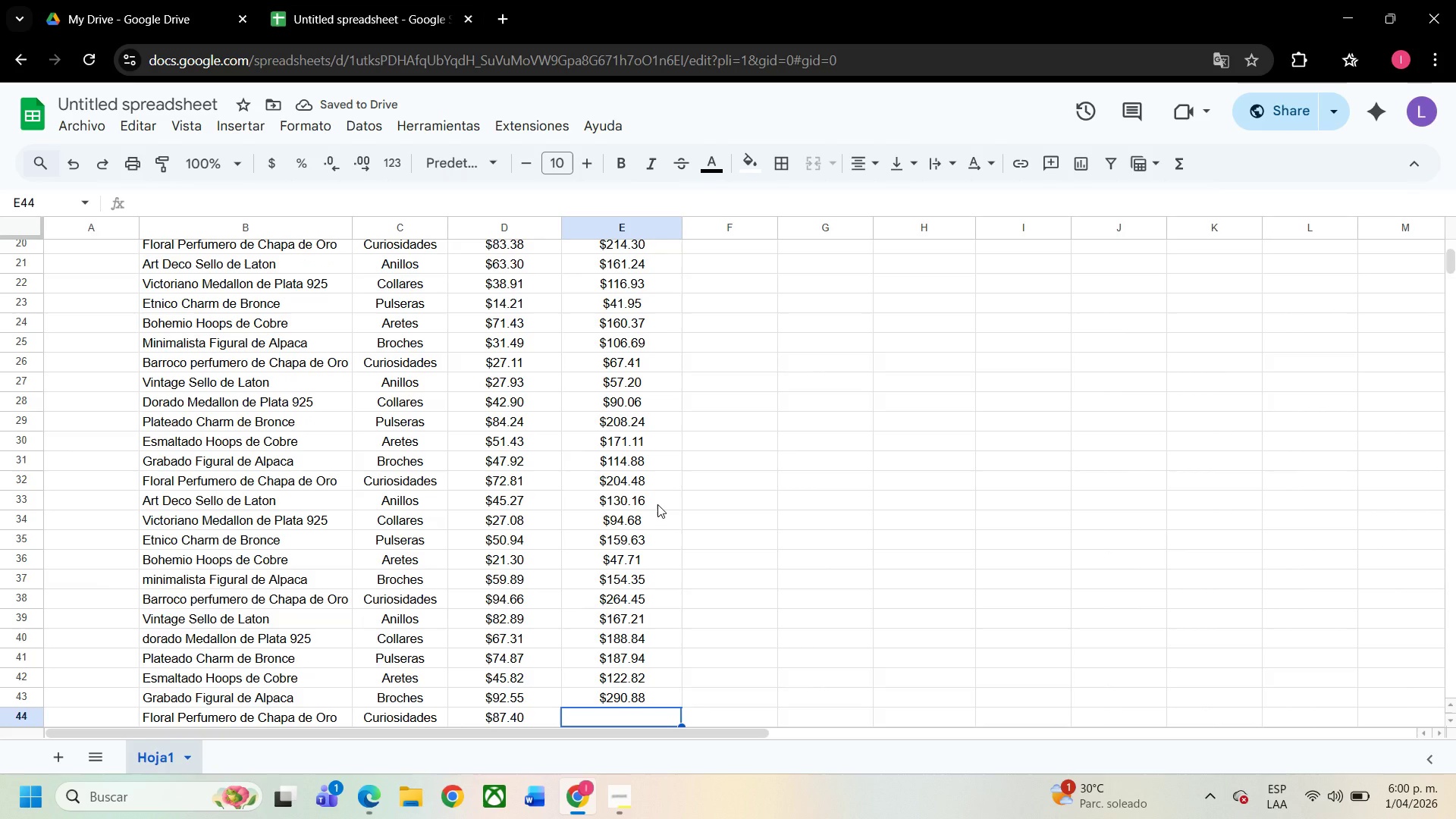 
key(Numpad2)
 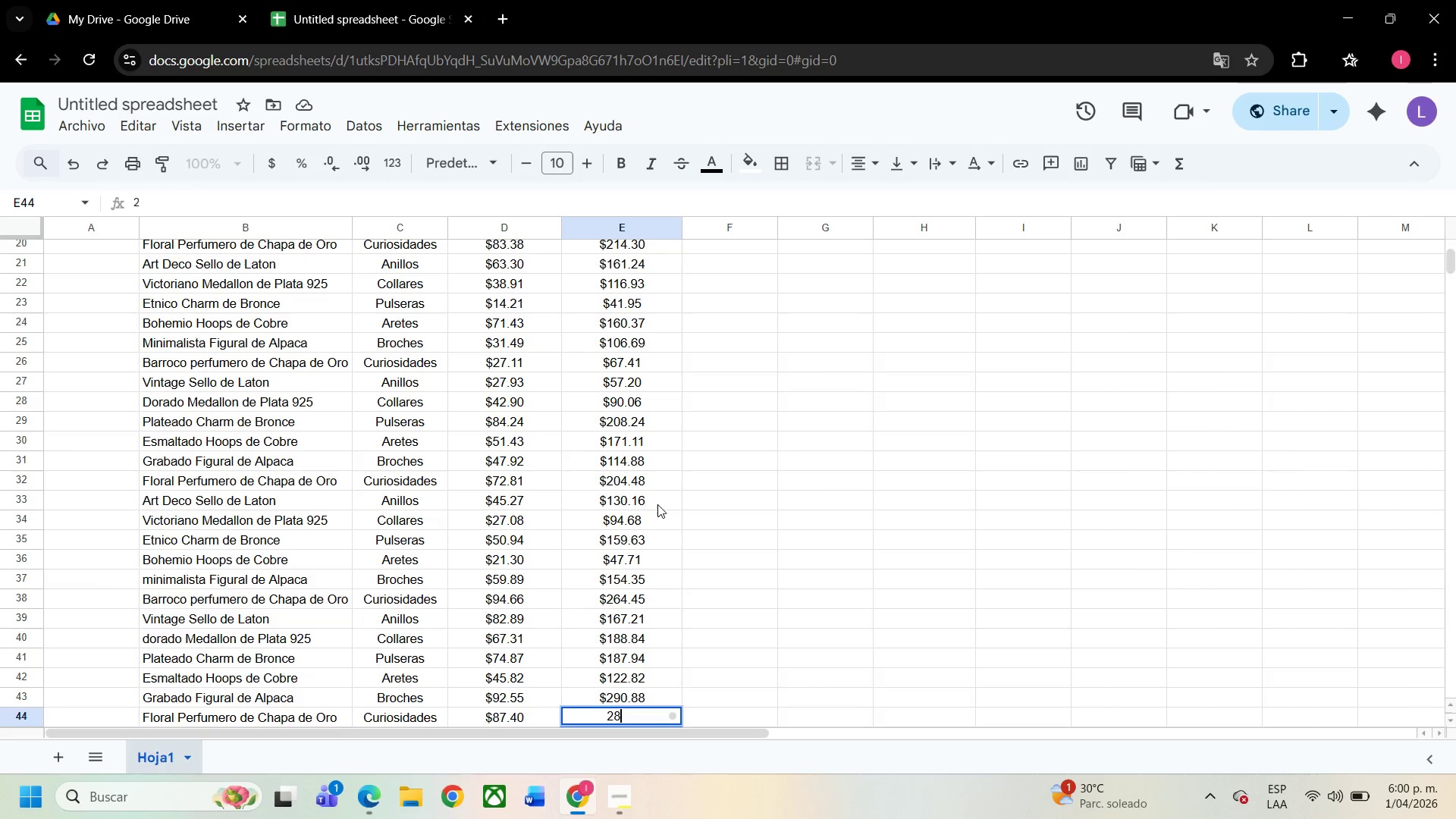 
key(Numpad8)
 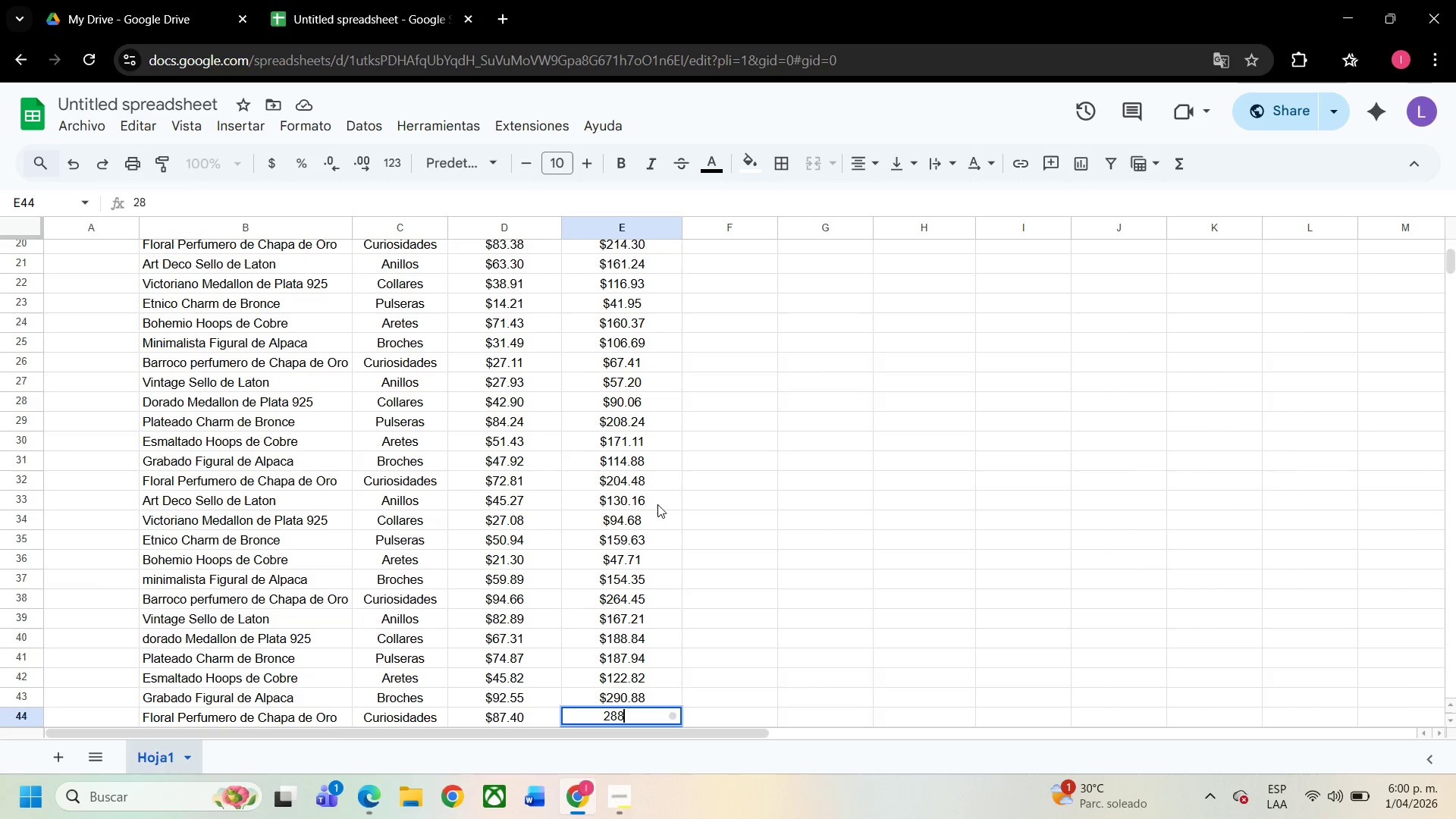 
key(Numpad8)
 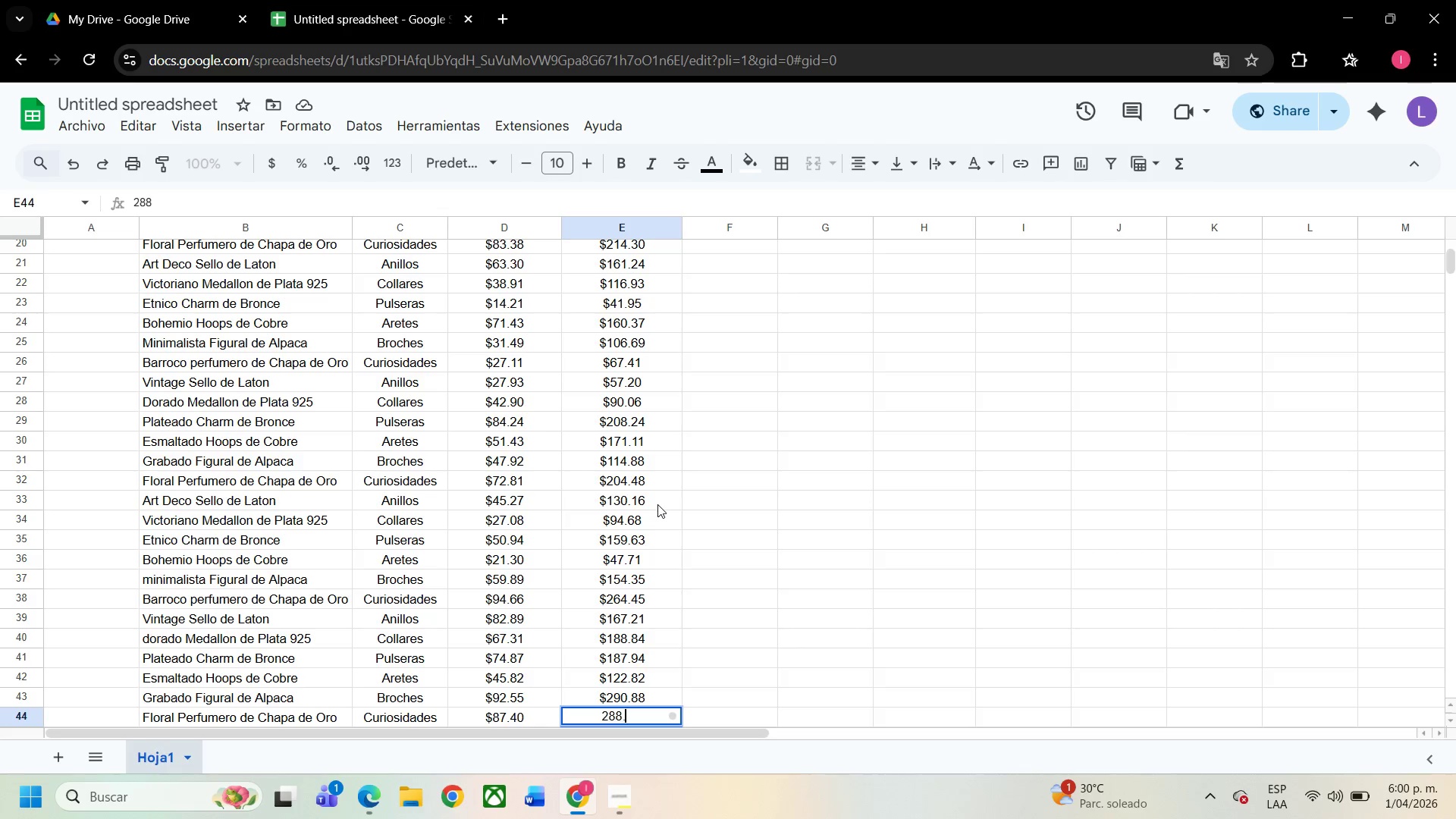 
key(NumpadDecimal)
 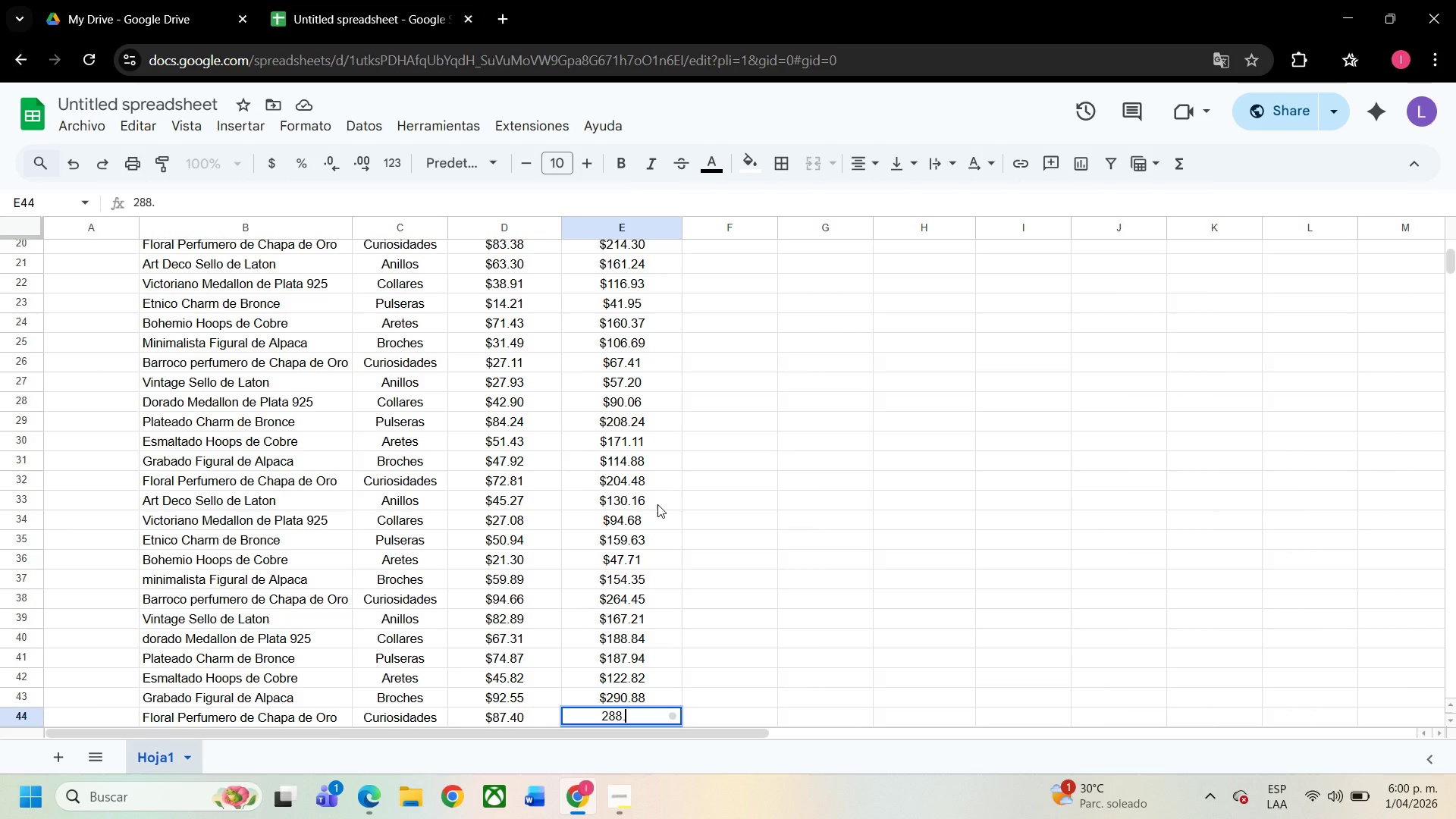 
key(Numpad9)
 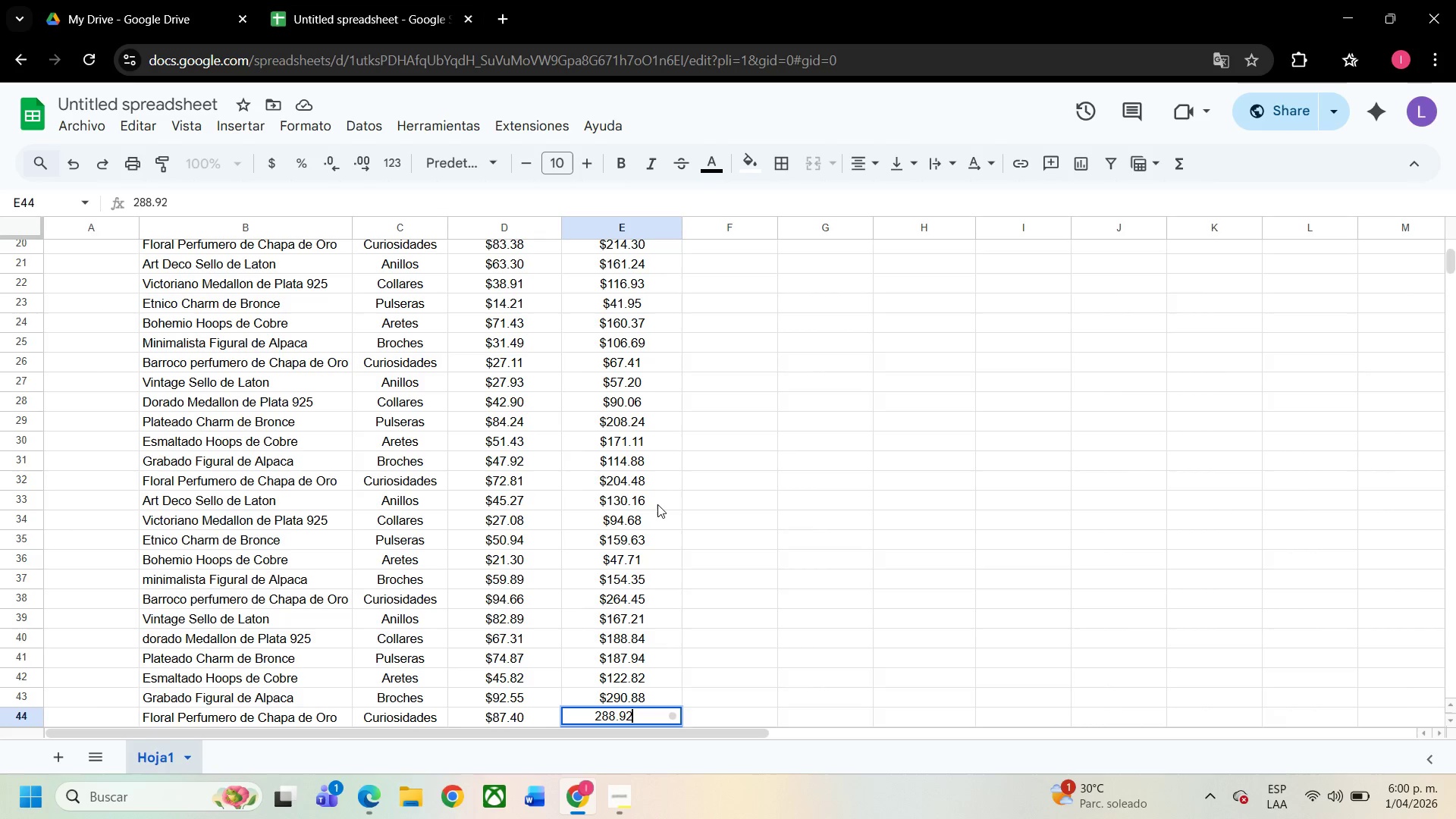 
key(Numpad2)
 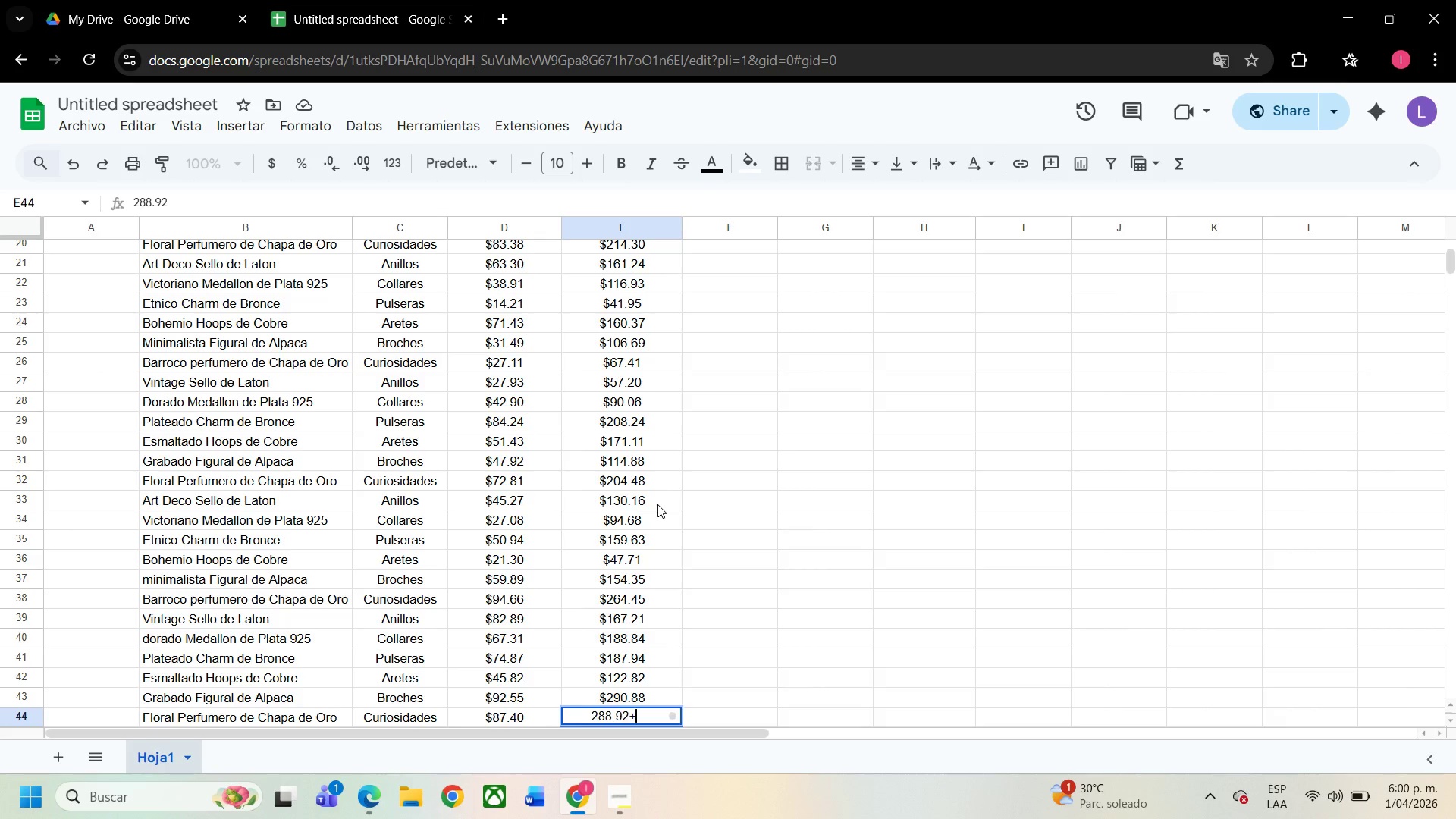 
key(NumpadAdd)
 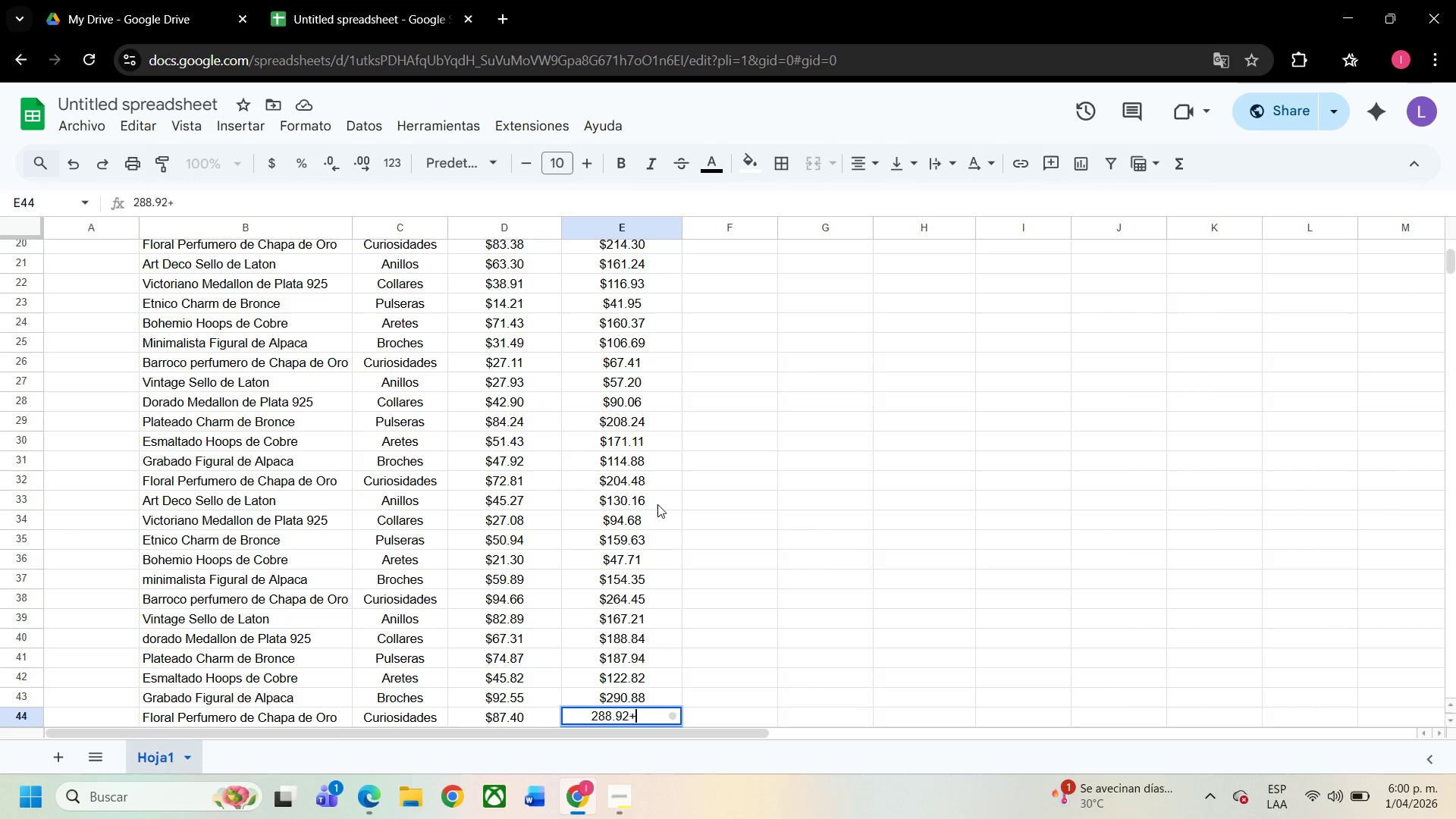 
key(Backspace)
 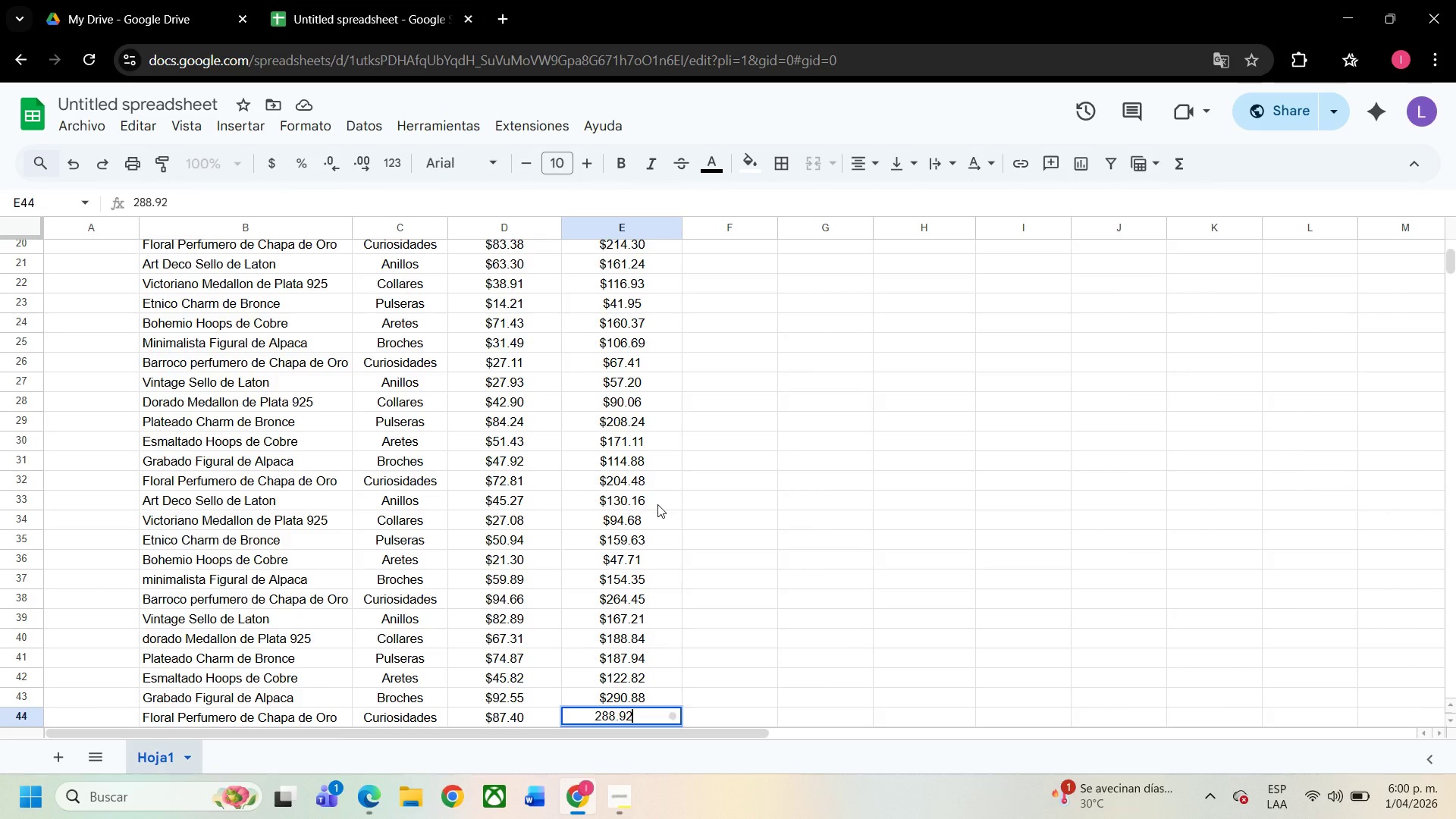 
key(NumpadEnter)
 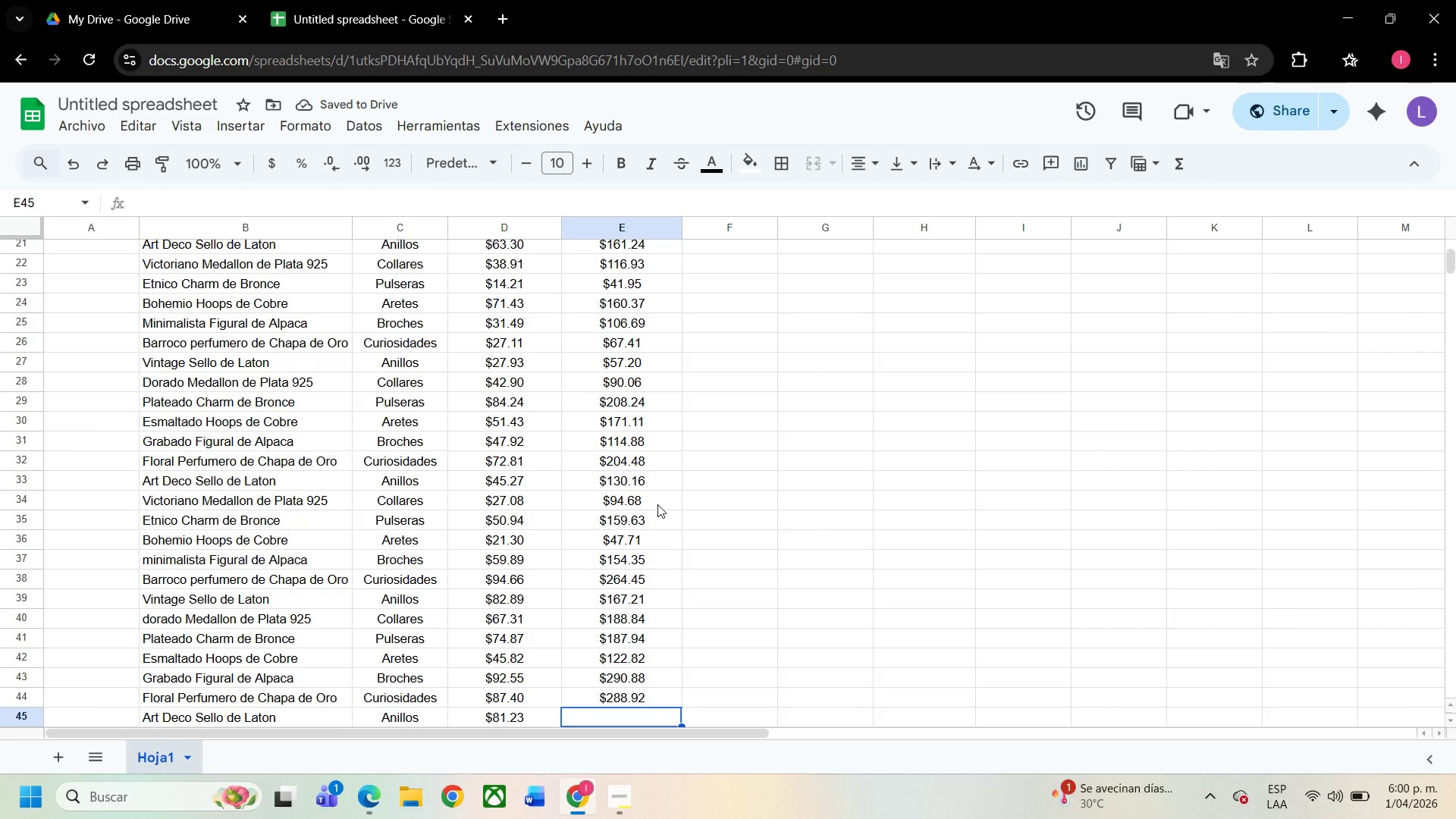 
key(Numpad2)
 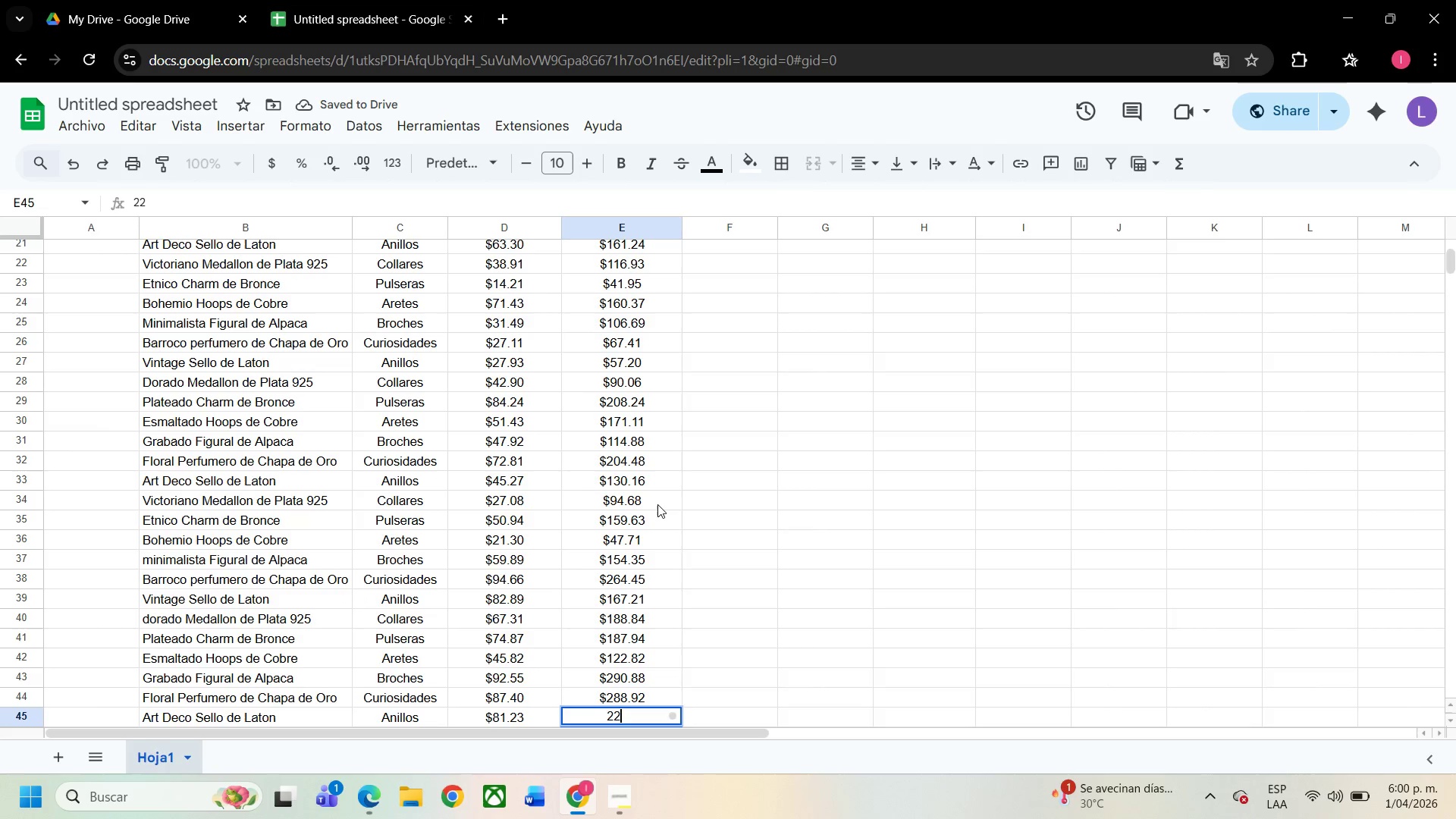 
key(Numpad2)
 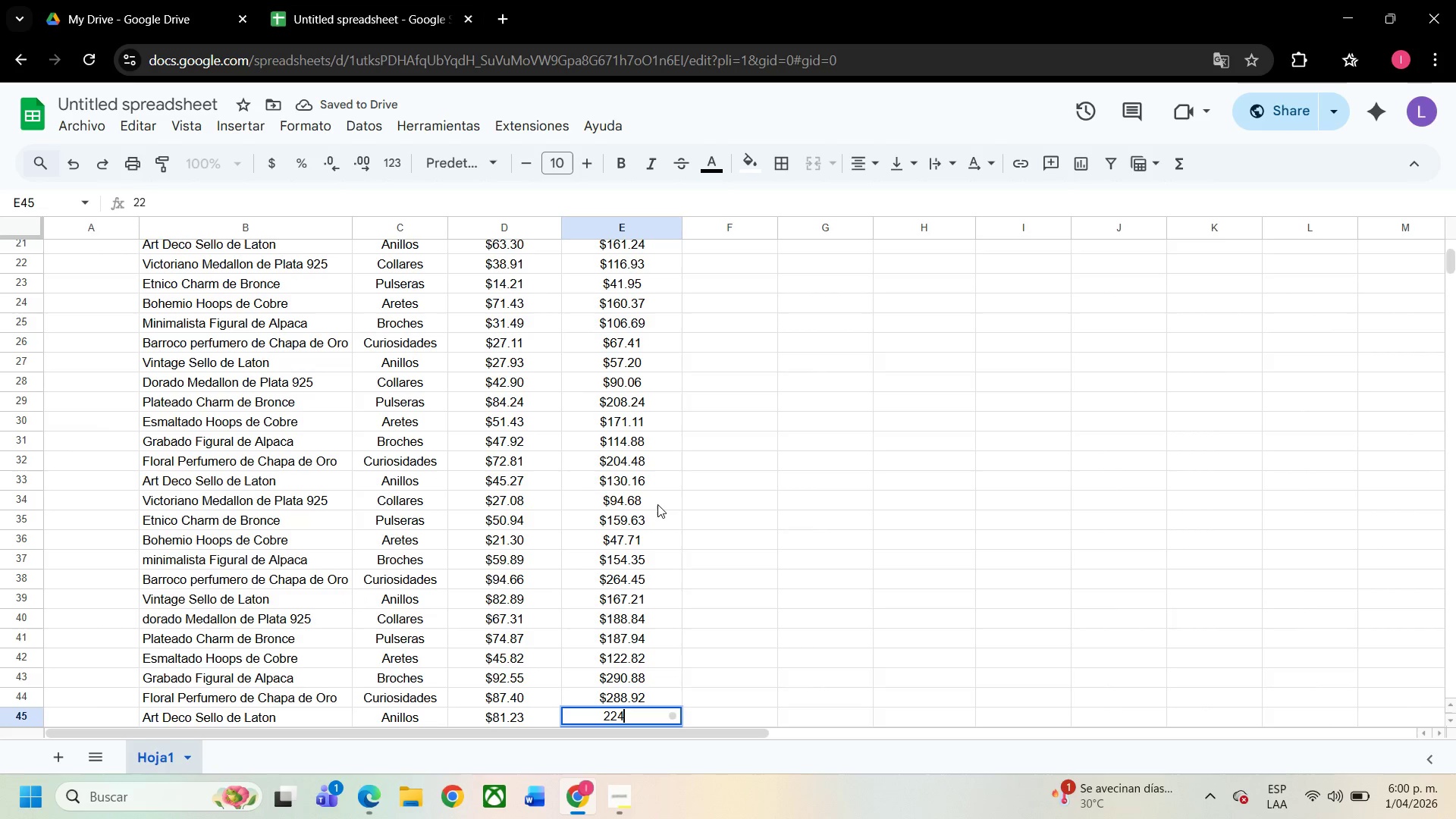 
key(Numpad4)
 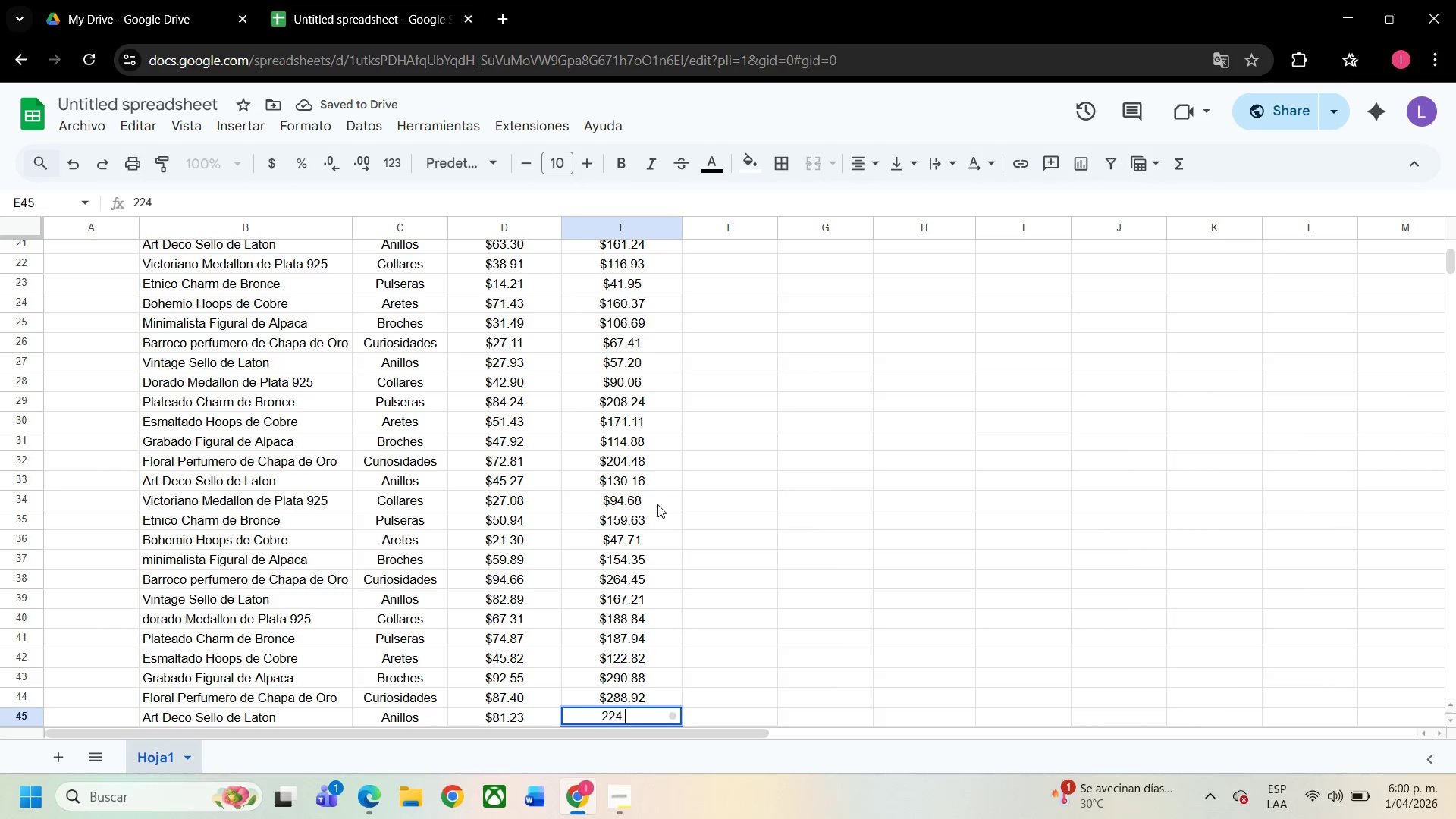 
key(NumpadDecimal)
 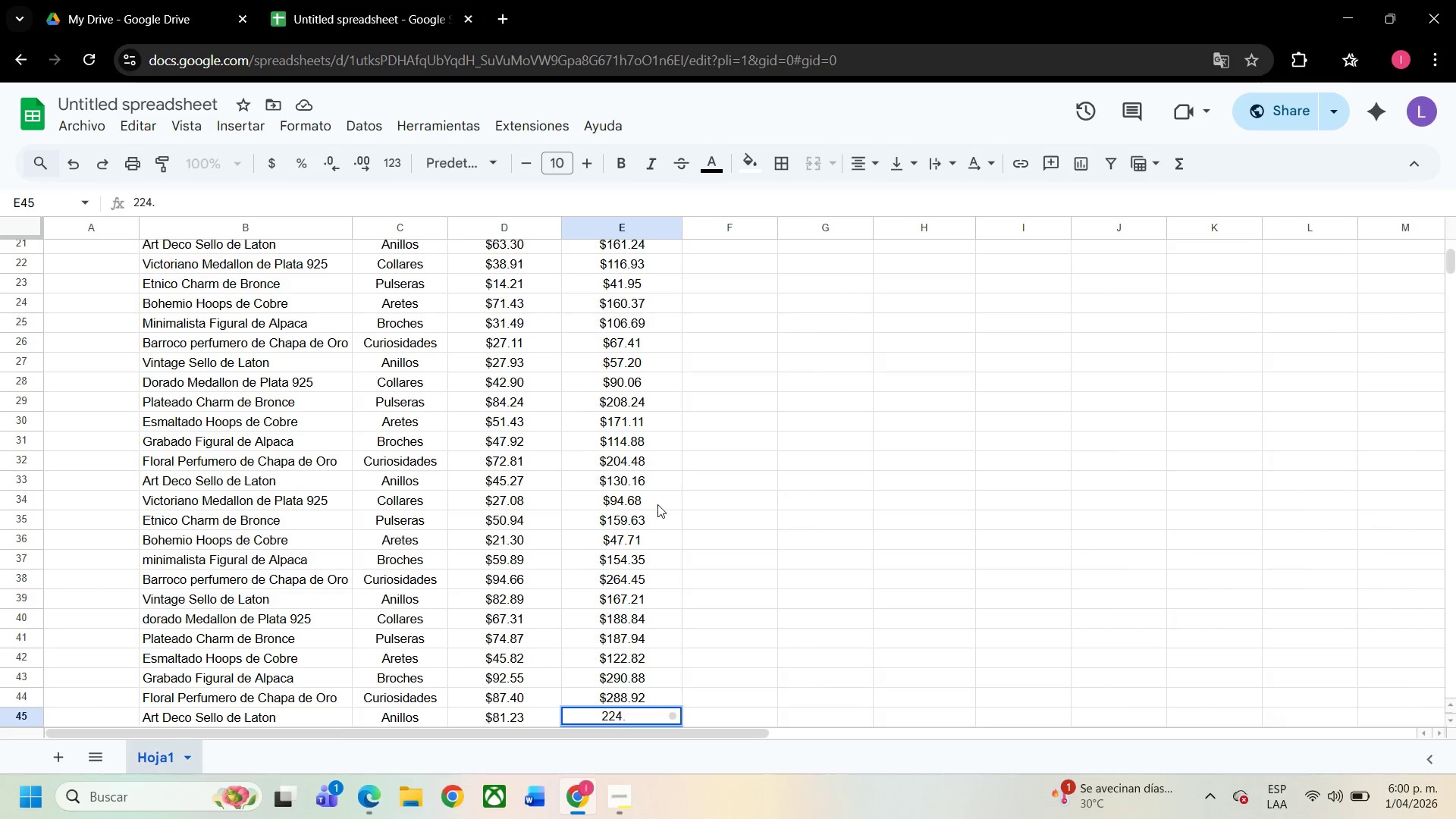 
key(Numpad3)
 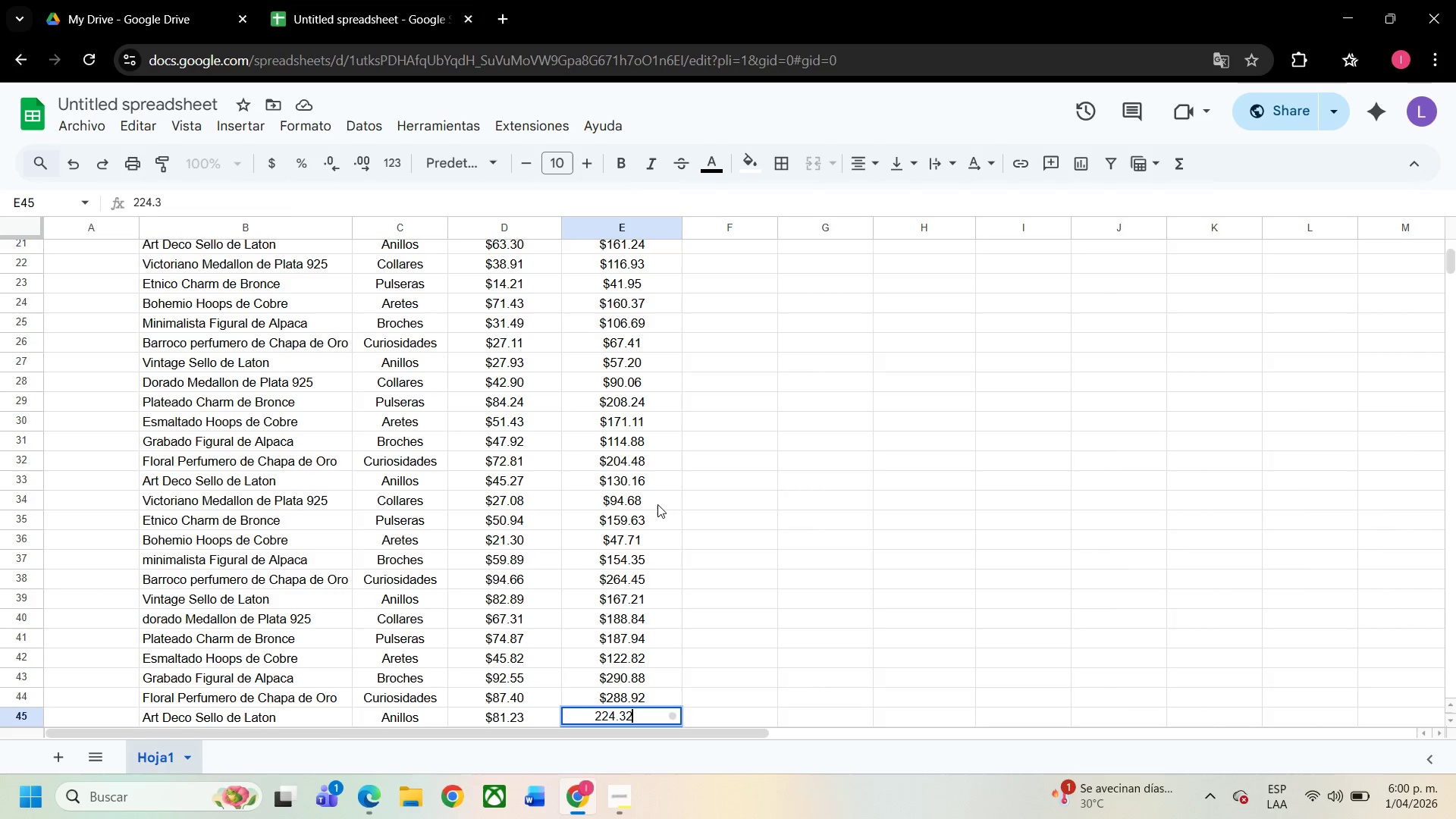 
key(Numpad2)
 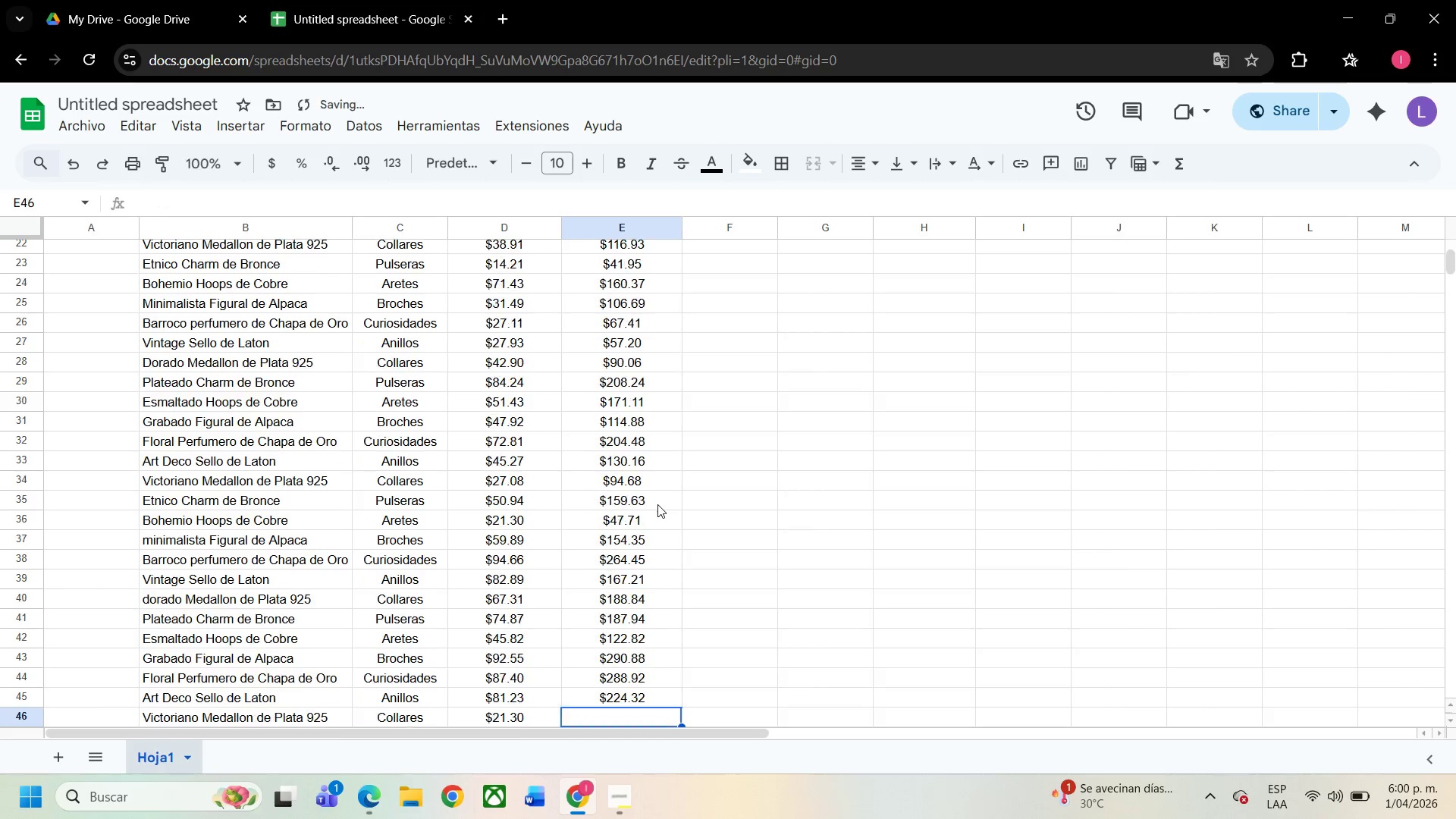 
key(NumpadEnter)
 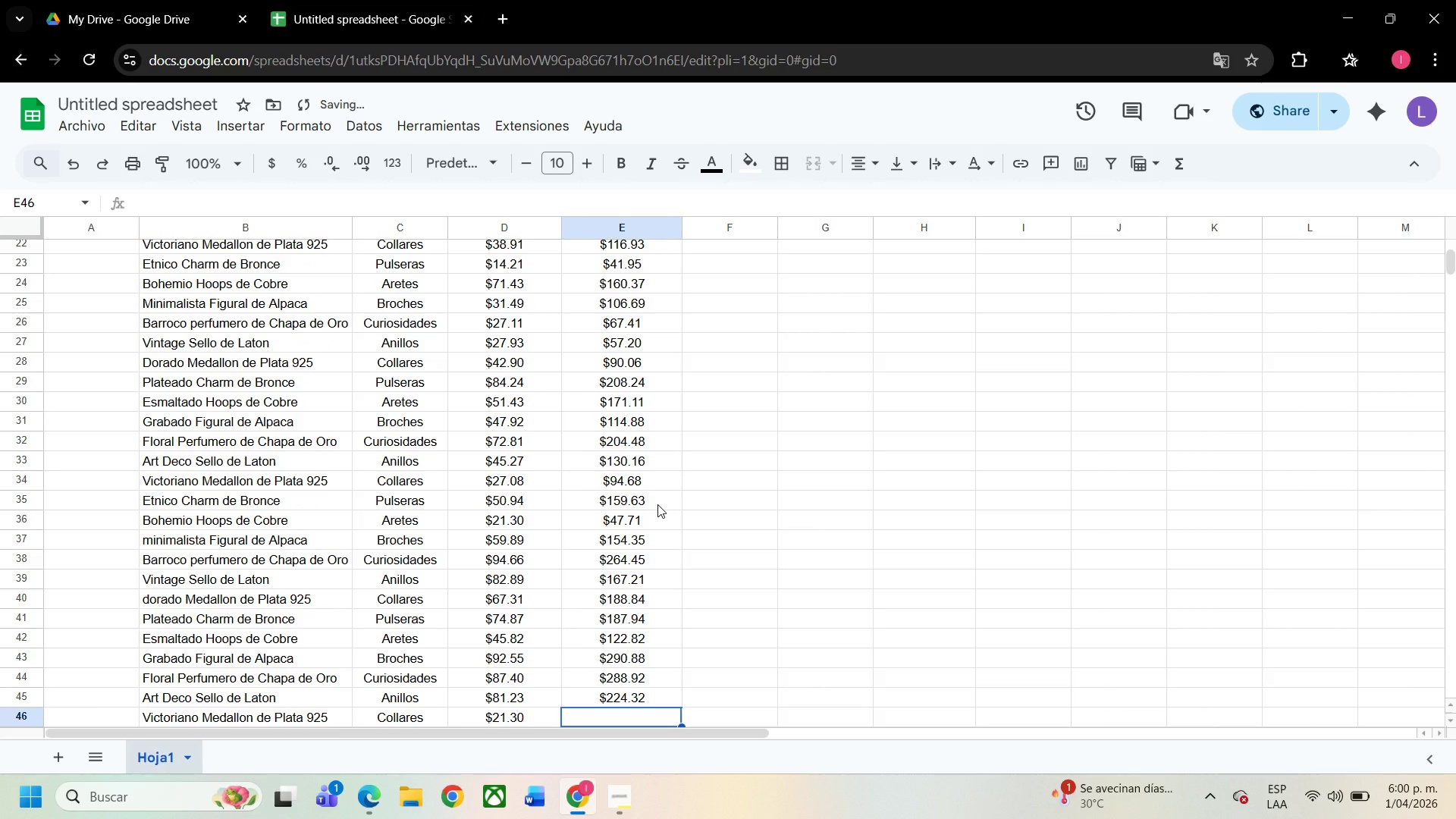 
key(Numpad6)
 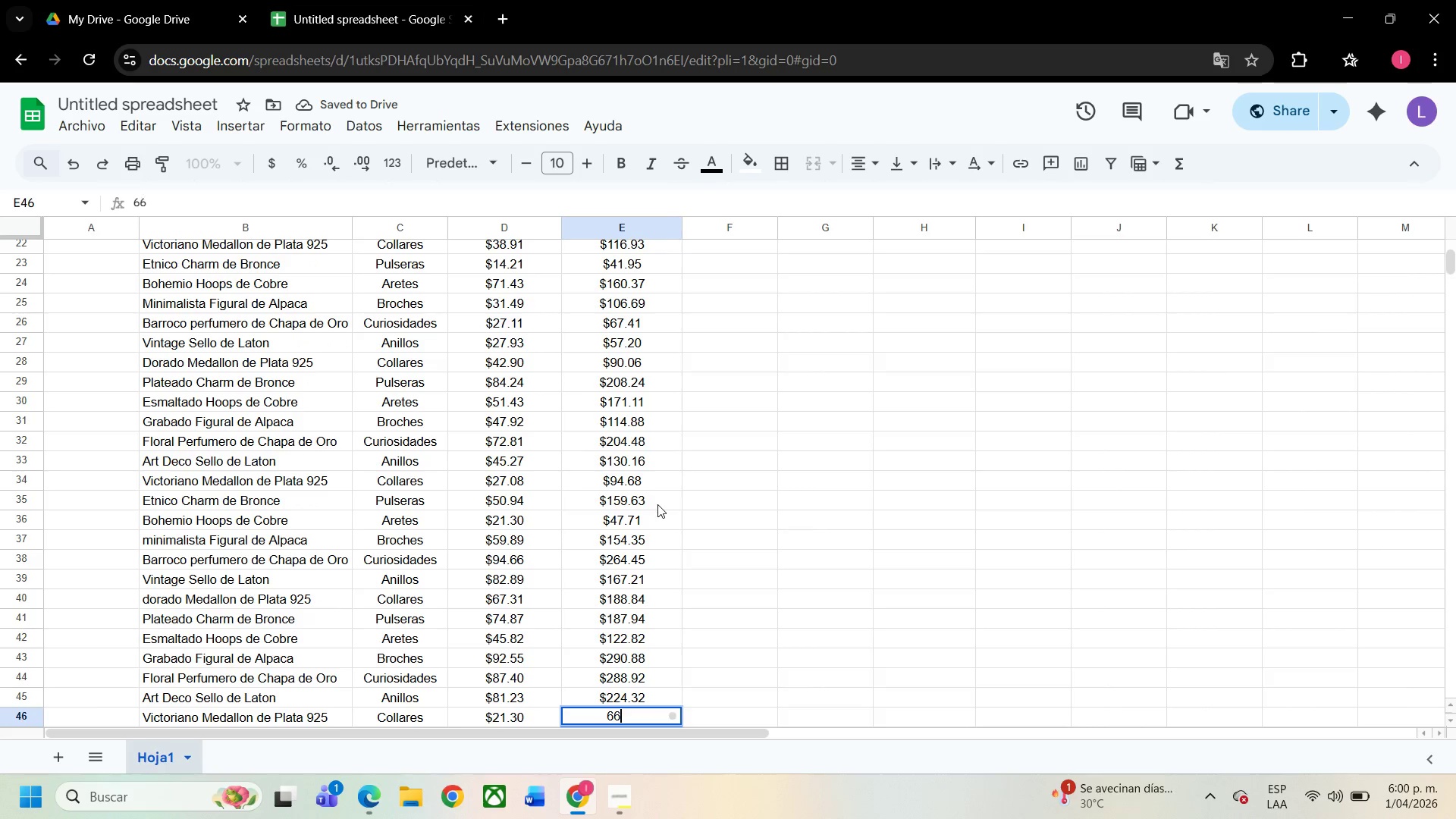 
key(Numpad6)
 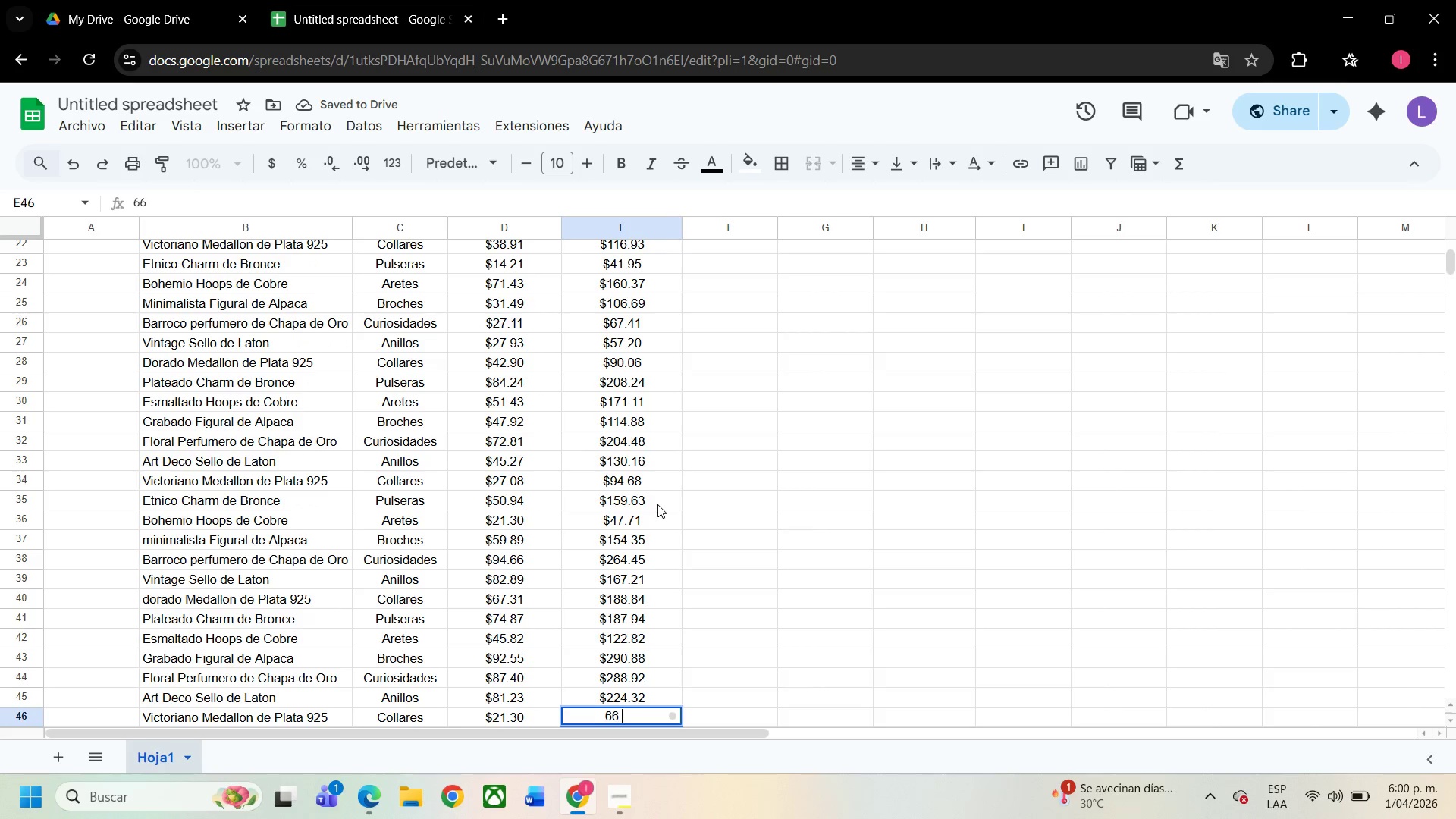 
key(NumpadDecimal)
 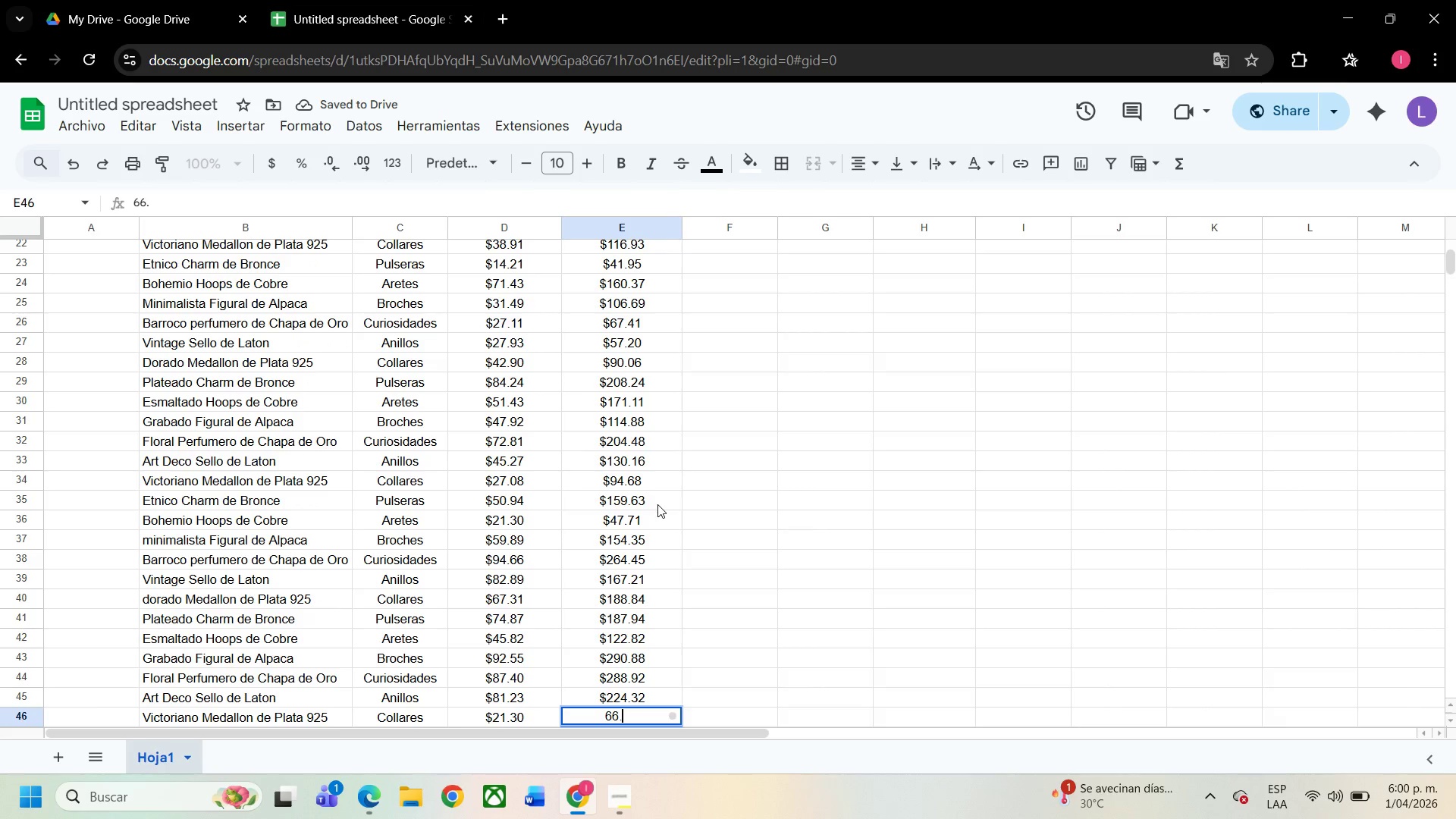 
key(Numpad9)
 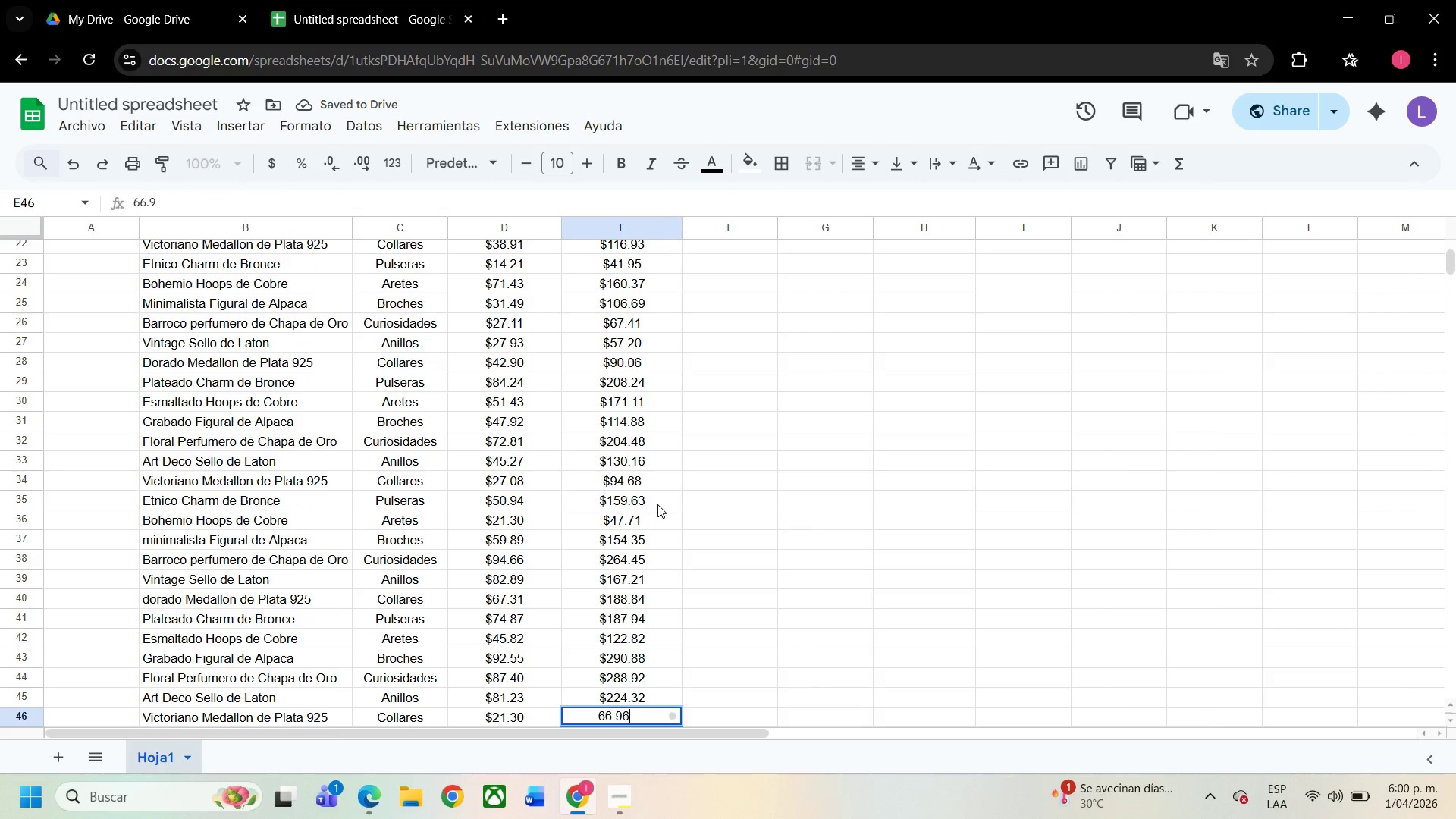 
key(Numpad6)
 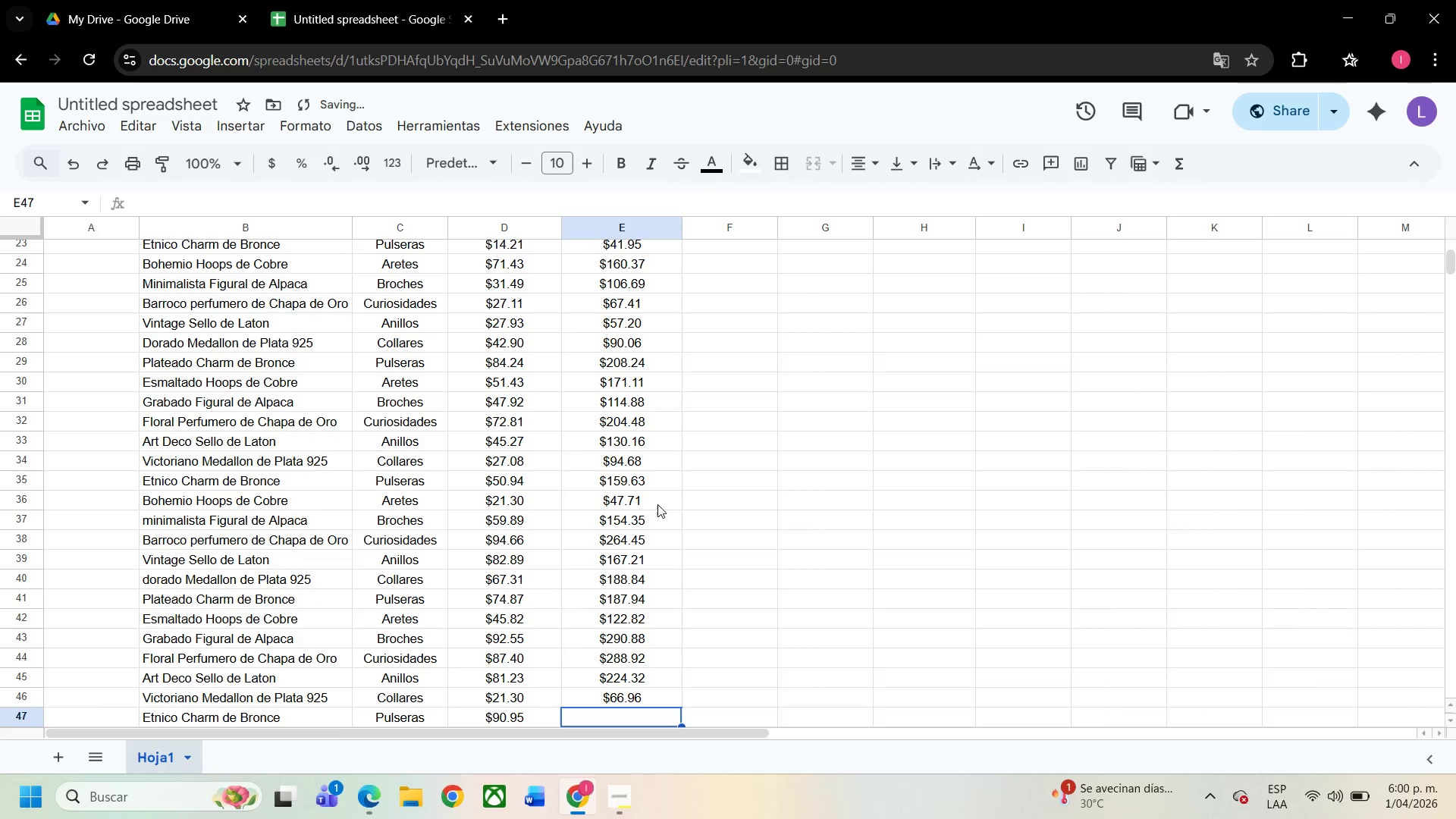 
key(NumpadEnter)
 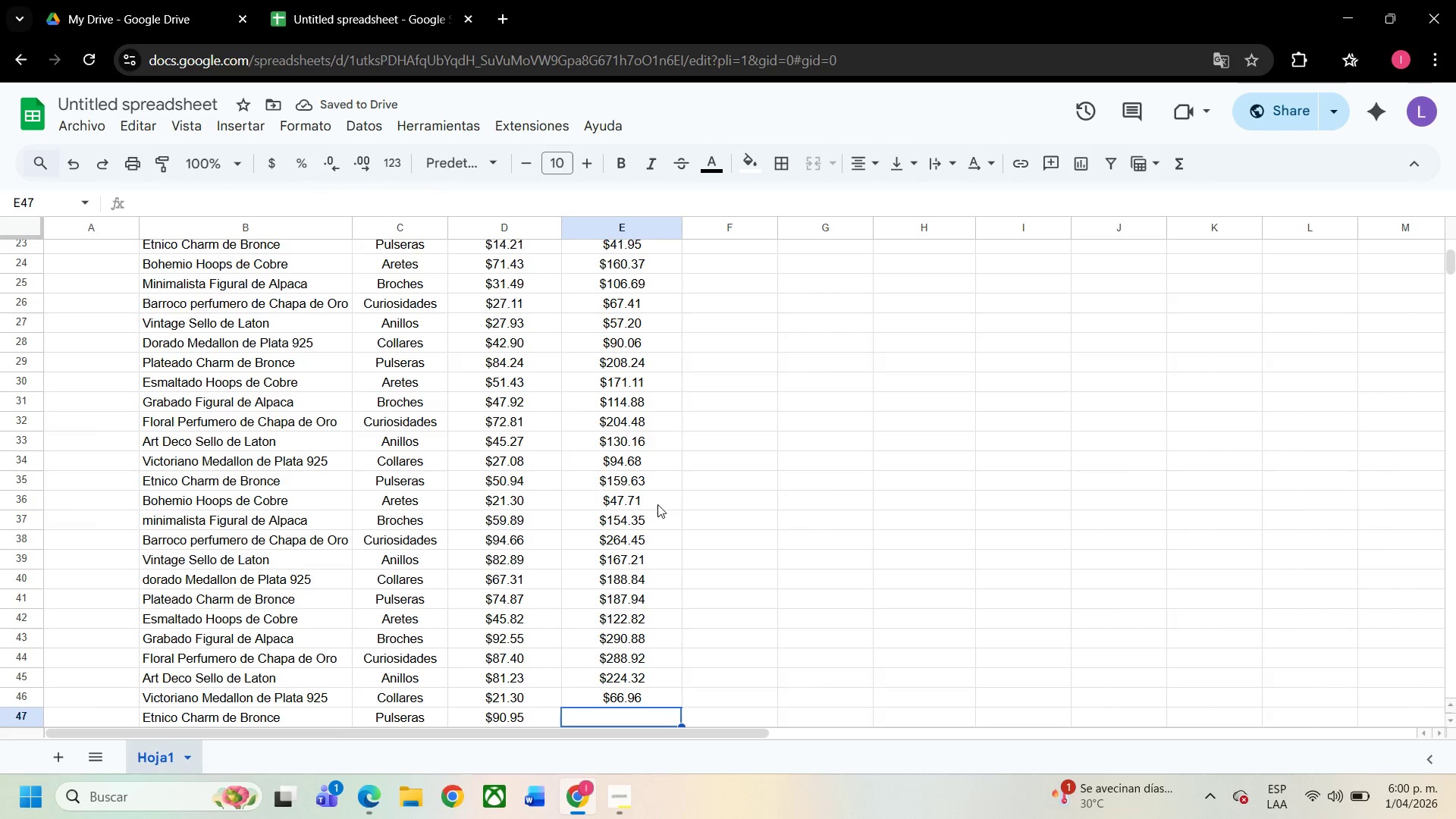 
key(Numpad3)
 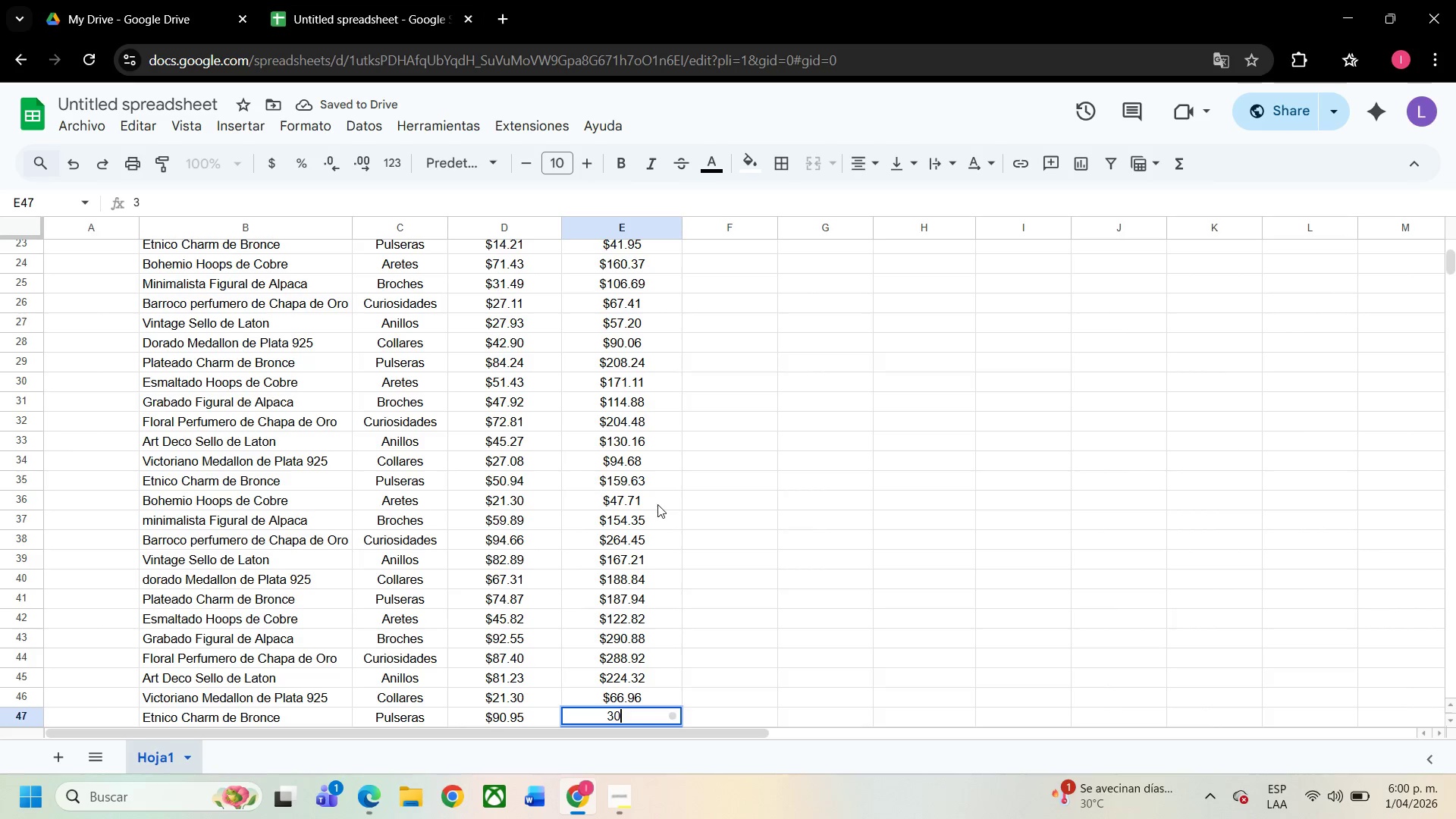 
key(Numpad0)
 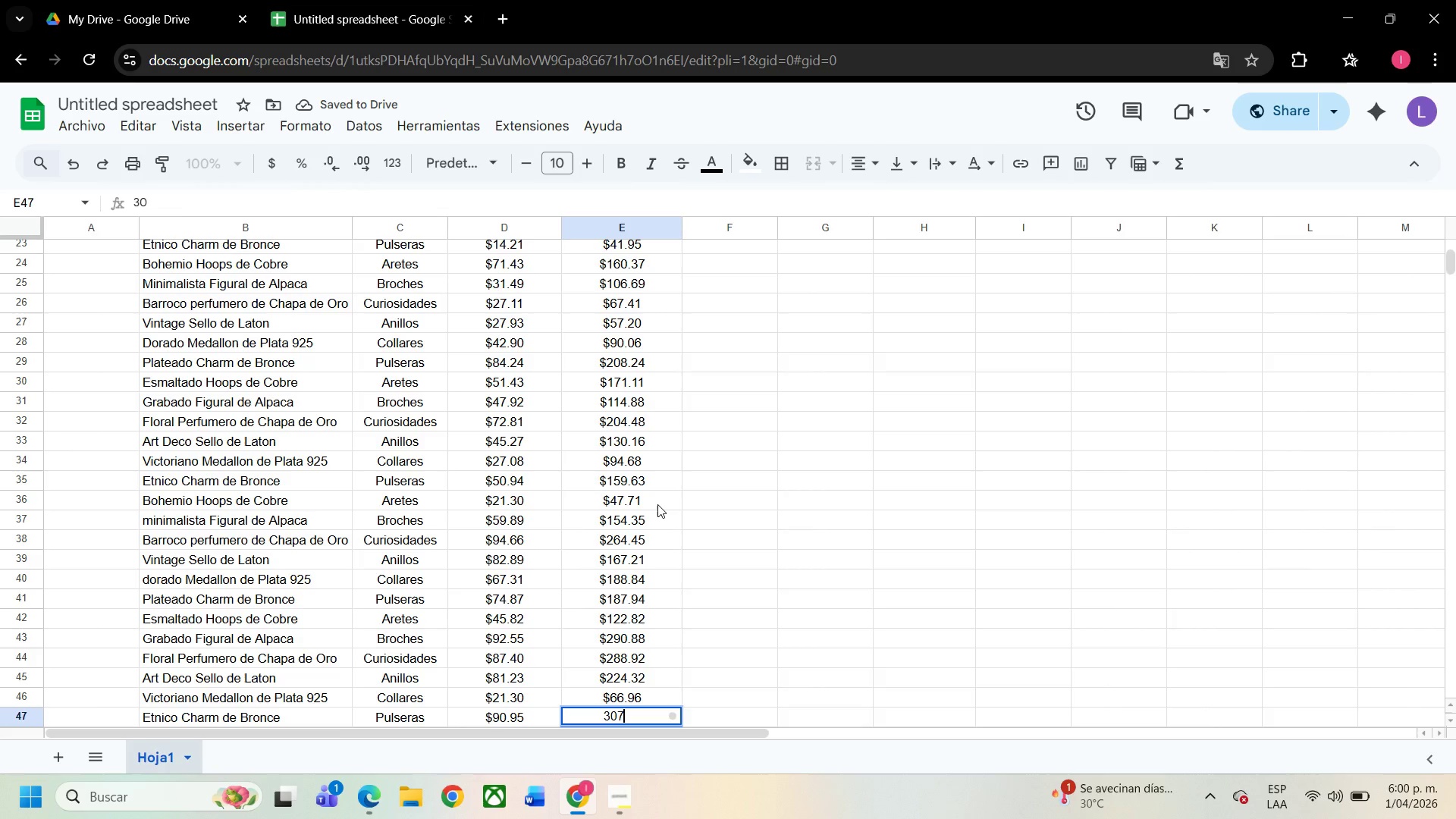 
key(Numpad7)
 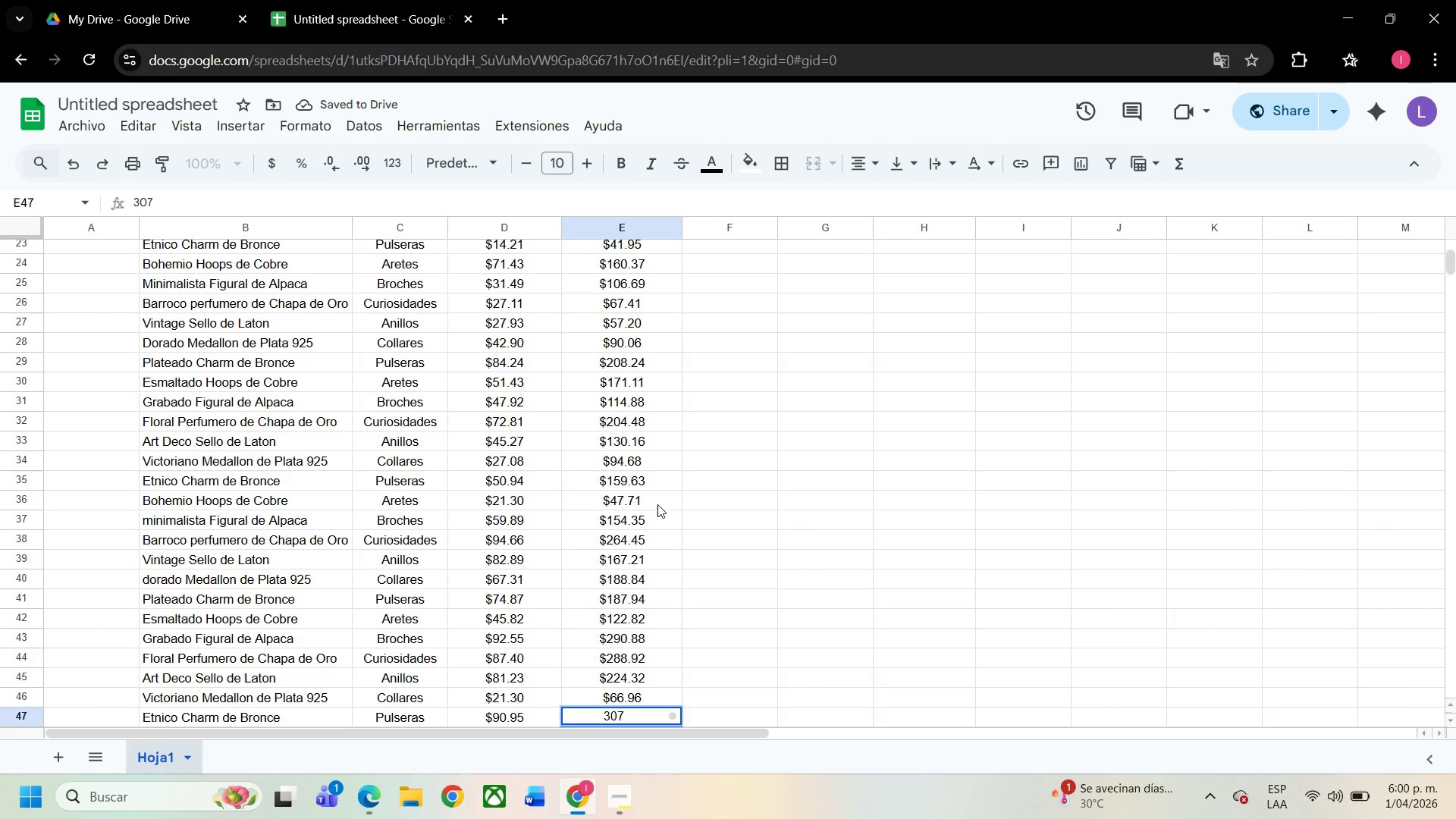 
key(NumpadDecimal)
 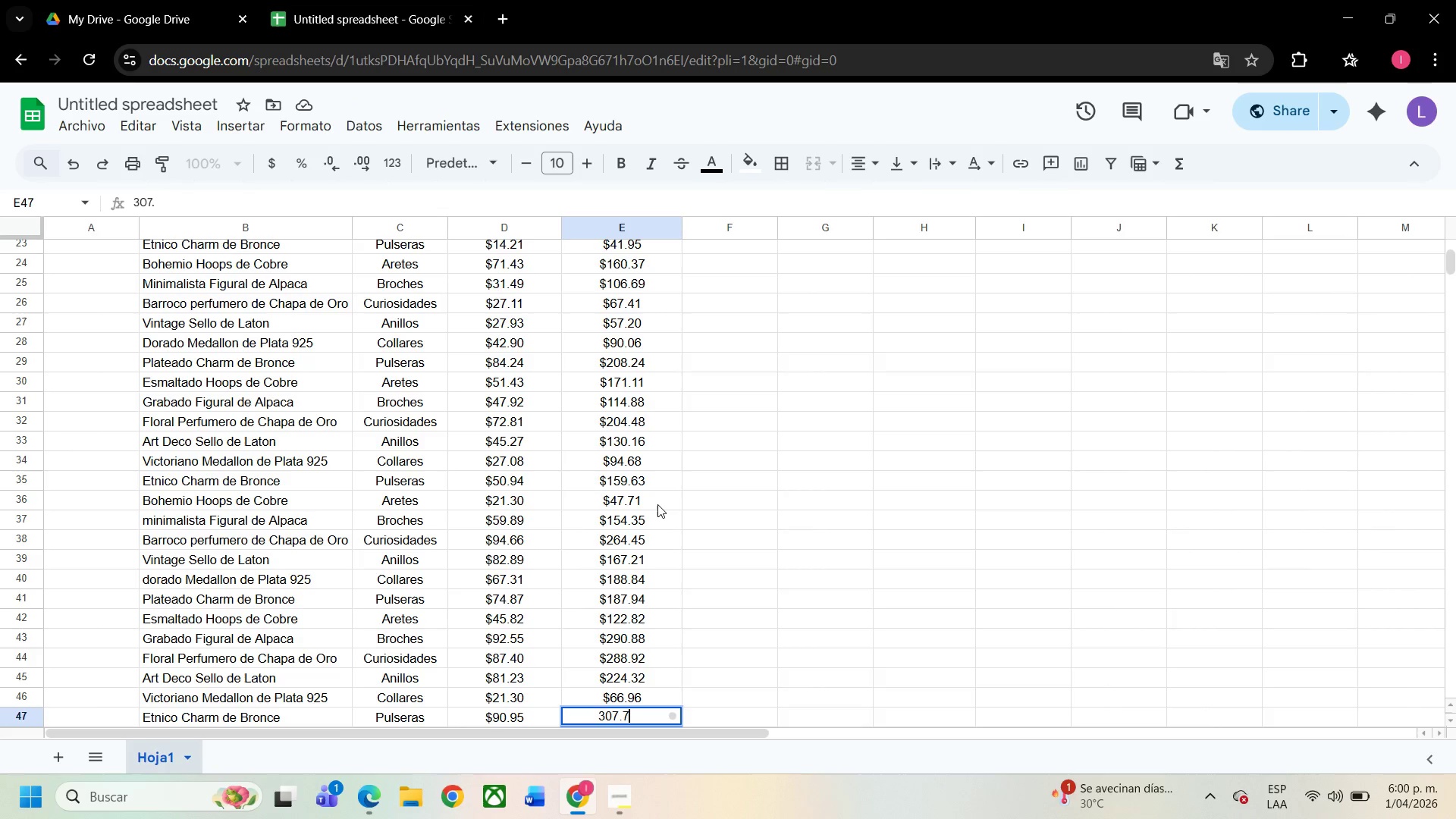 
key(Numpad7)
 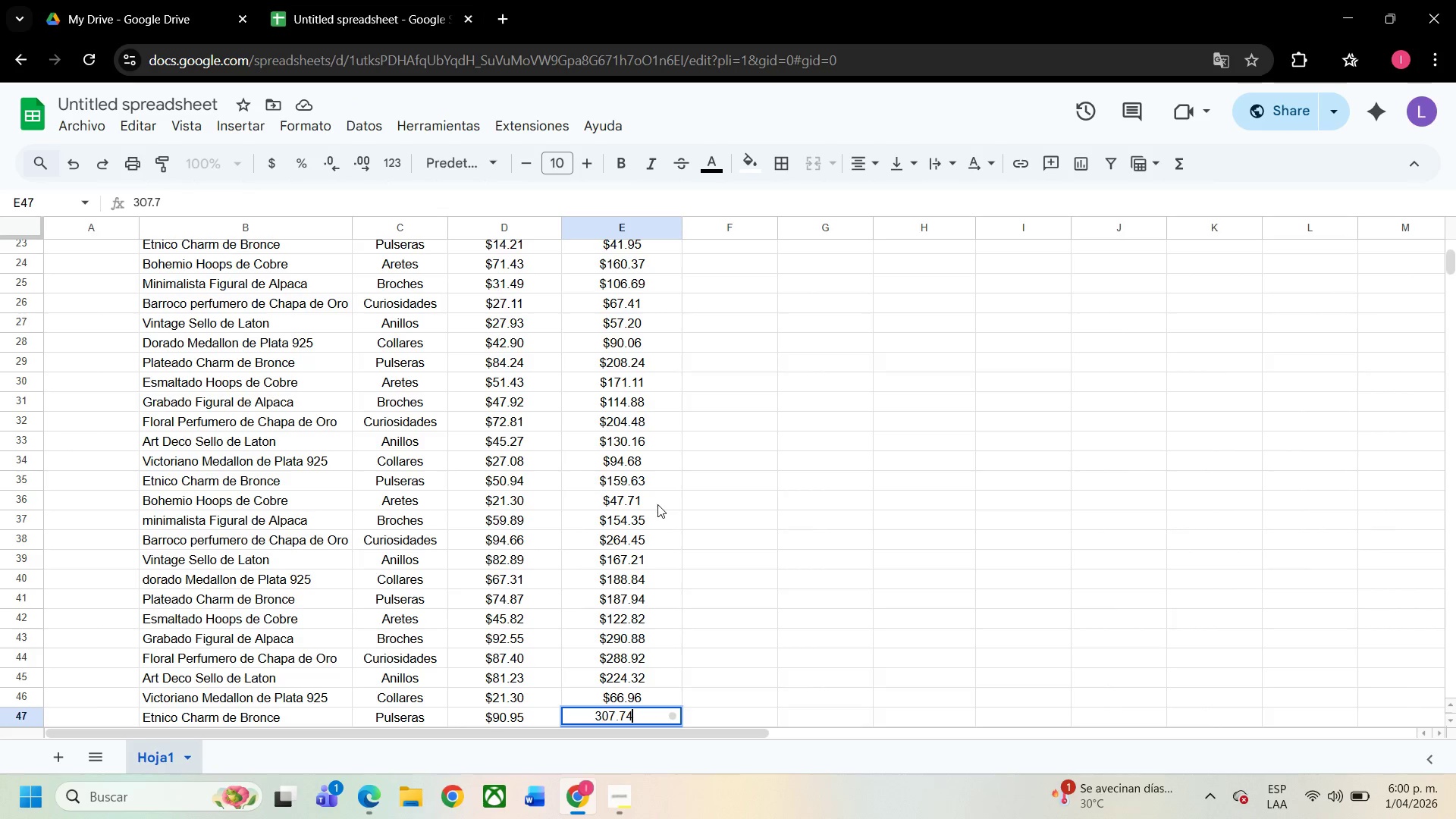 
key(Numpad4)
 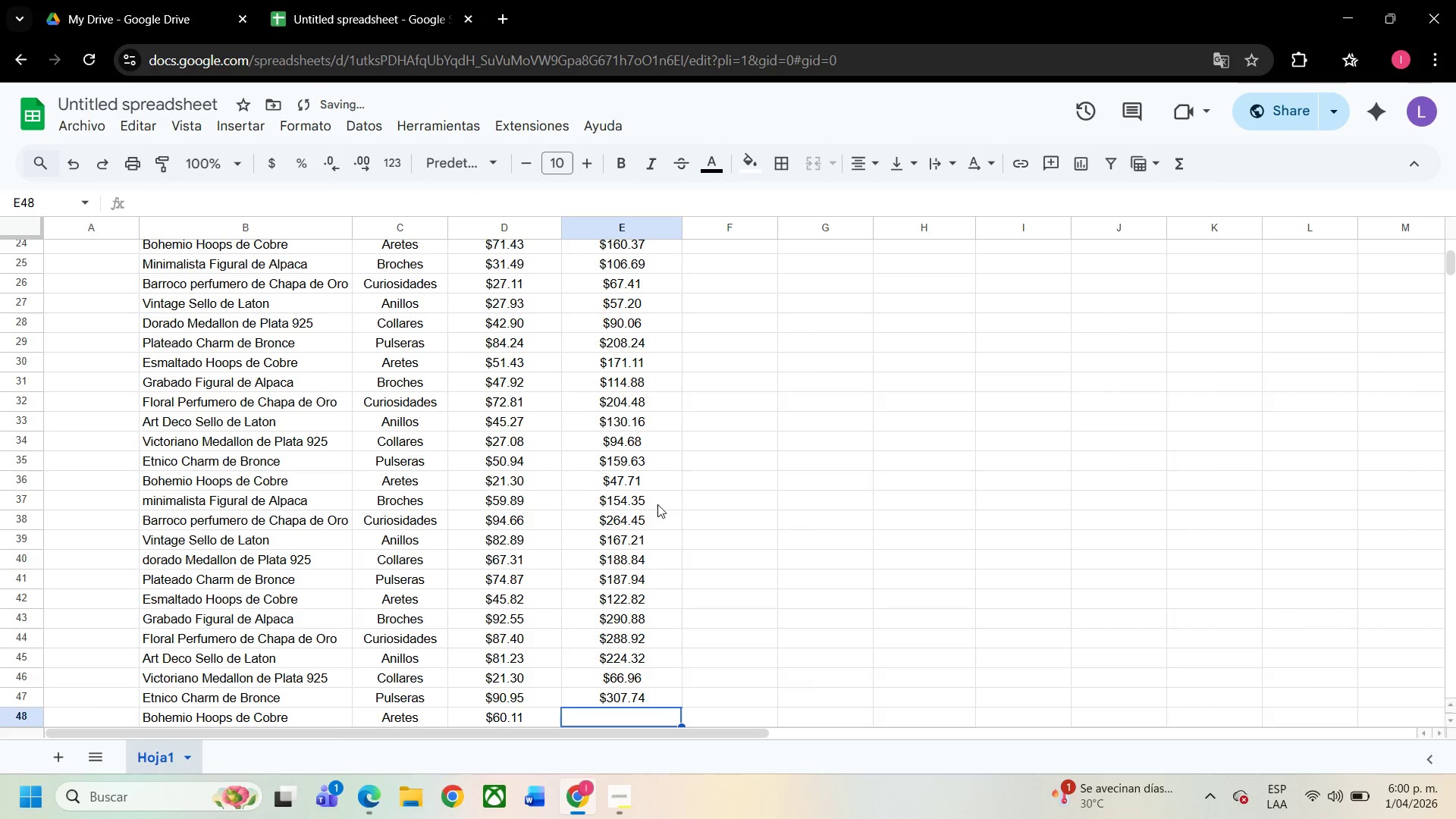 
key(NumpadEnter)
 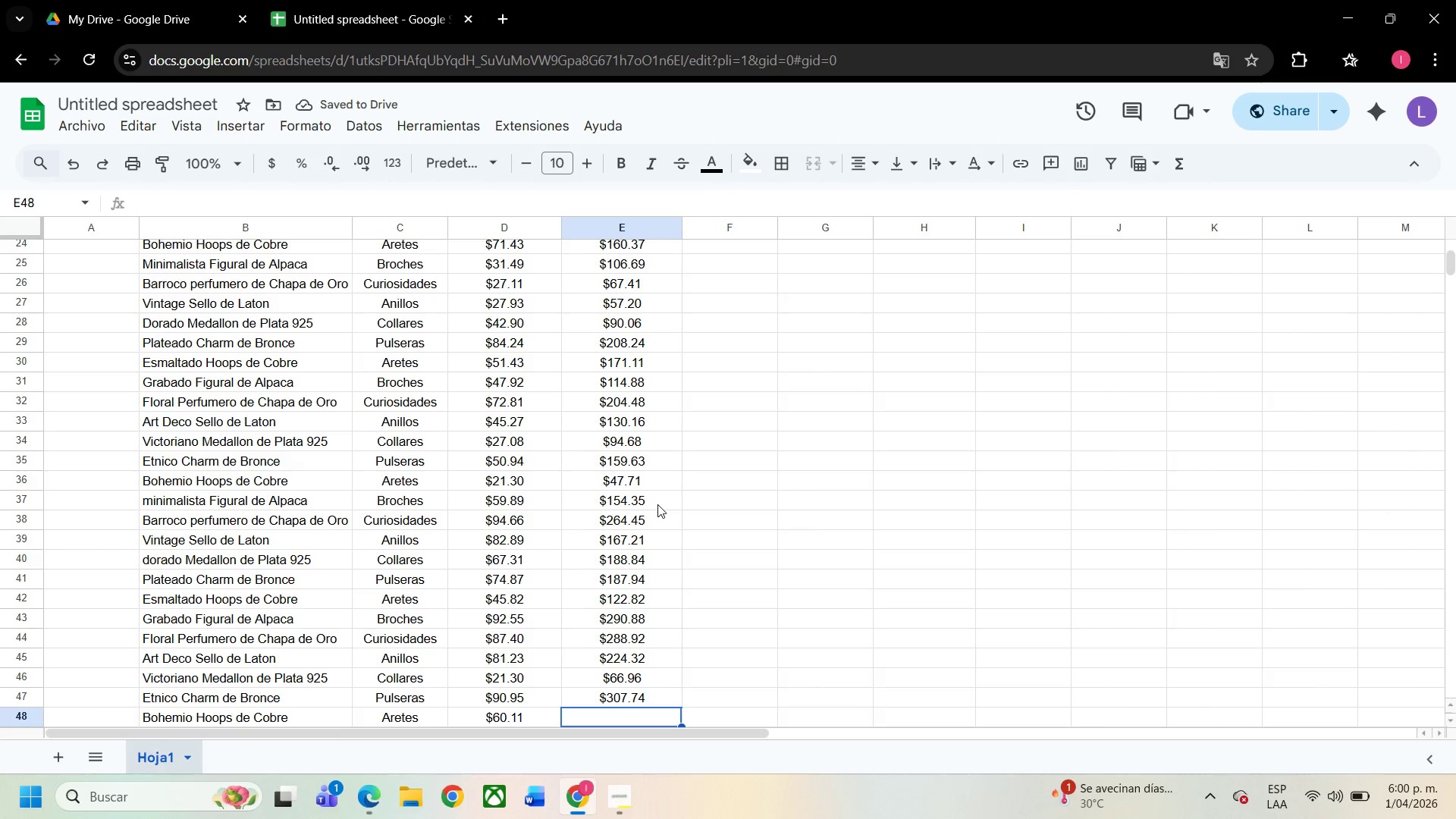 
key(Numpad1)
 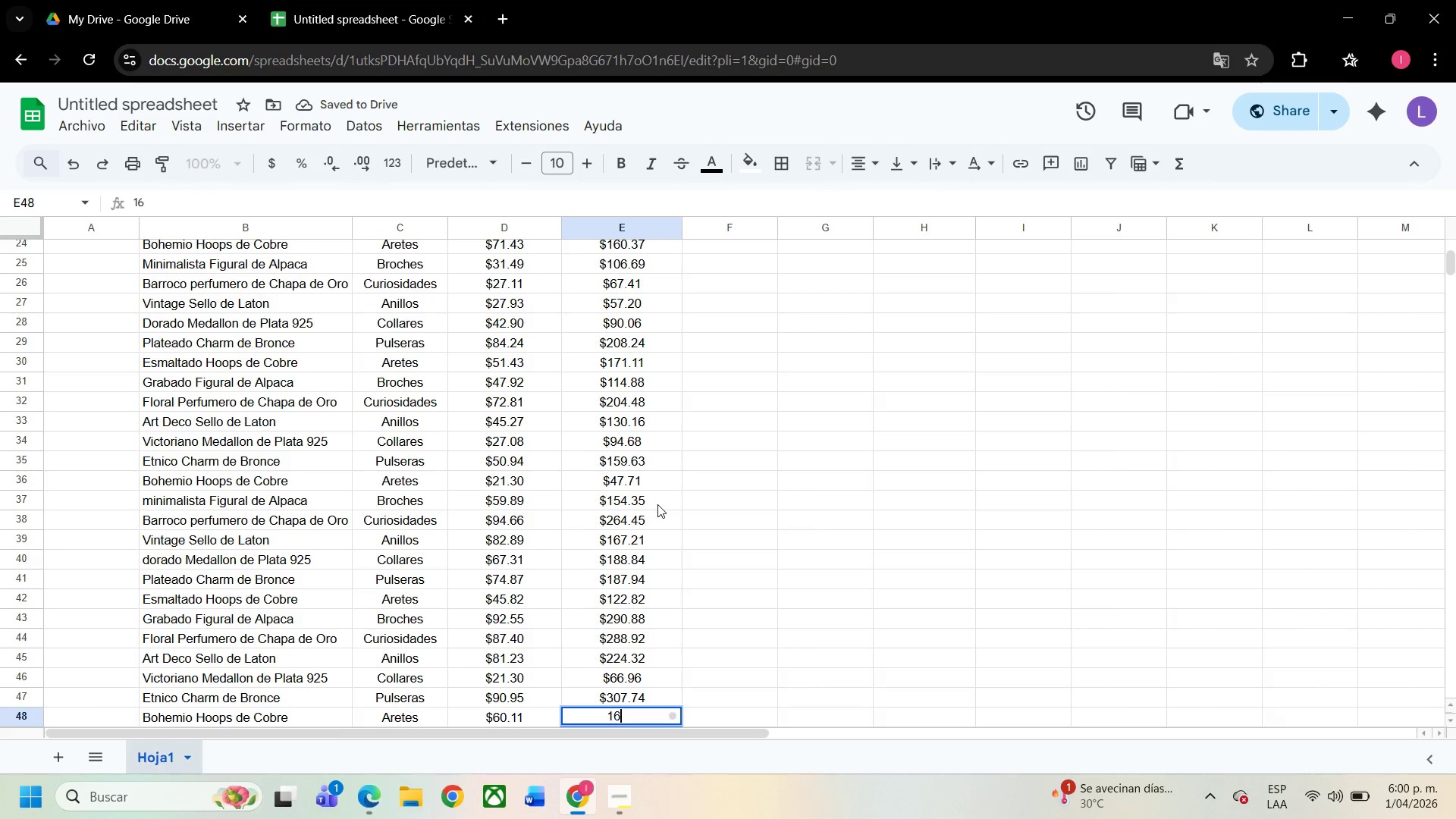 
key(Numpad6)
 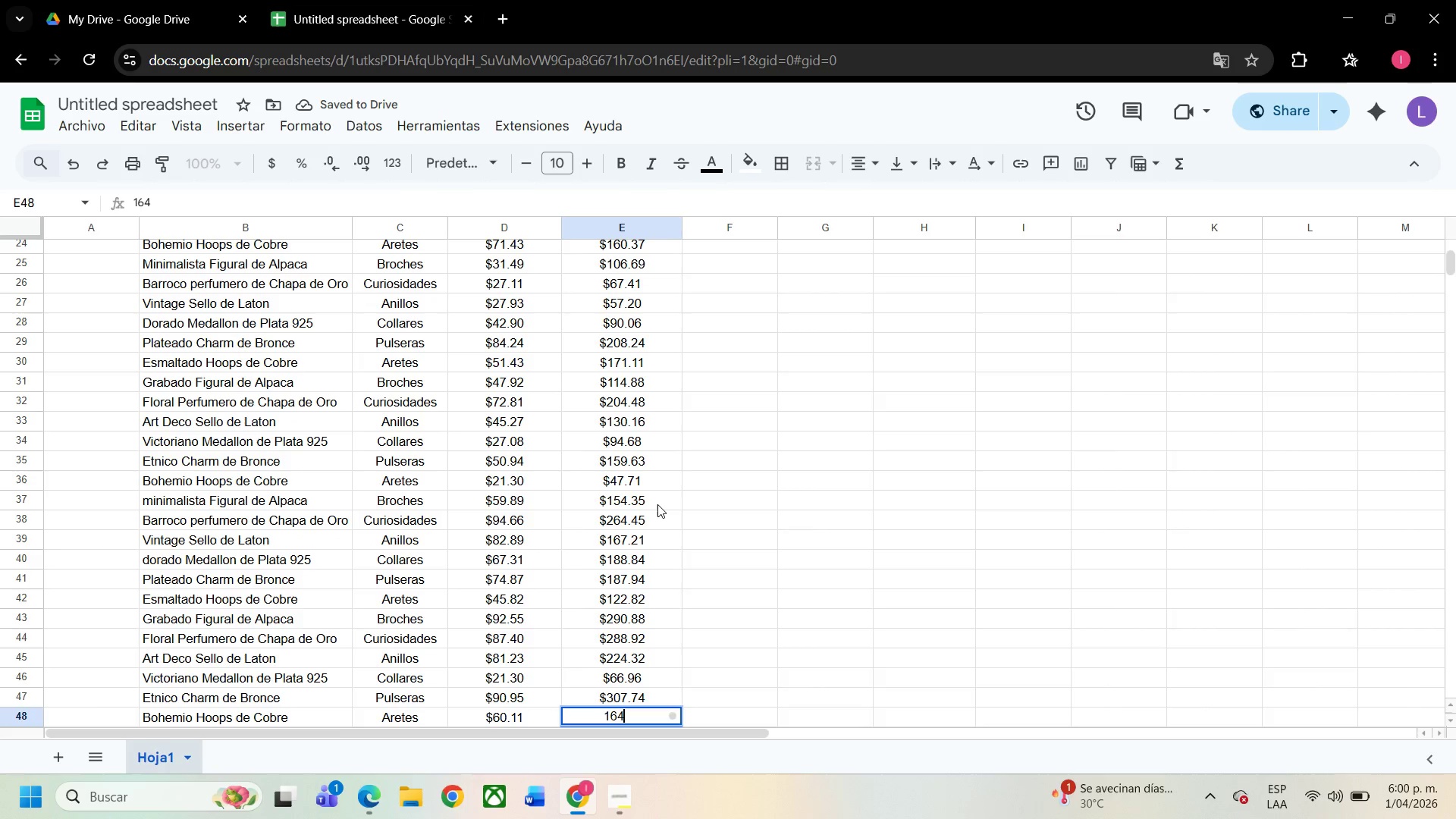 
key(Numpad4)
 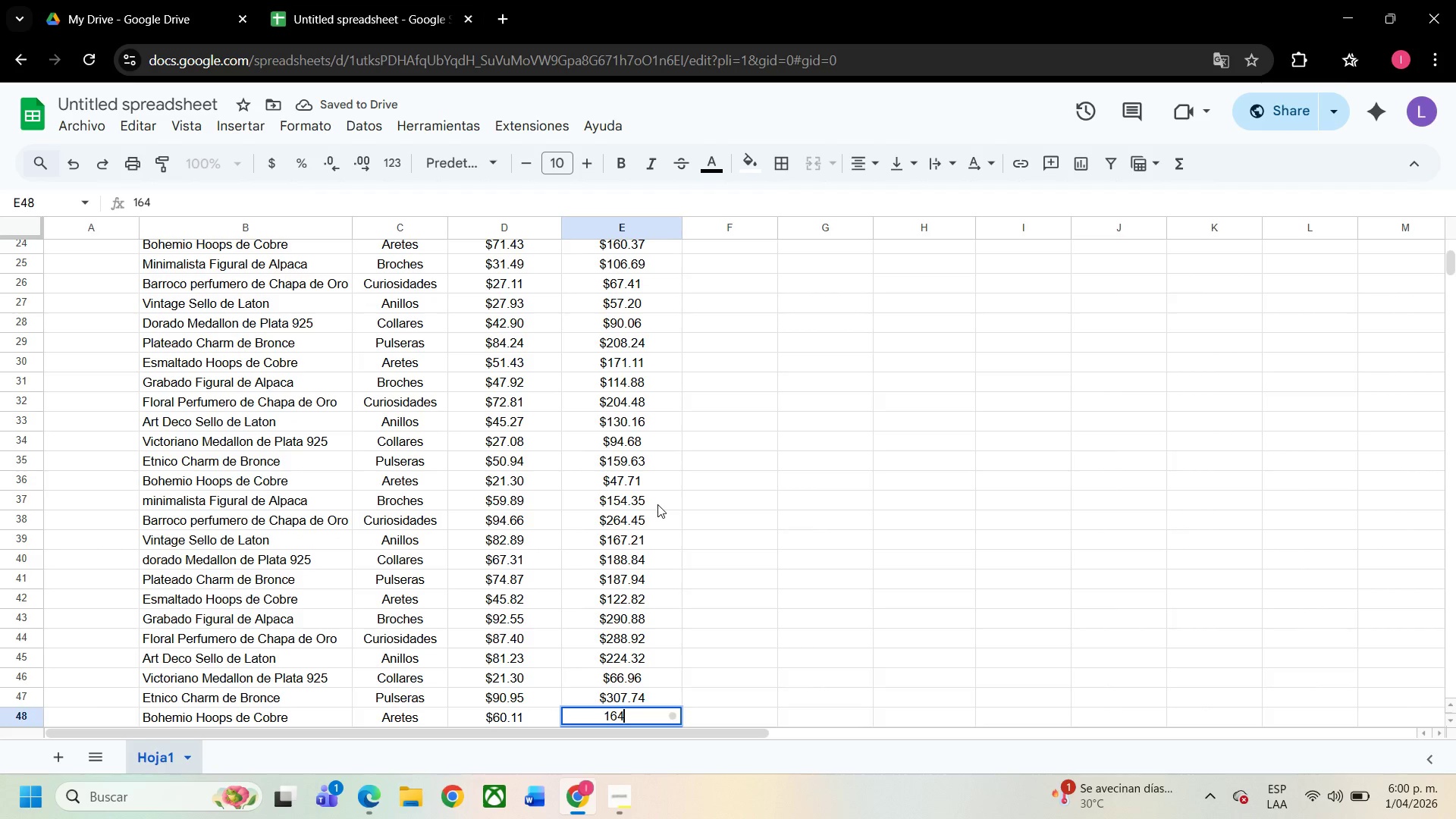 
key(NumpadDecimal)
 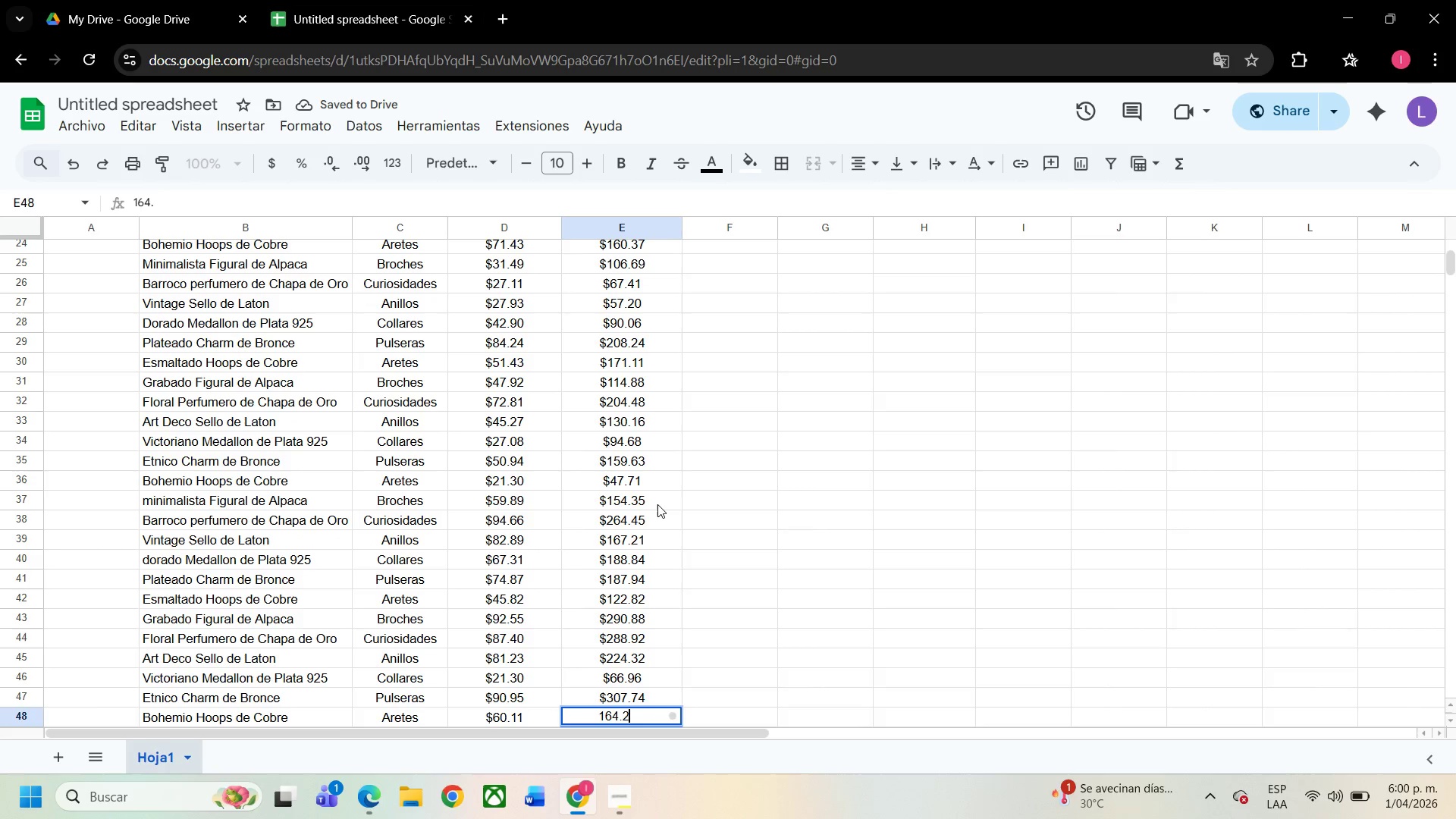 
key(Numpad2)
 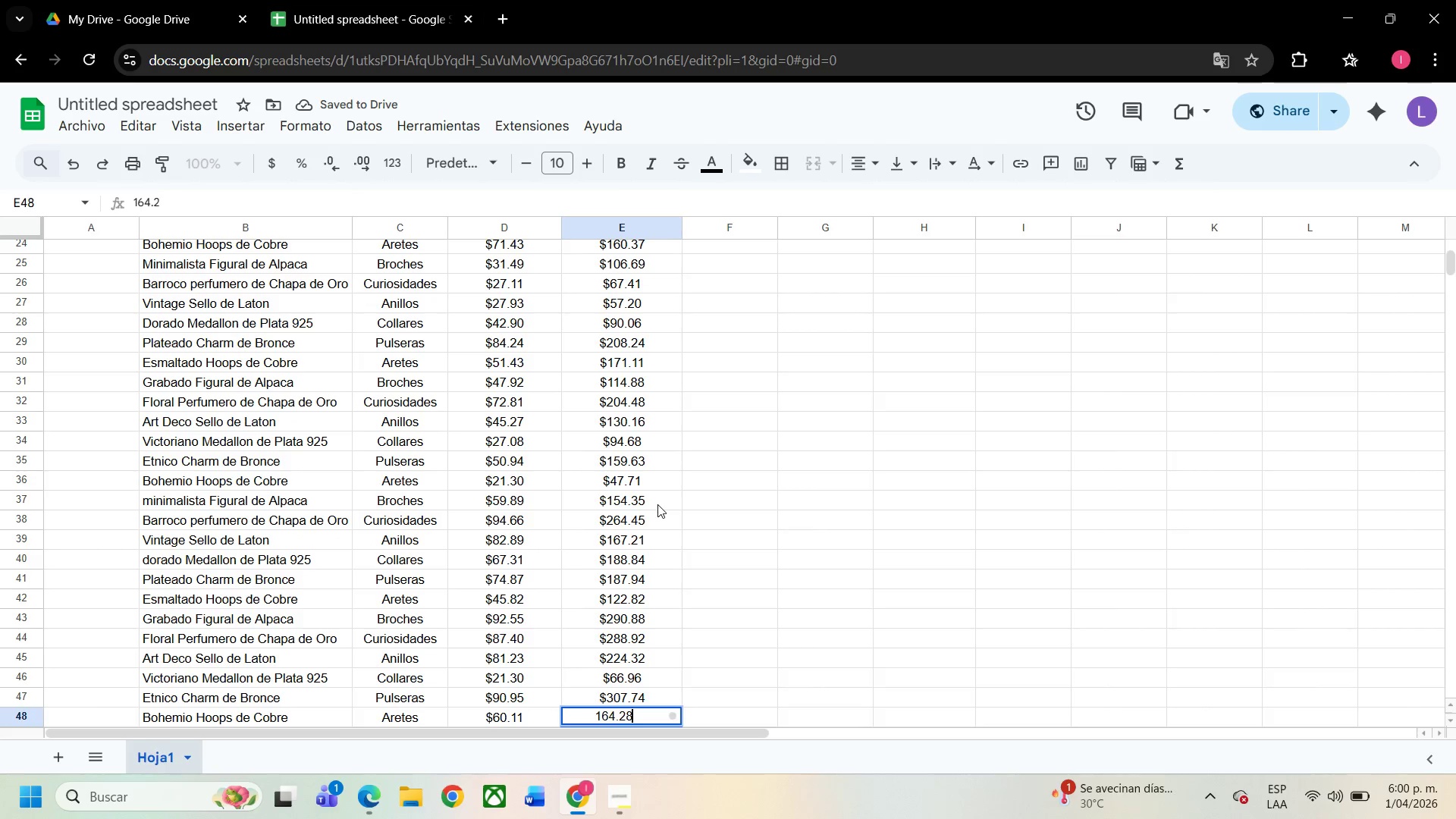 
key(Numpad8)
 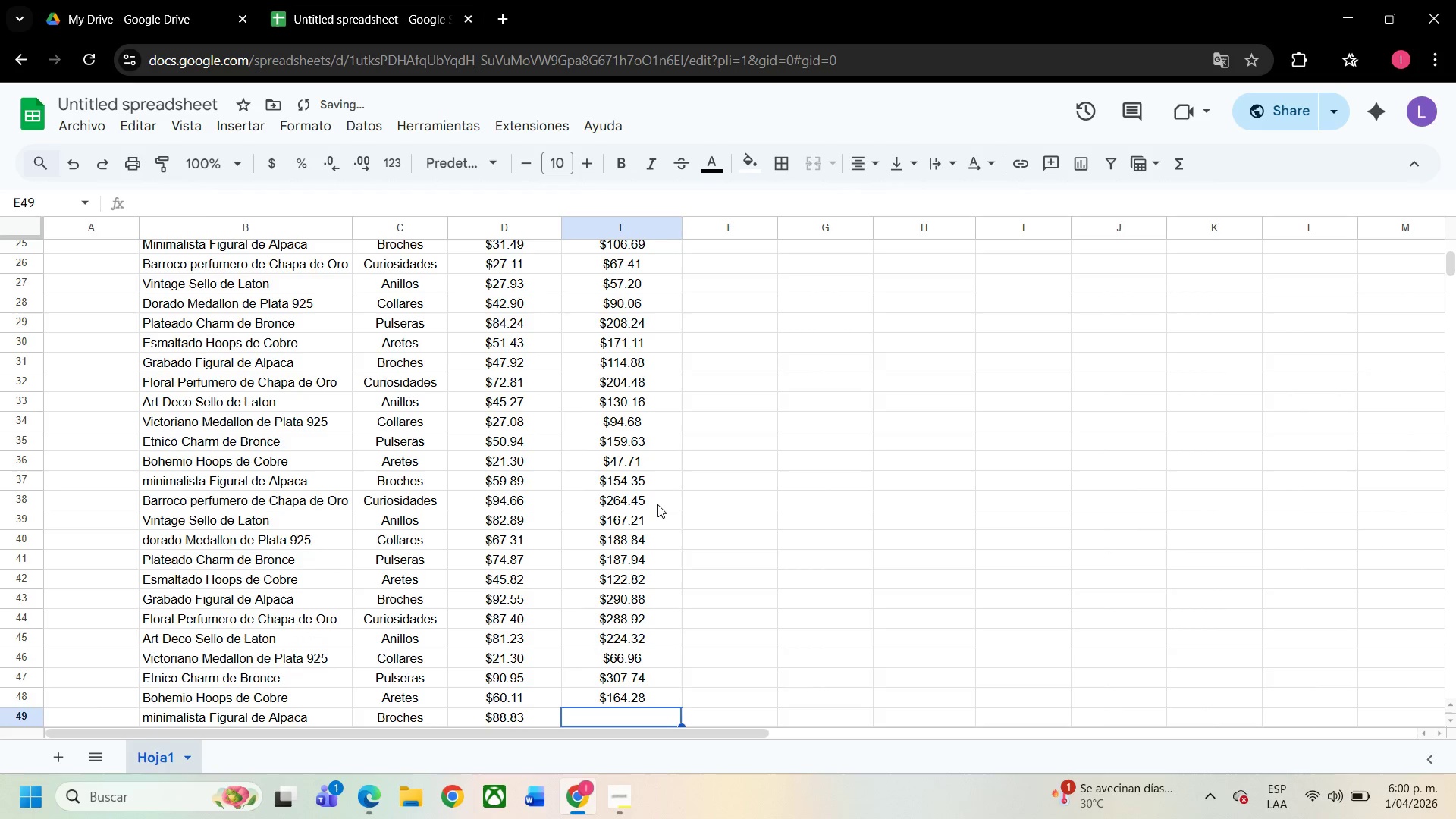 
key(NumpadEnter)
 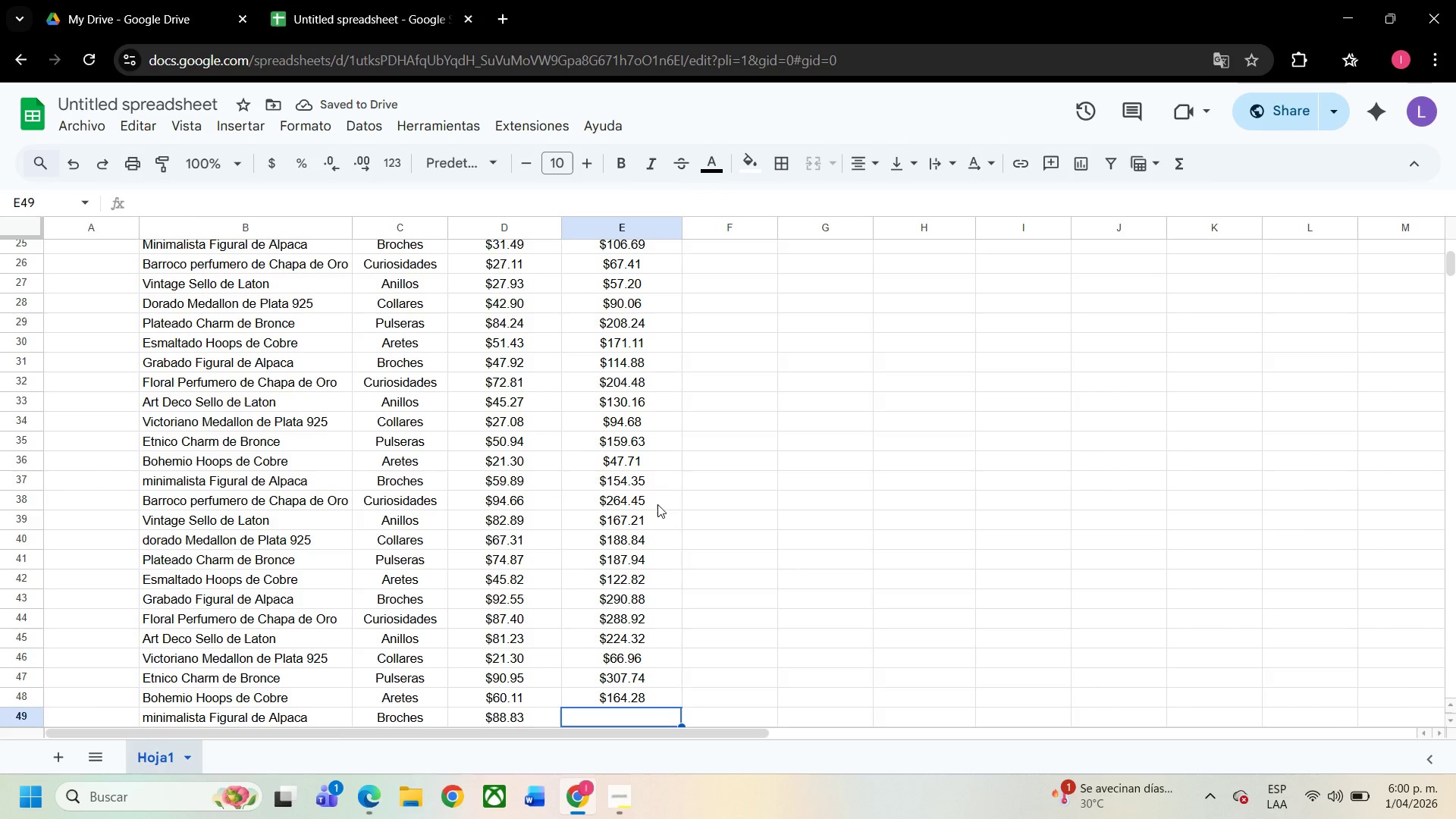 
key(Numpad2)
 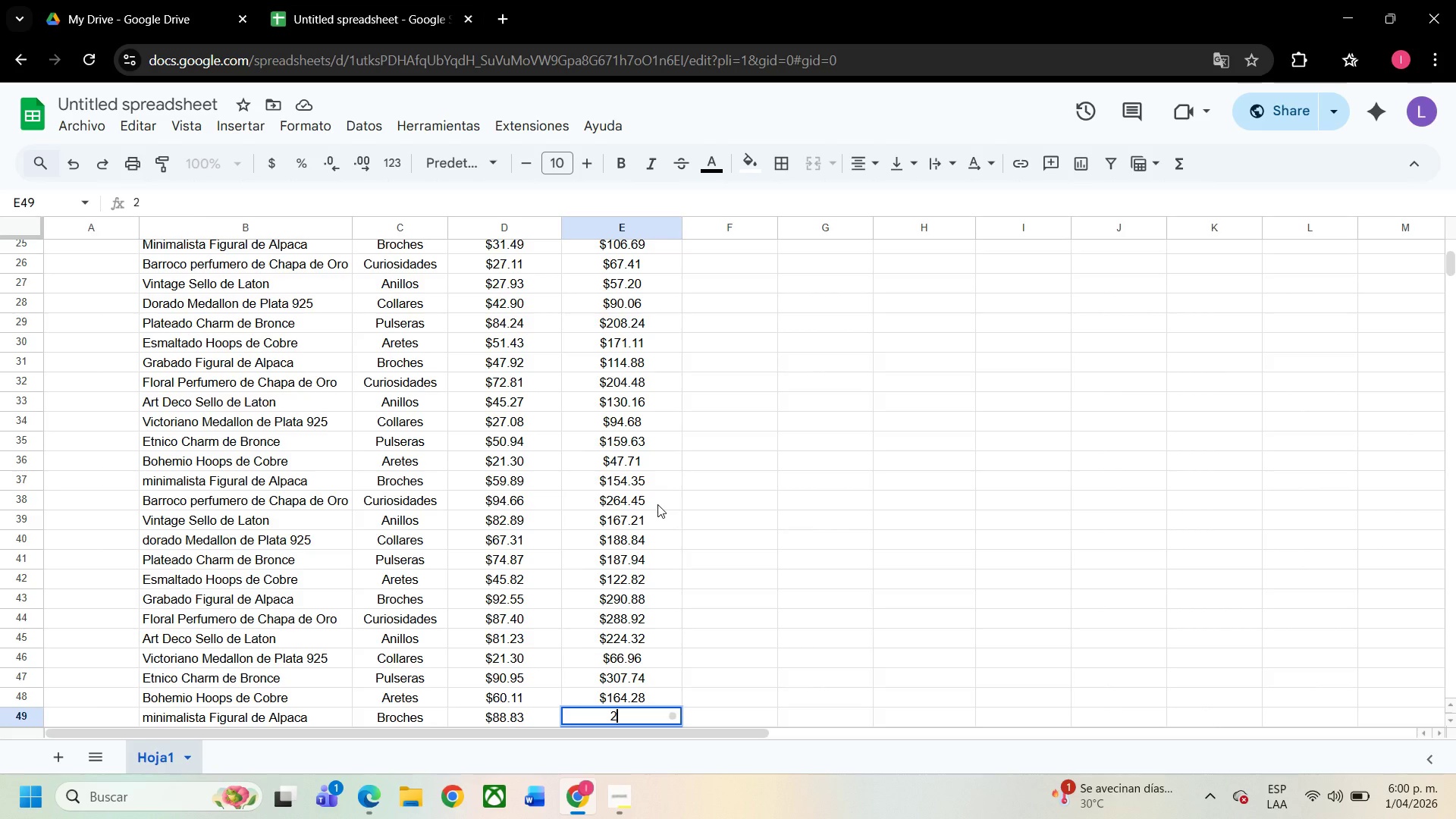 
key(Numpad9)
 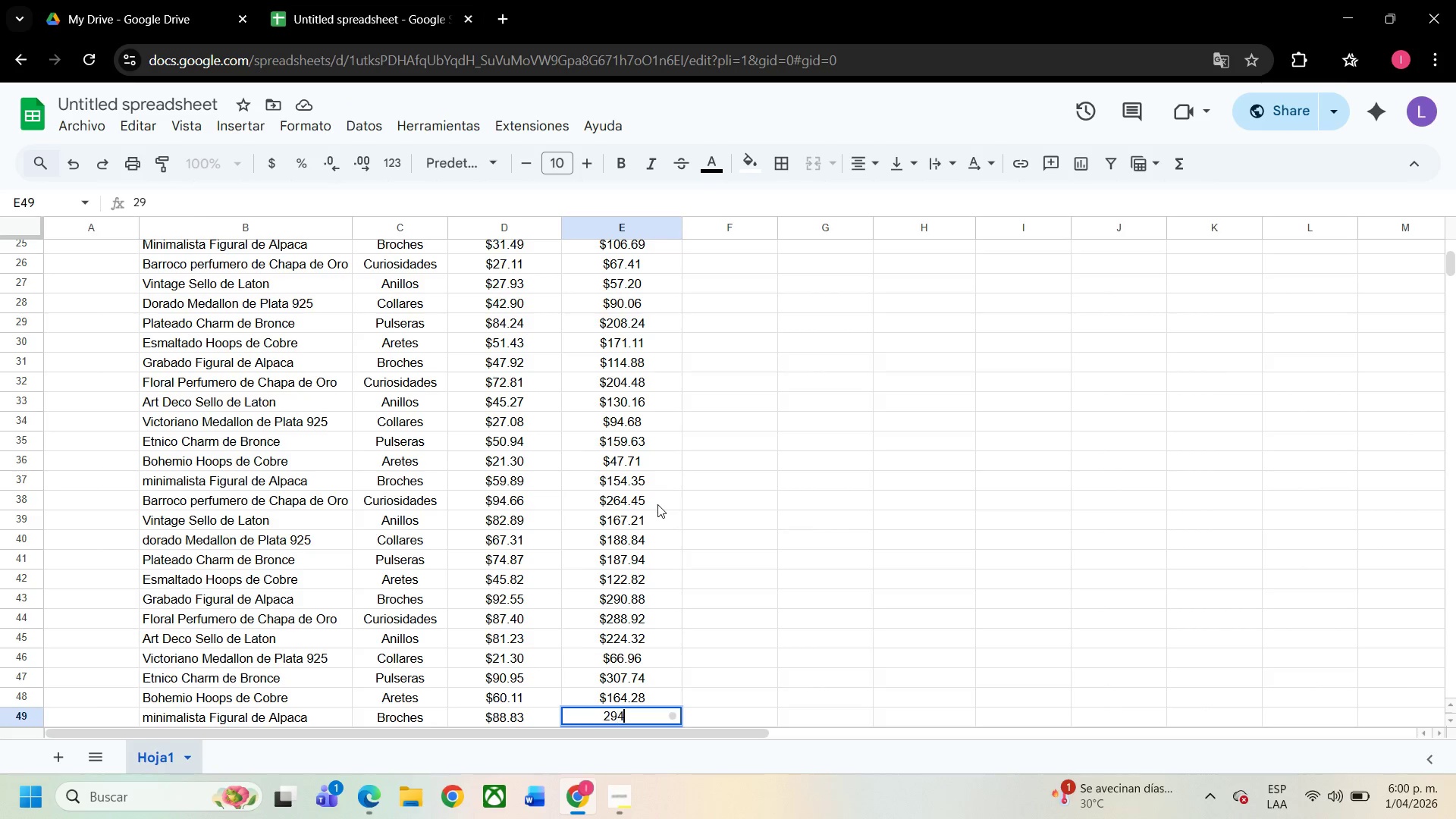 
key(Numpad4)
 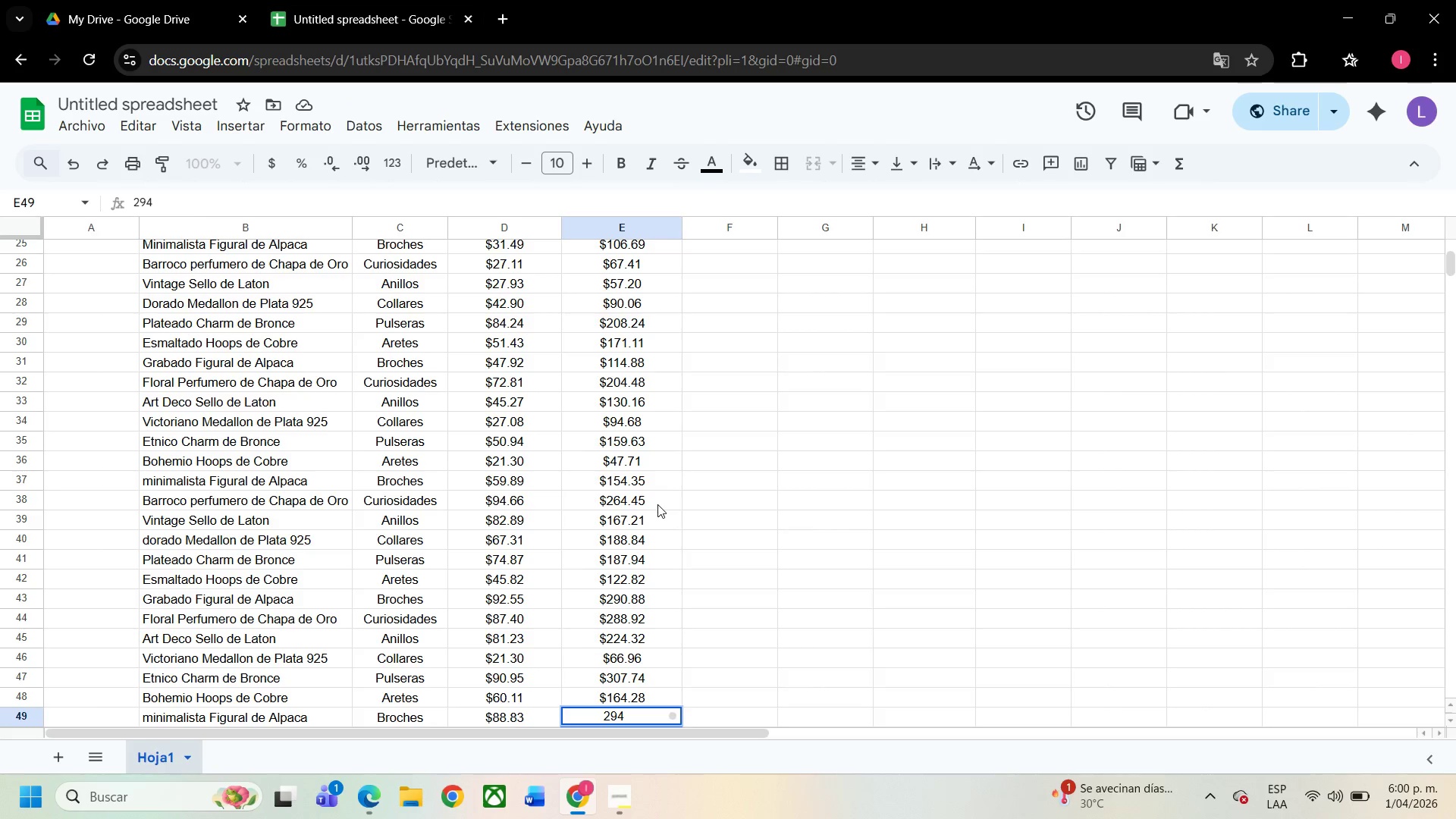 
key(NumpadDecimal)
 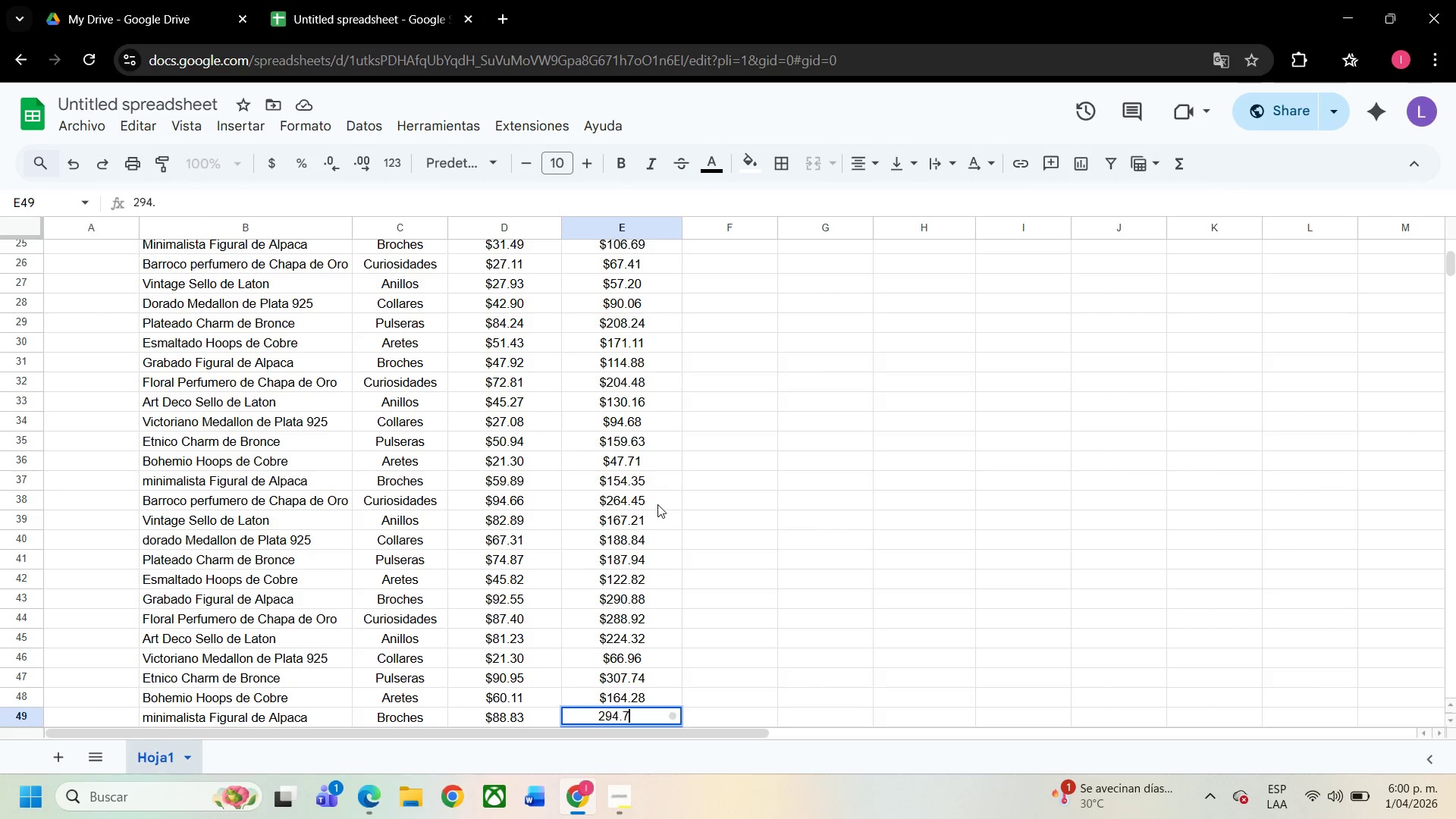 
key(Numpad7)
 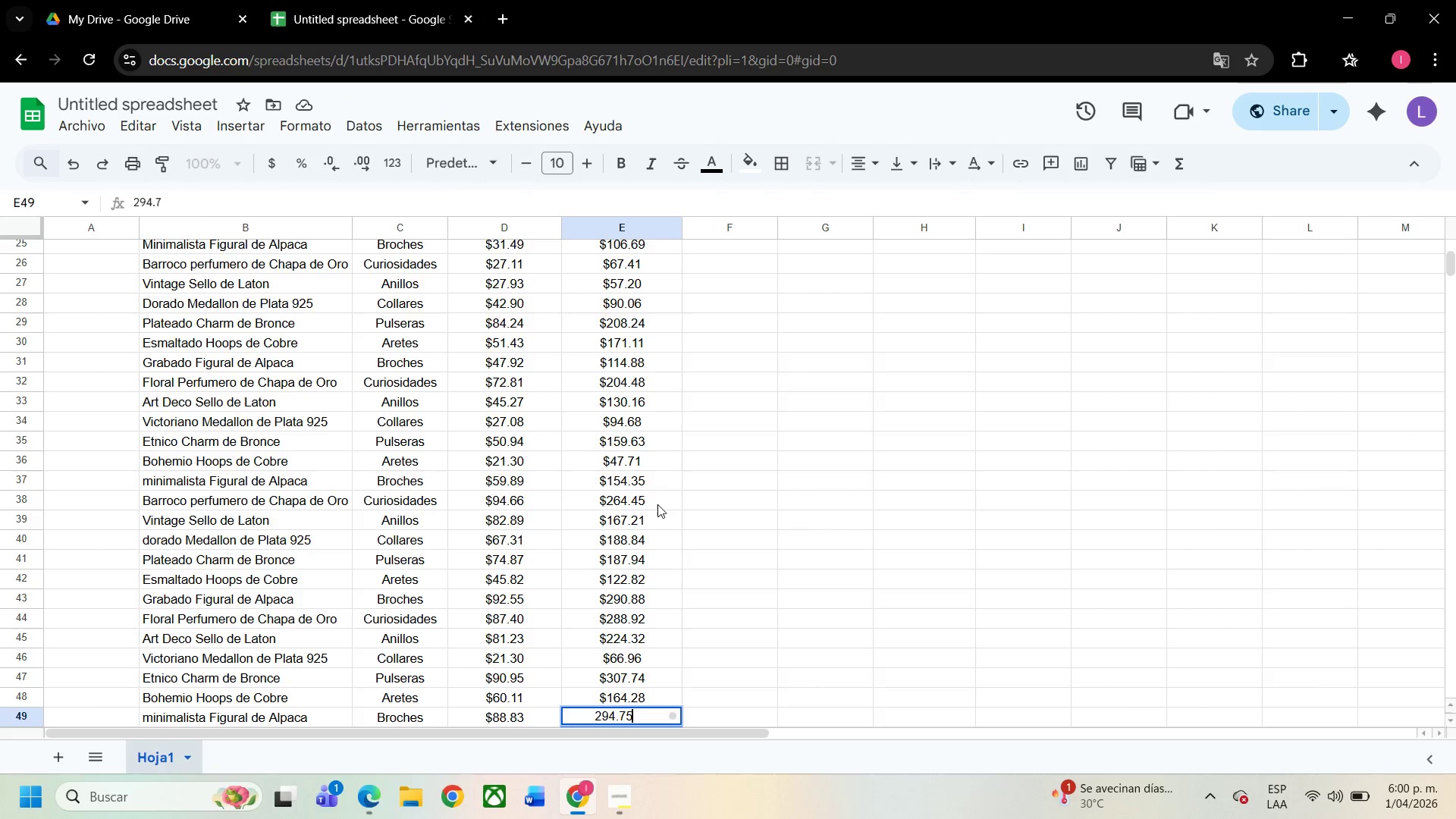 
key(Numpad5)
 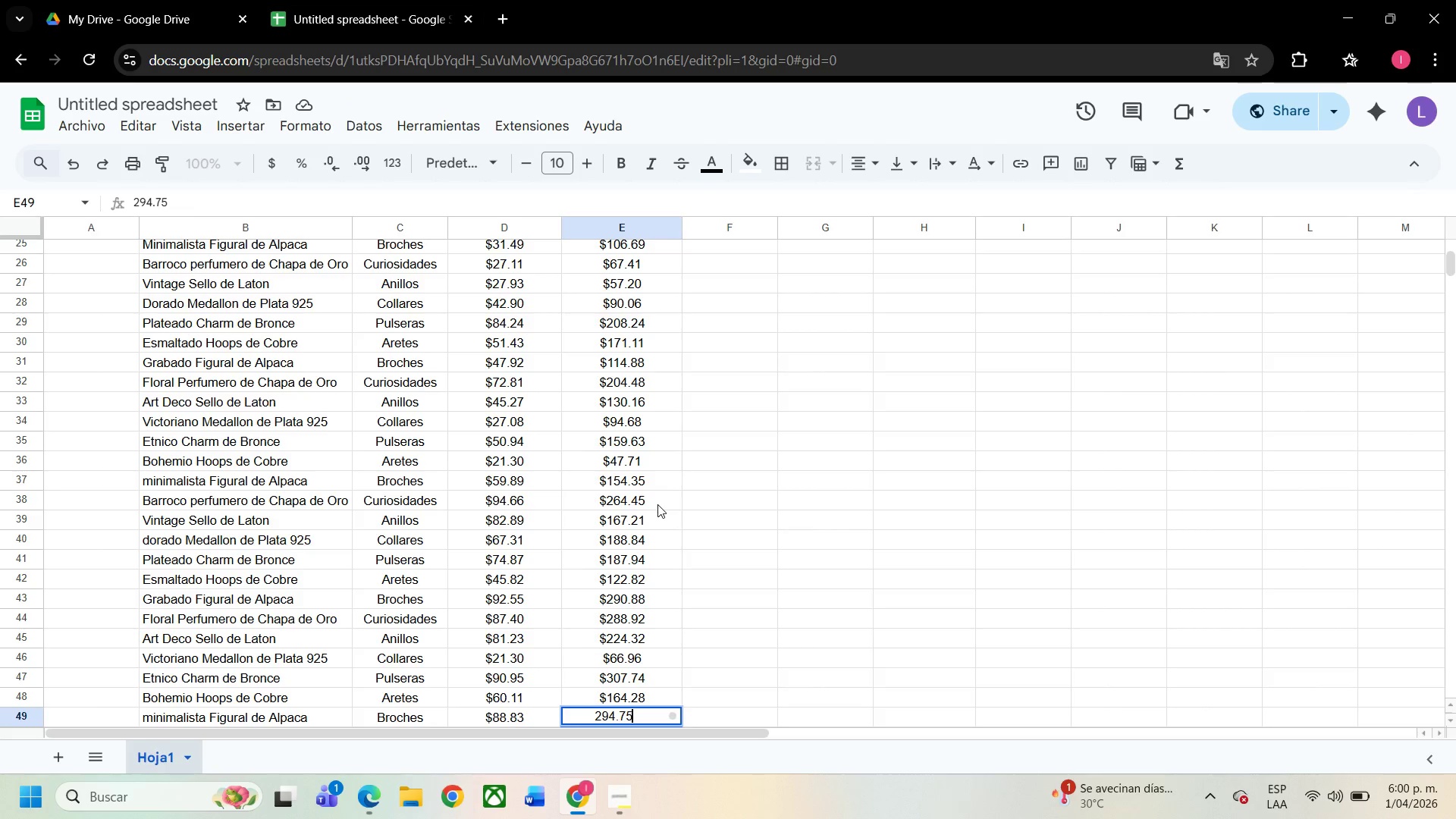 
key(NumpadEnter)
 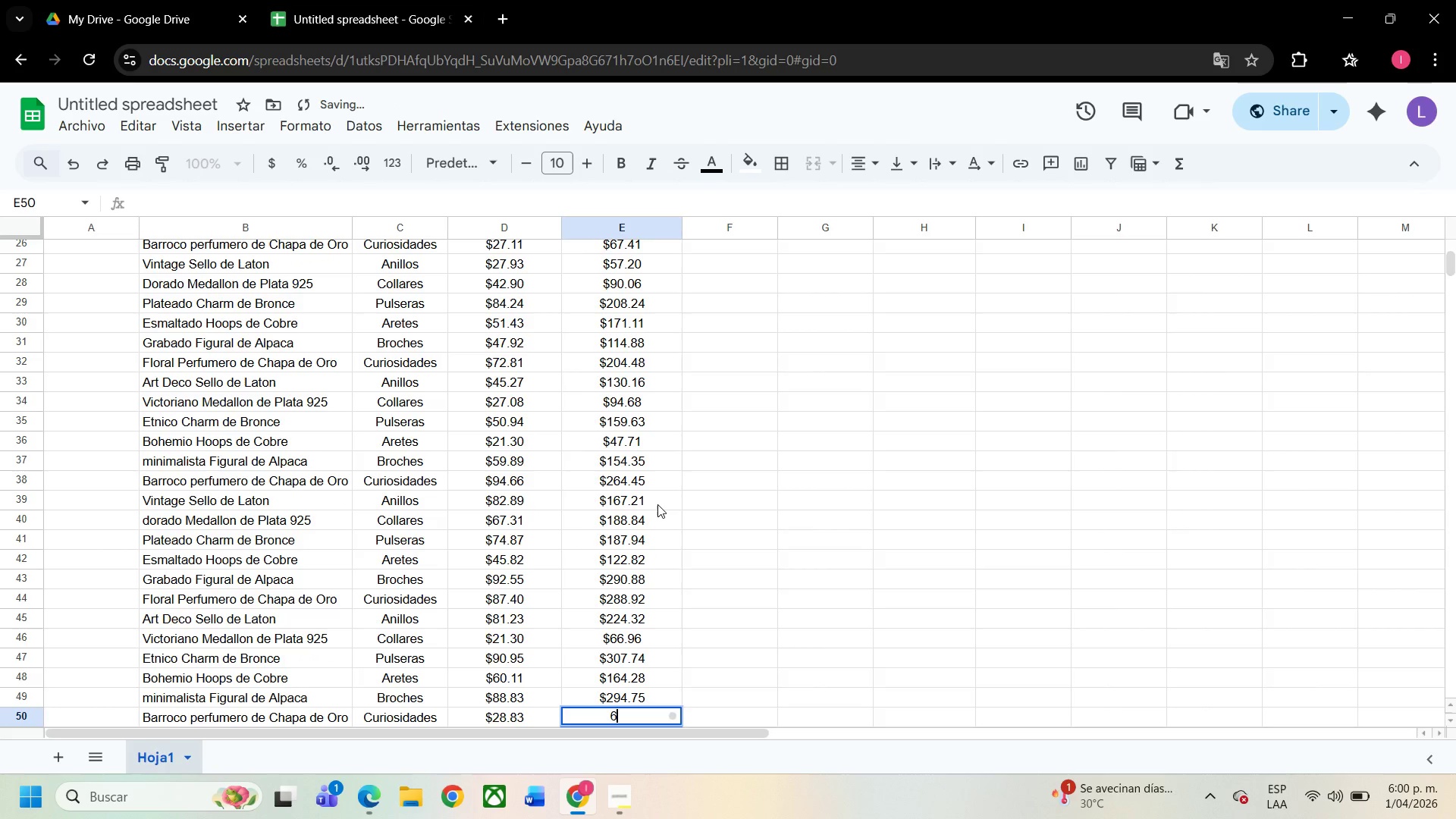 
key(Numpad6)
 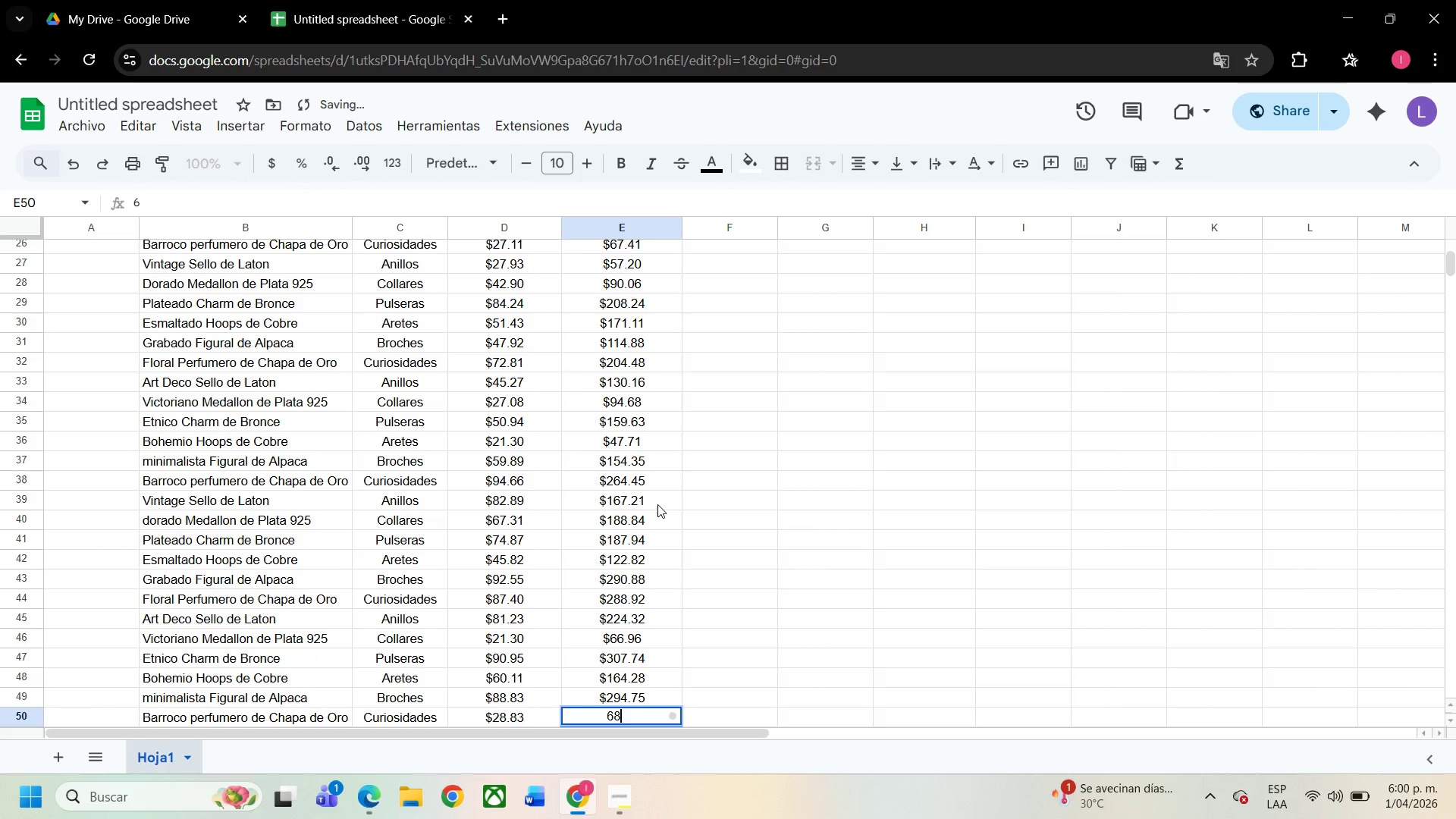 
key(Numpad8)
 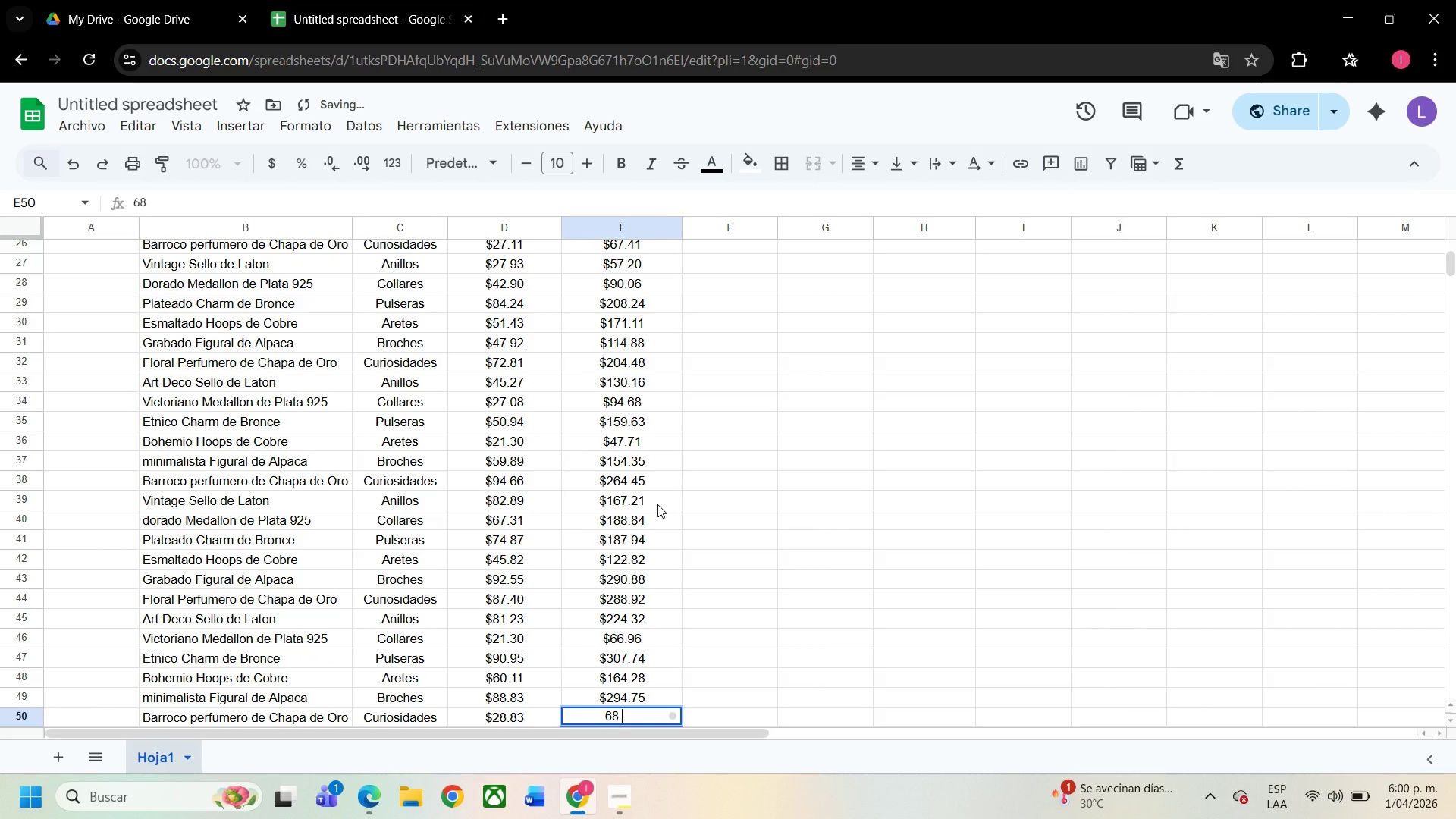 
key(NumpadDecimal)
 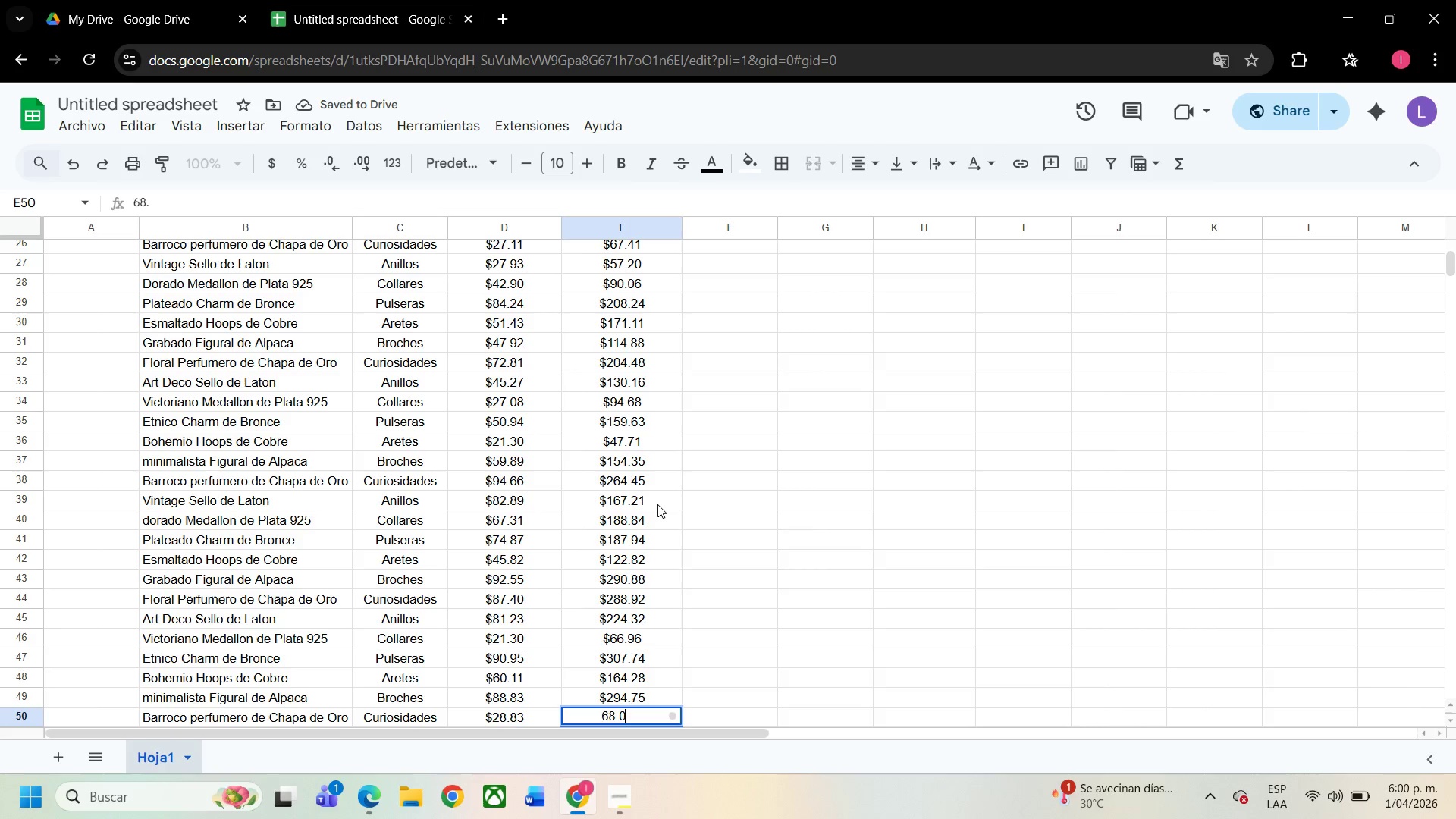 
key(Numpad0)
 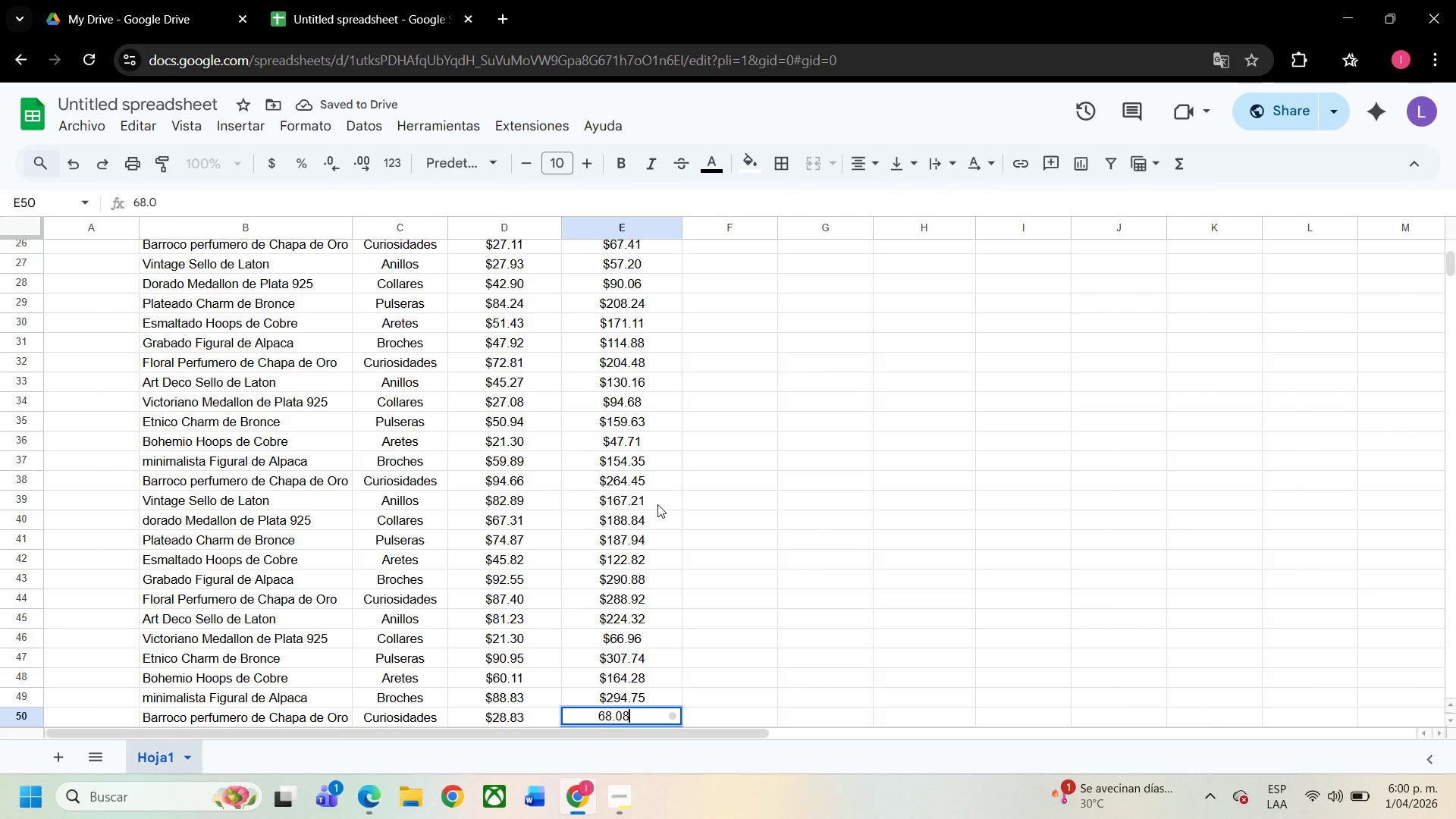 
key(Numpad8)
 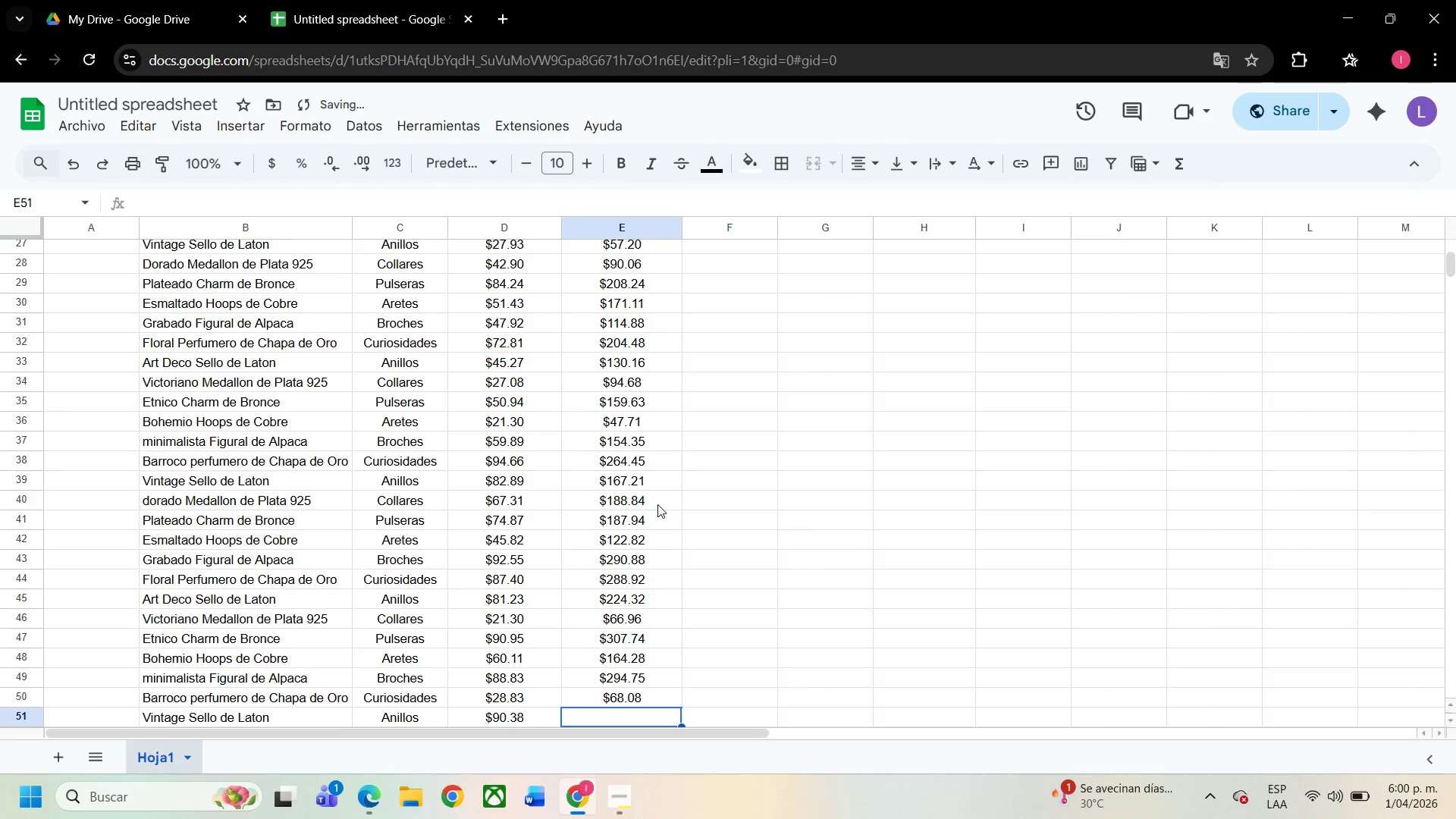 
key(NumpadEnter)
 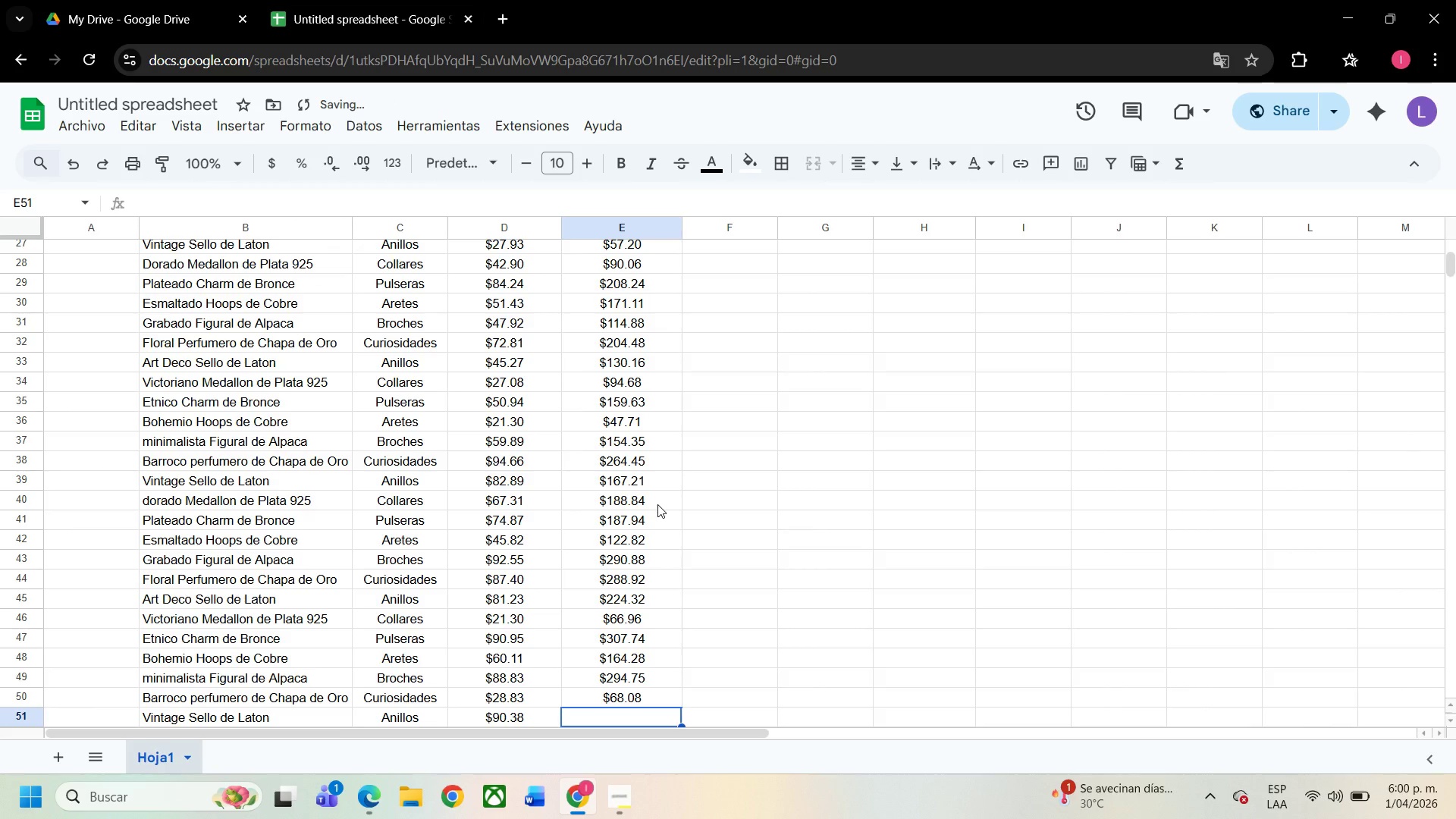 
key(Numpad1)
 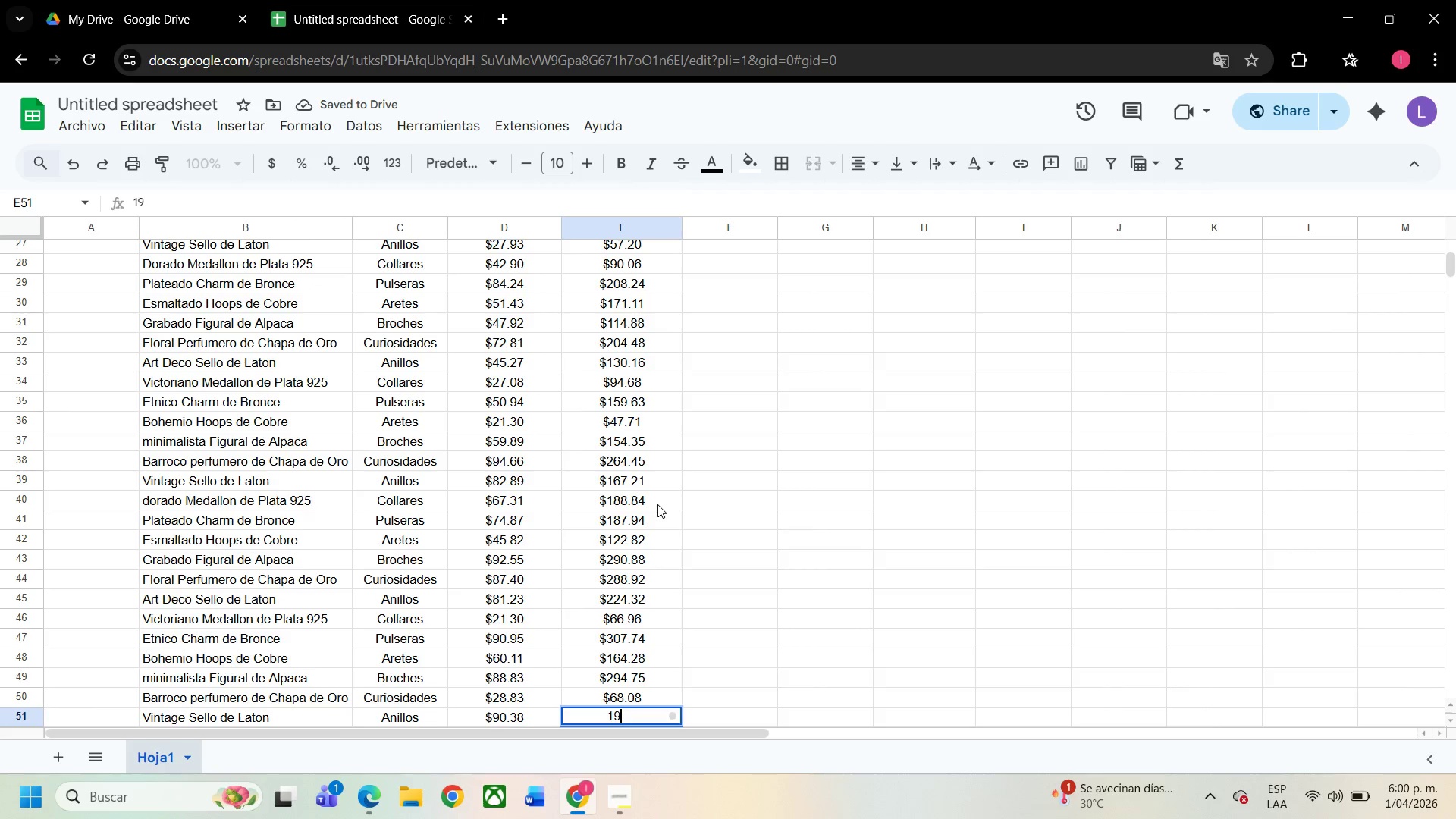 
key(Numpad9)
 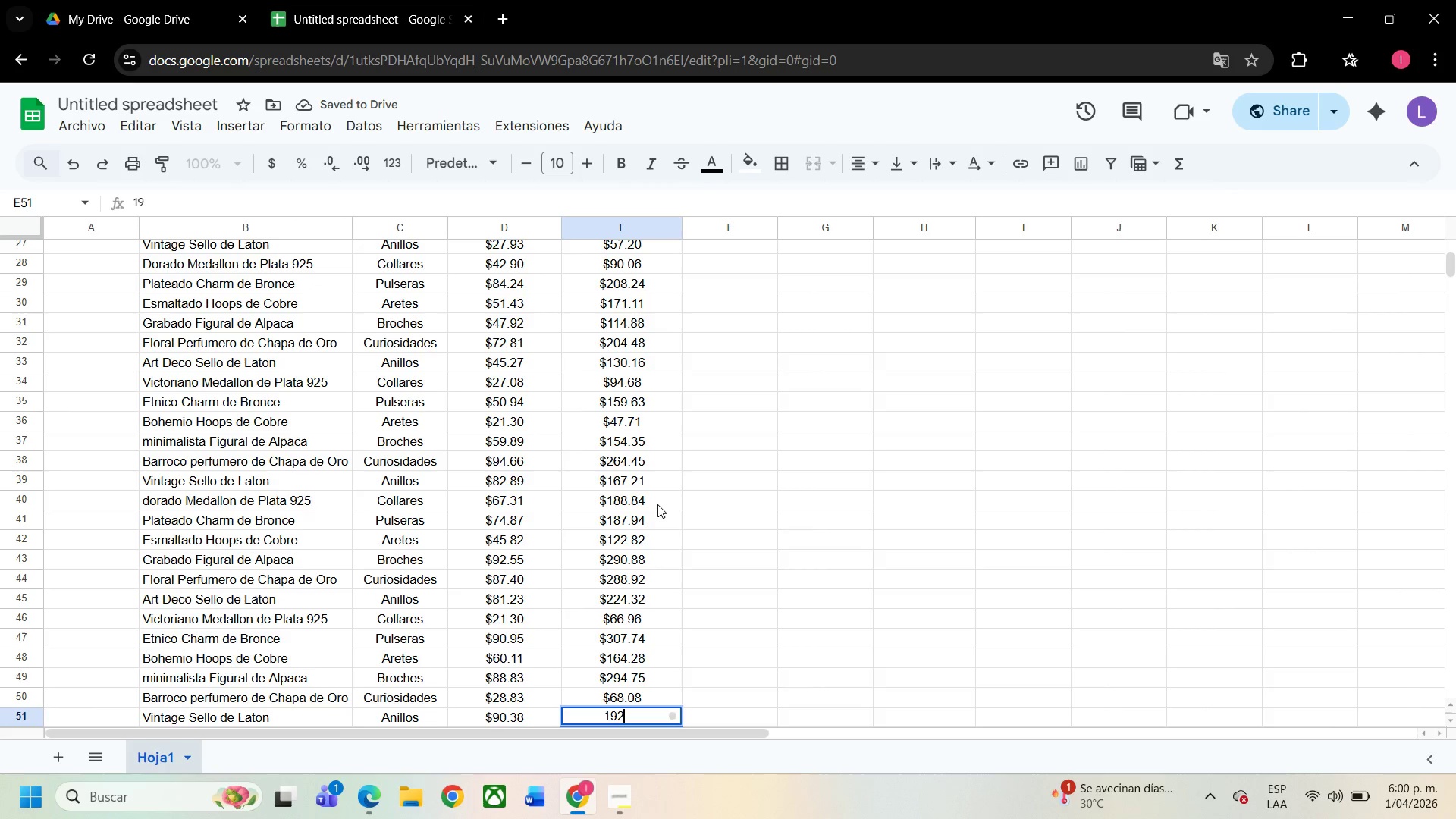 
key(Numpad2)
 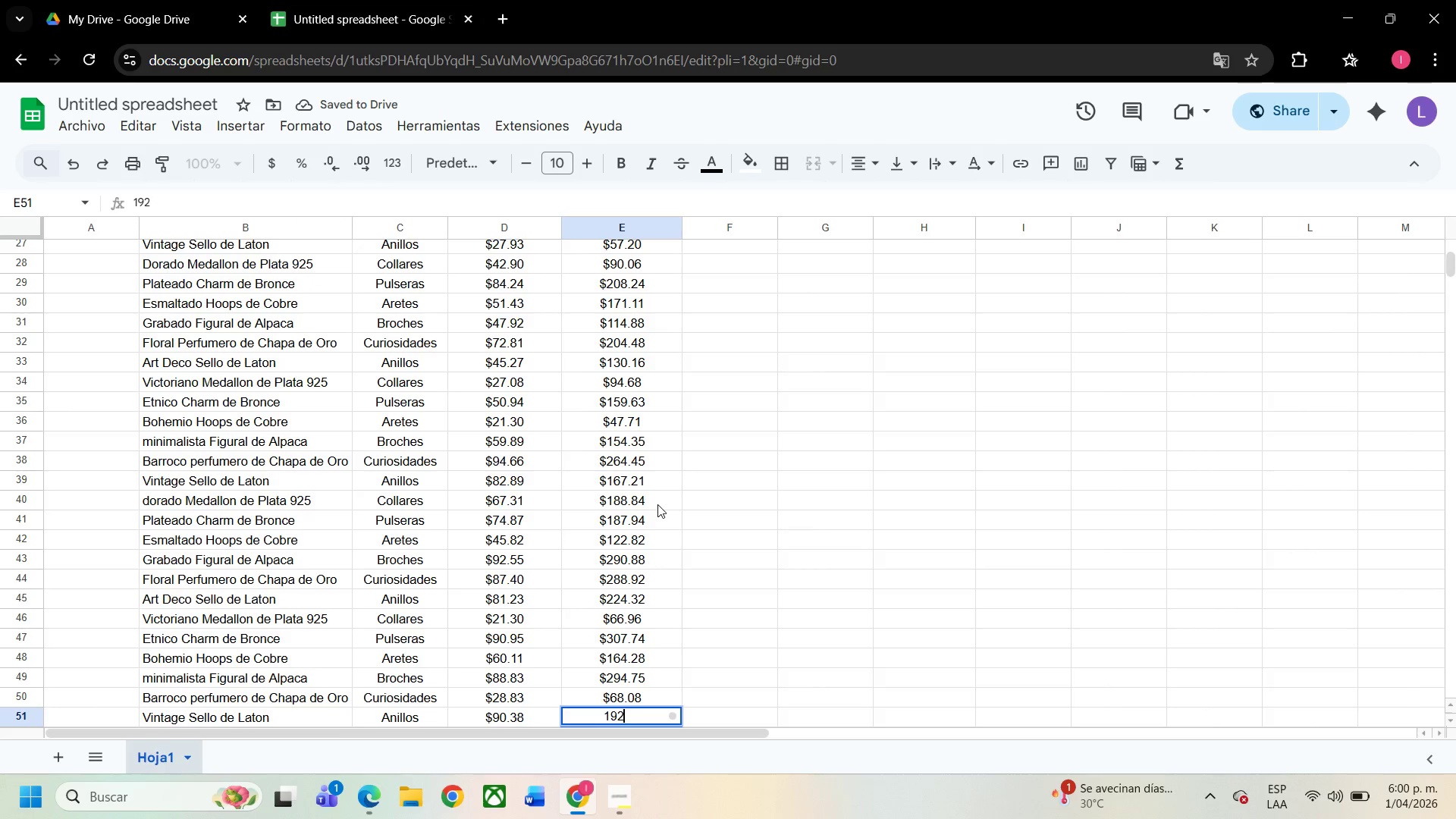 
key(NumpadDecimal)
 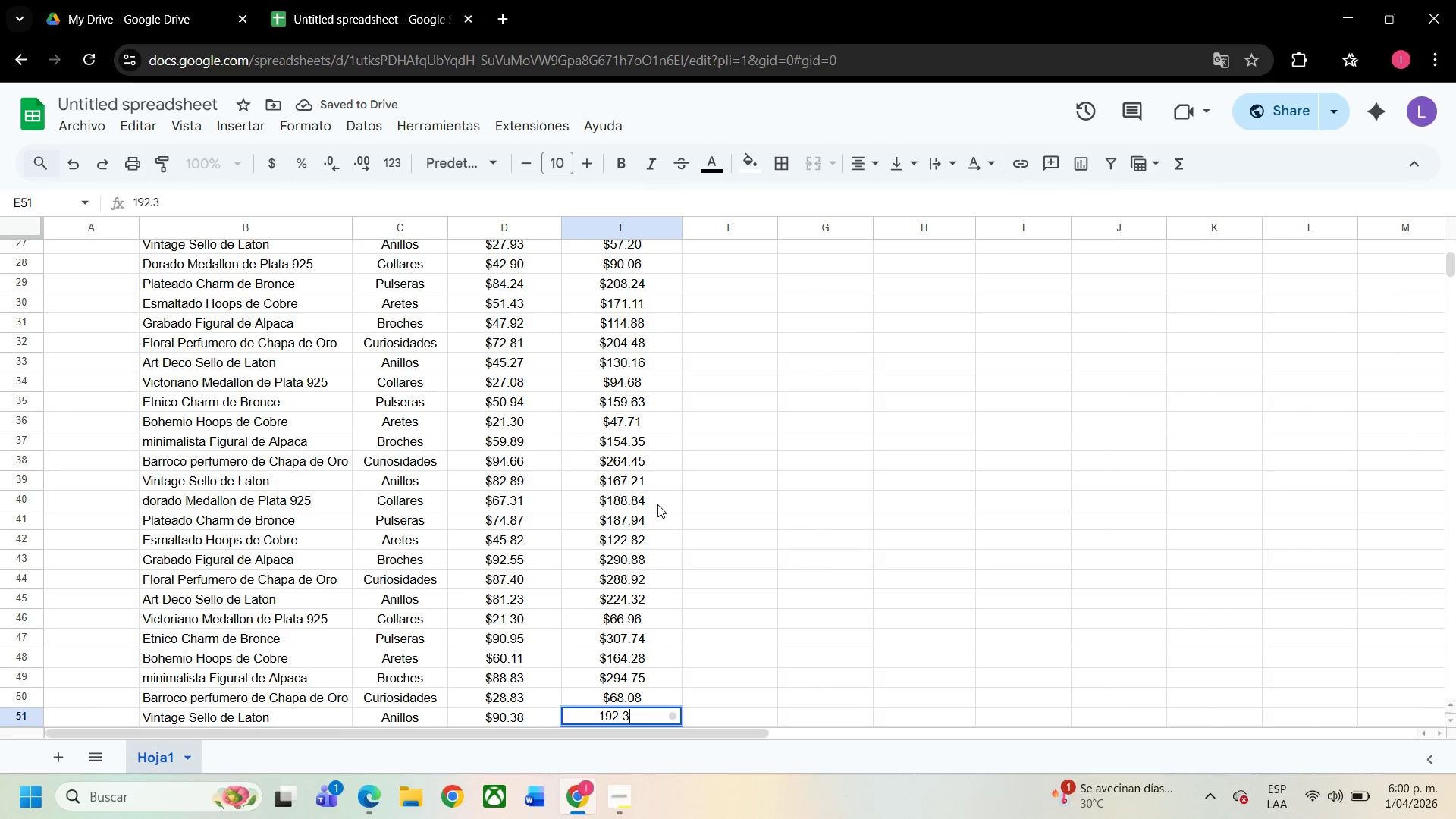 
key(Numpad3)
 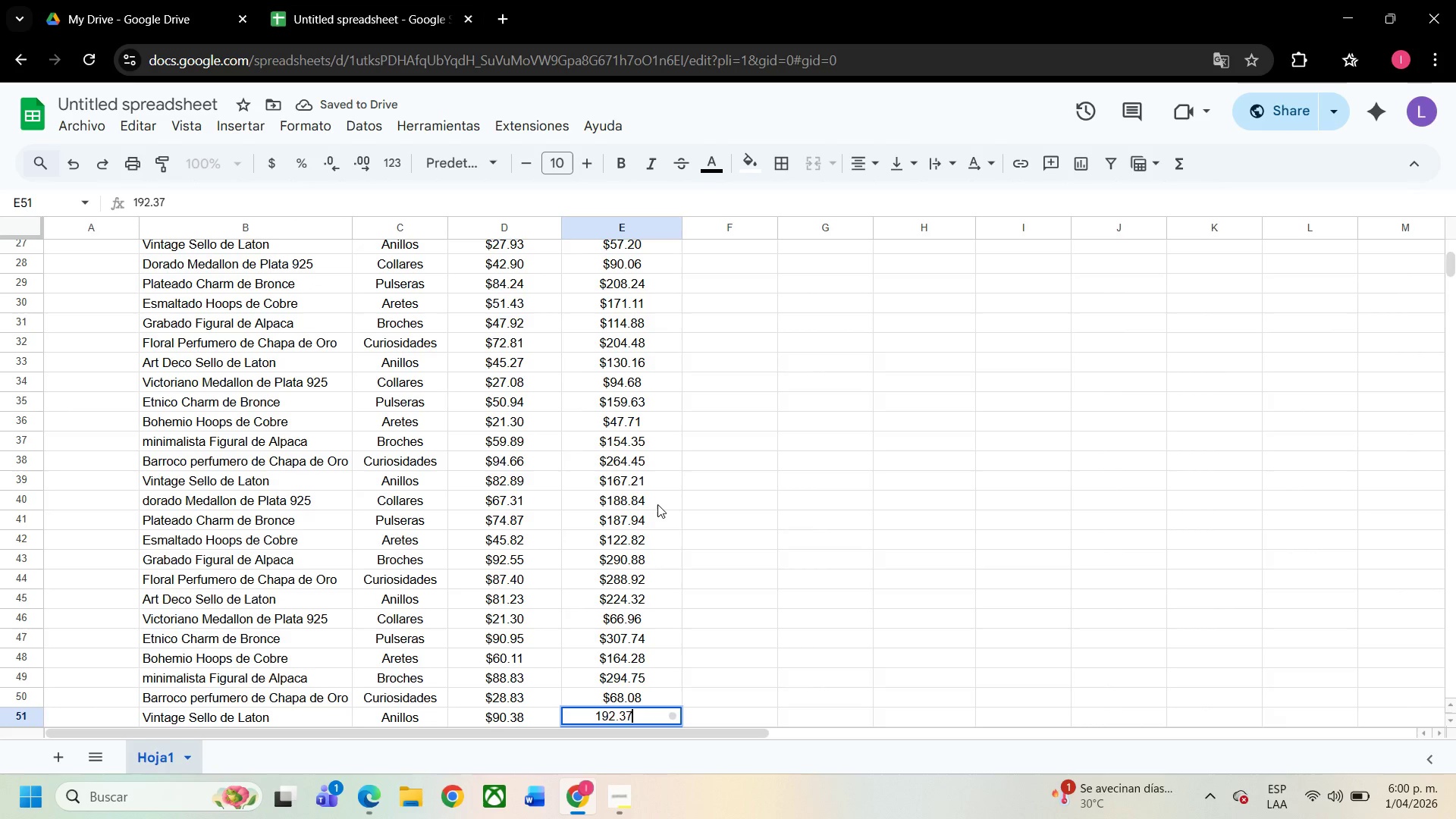 
key(Numpad7)
 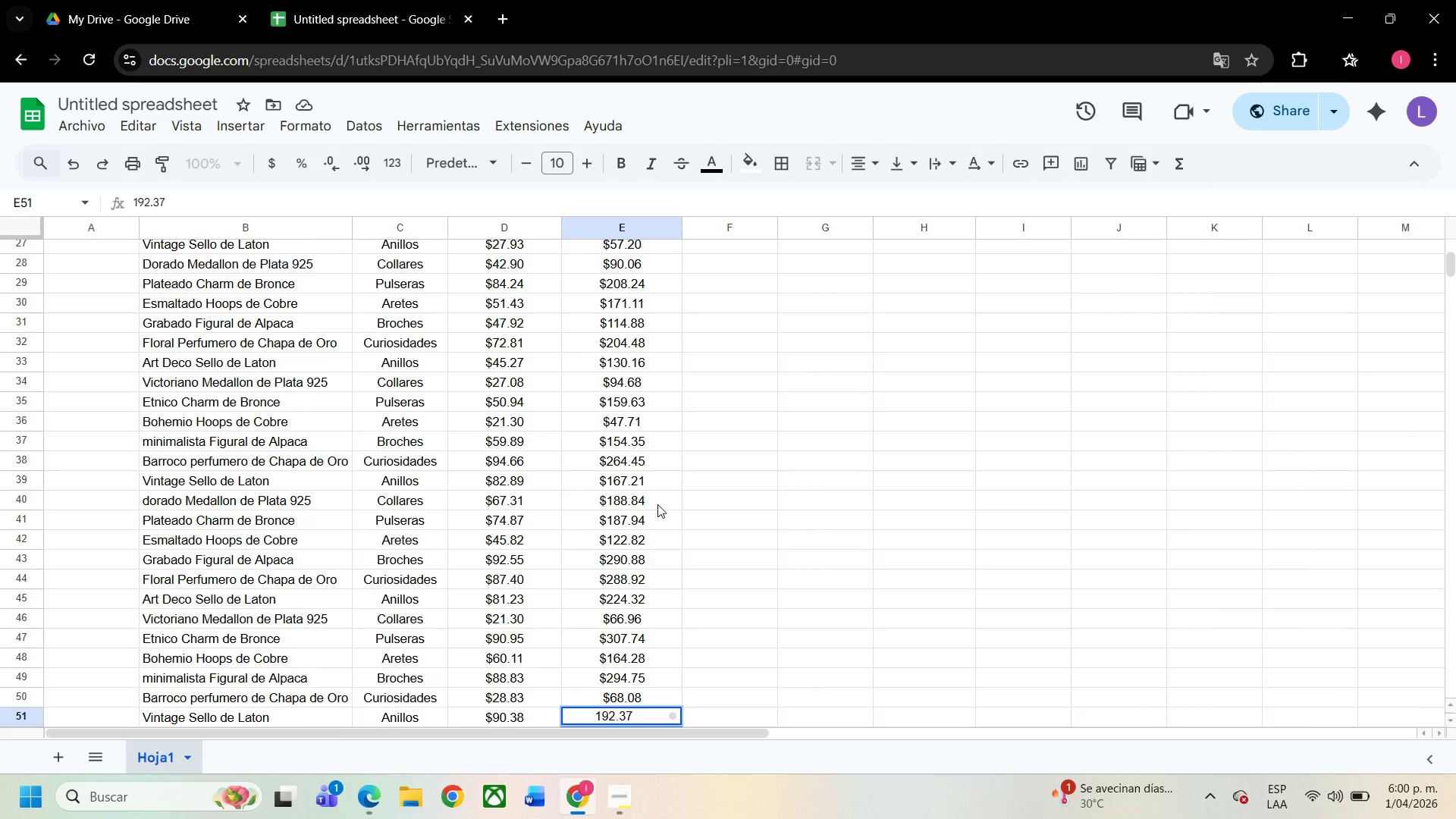 
key(NumpadEnter)
 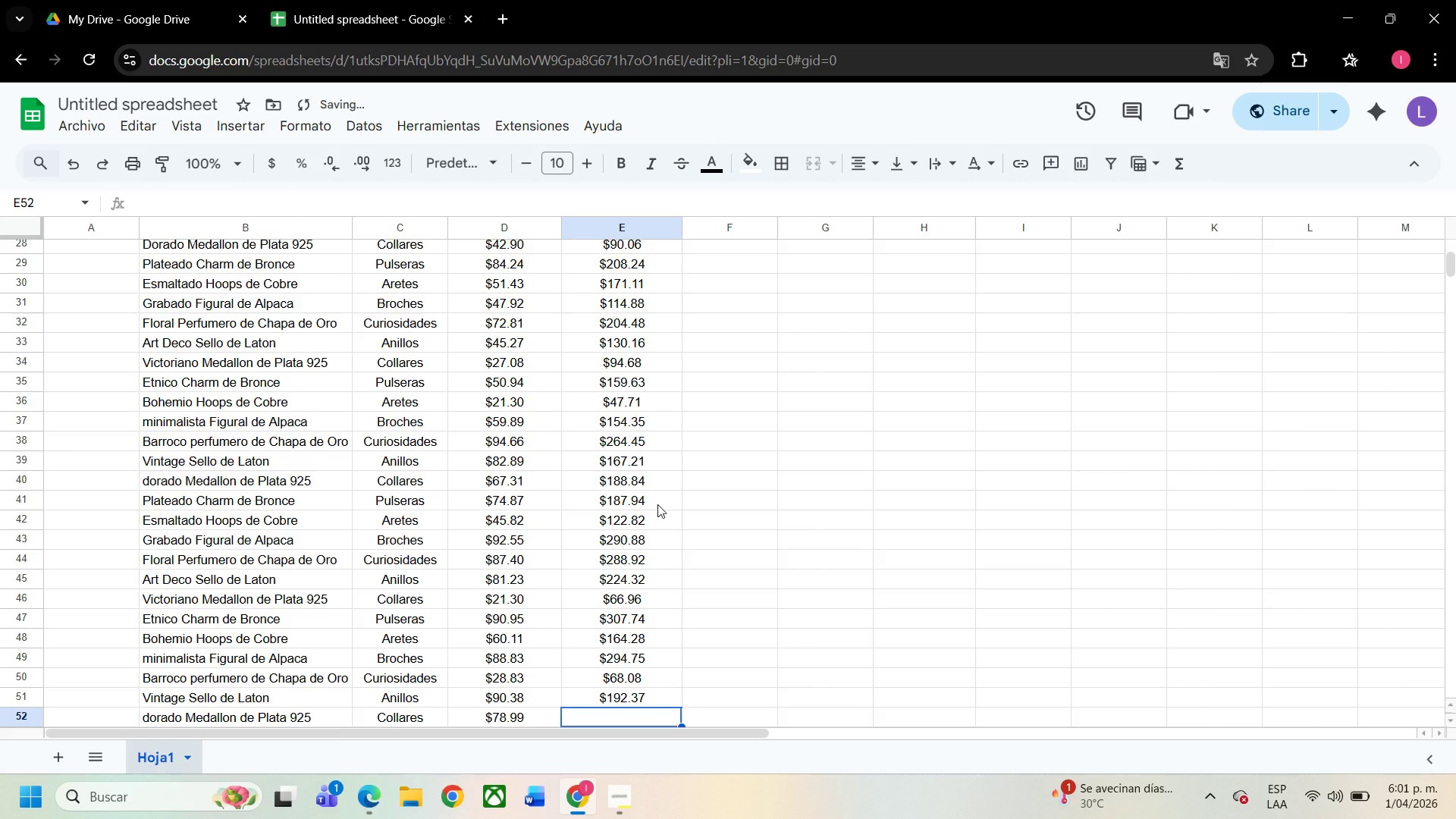 
key(Numpad2)
 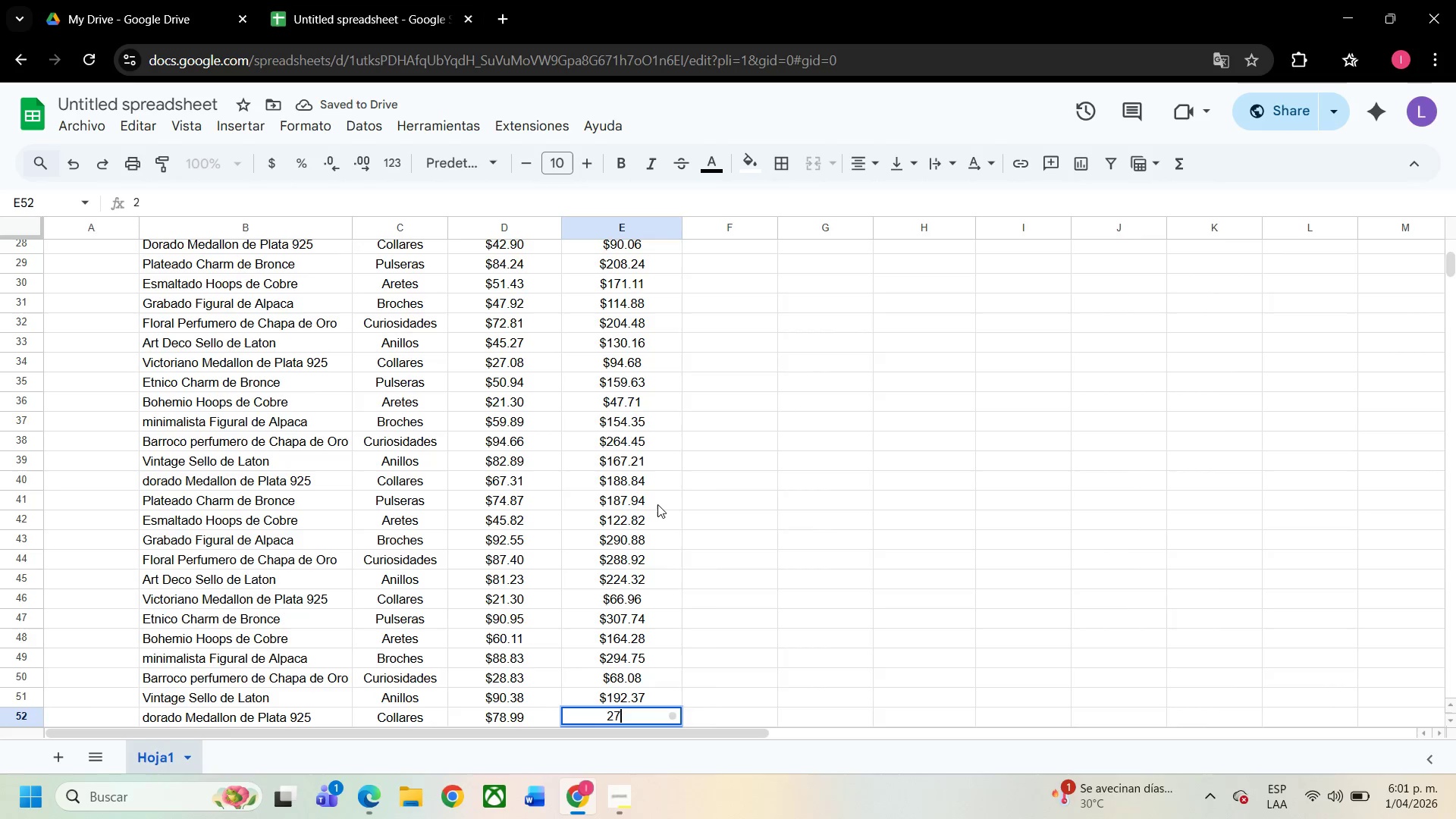 
key(Numpad7)
 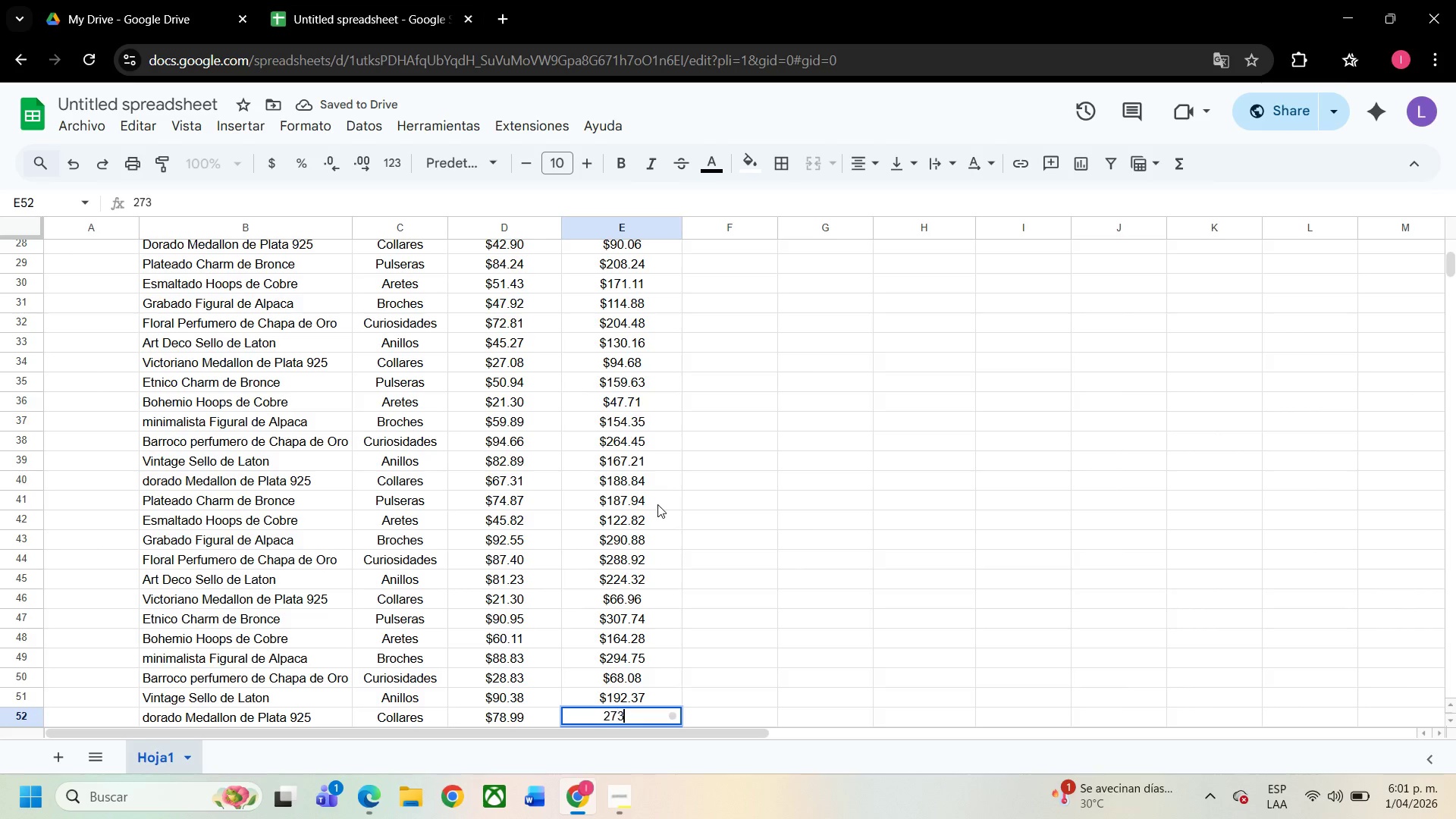 
key(Numpad3)
 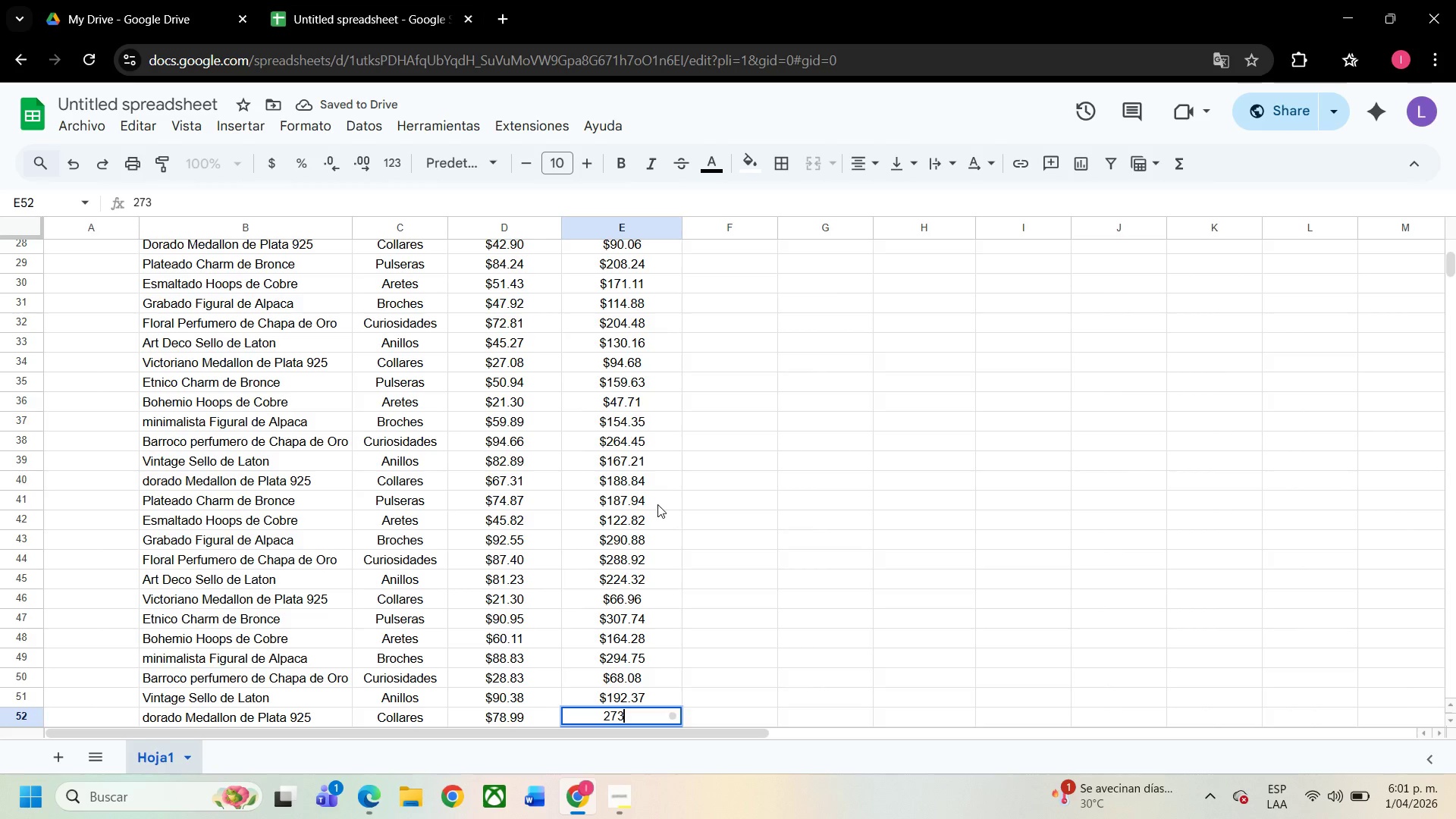 
key(NumpadDecimal)
 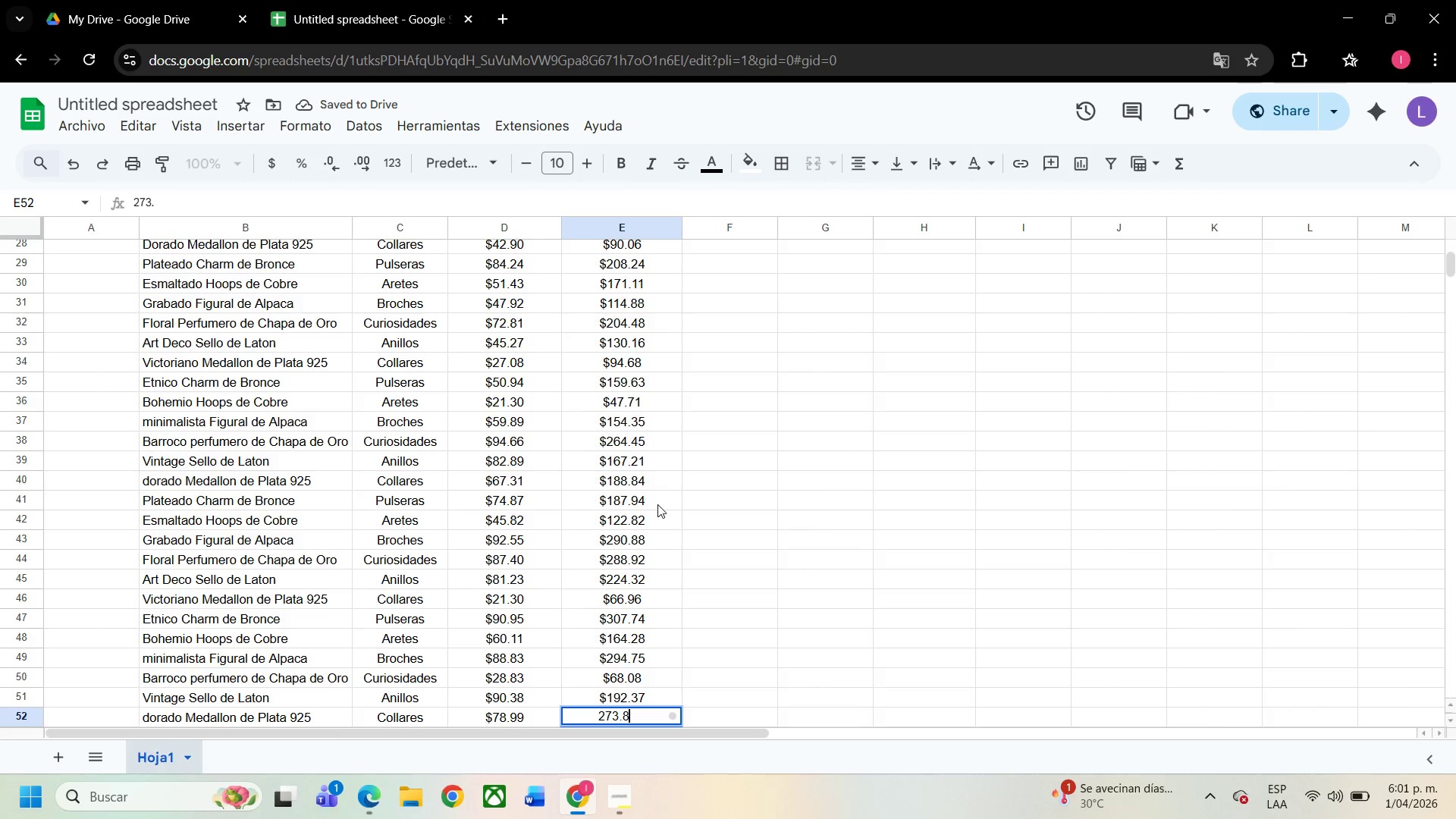 
key(Numpad8)
 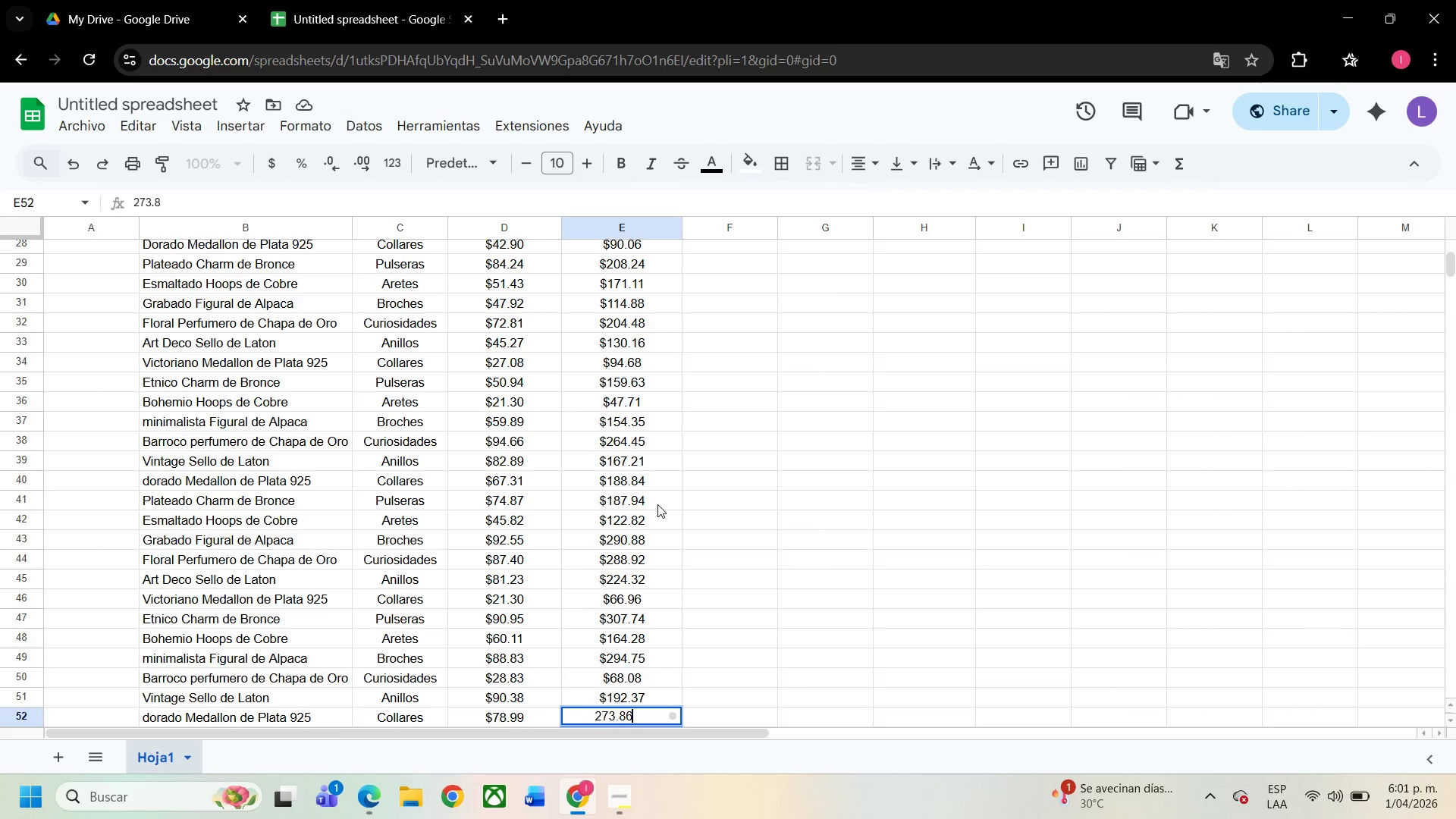 
key(Numpad6)
 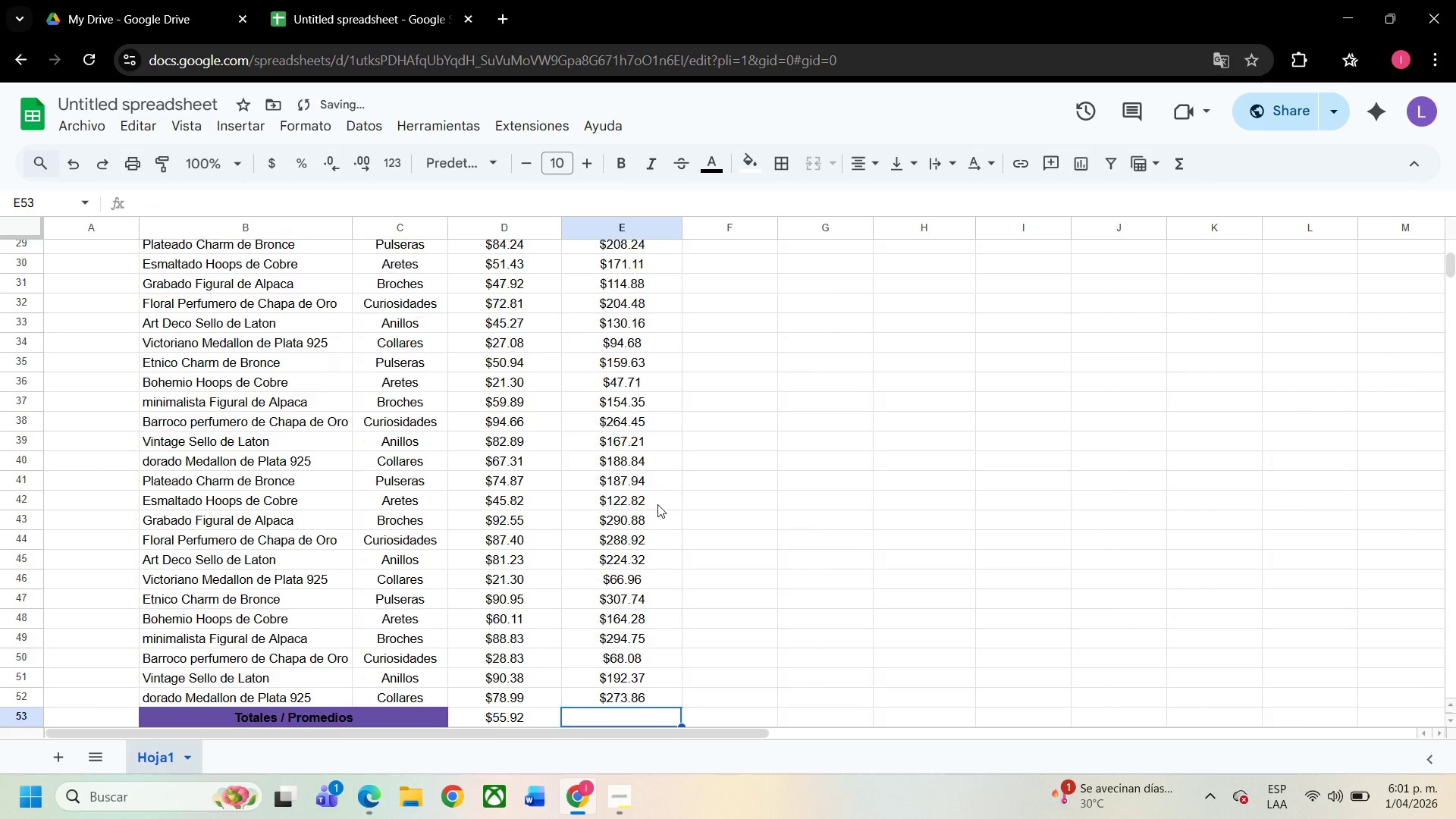 
key(NumpadEnter)
 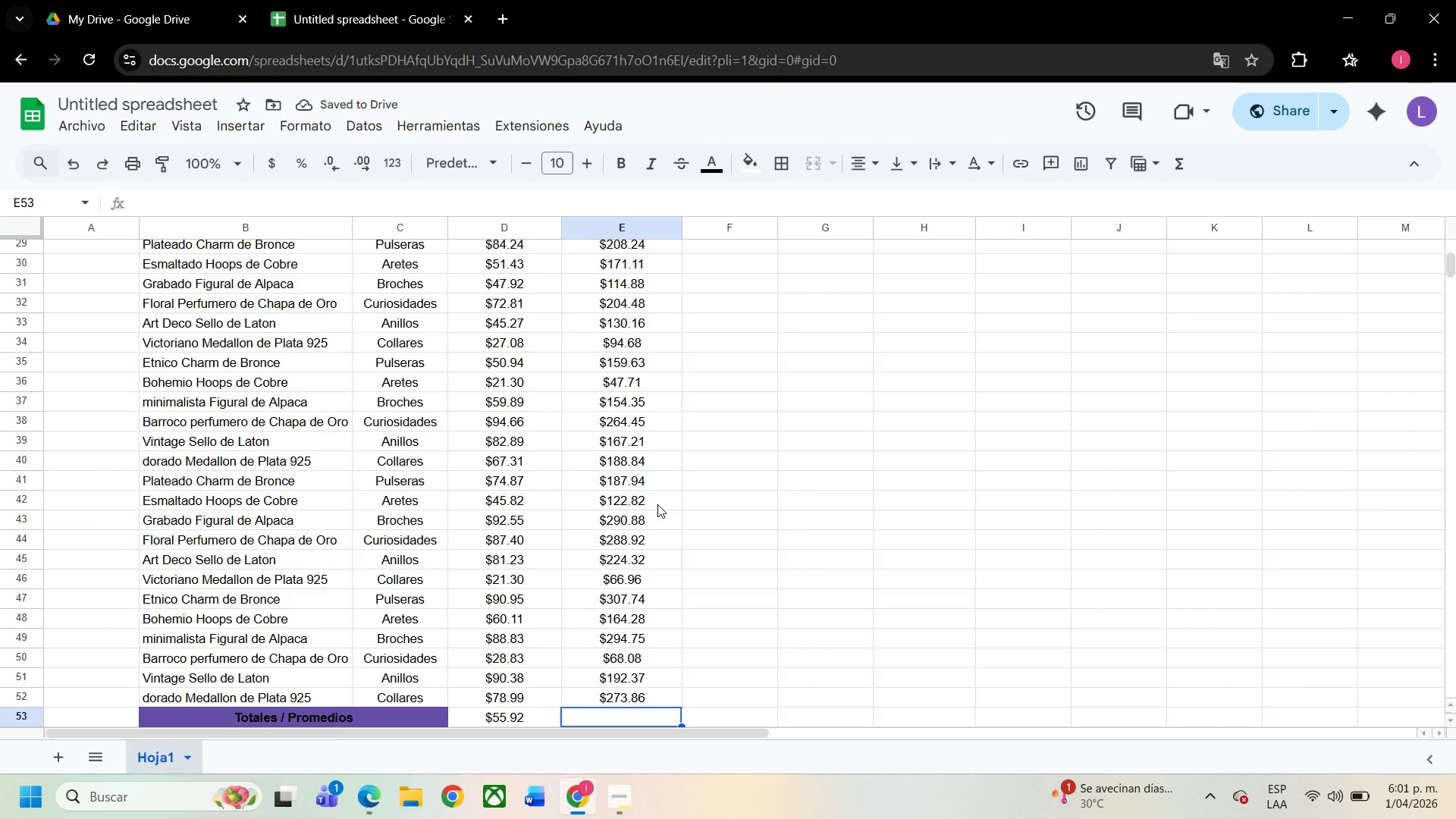 
type()PROMEDIO*)
 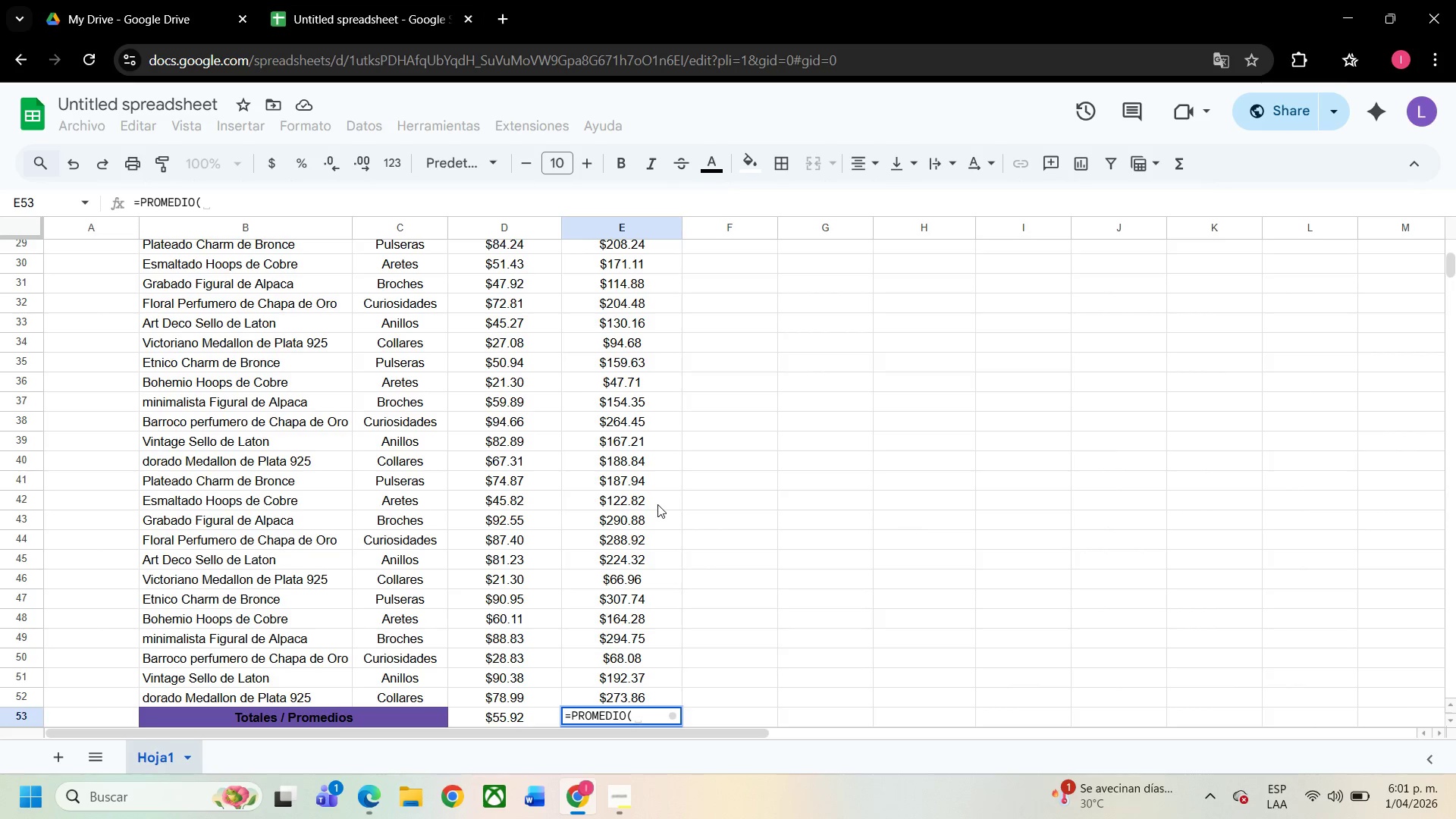 
scroll: coordinate [585, 324], scroll_direction: up, amount: 9.0
 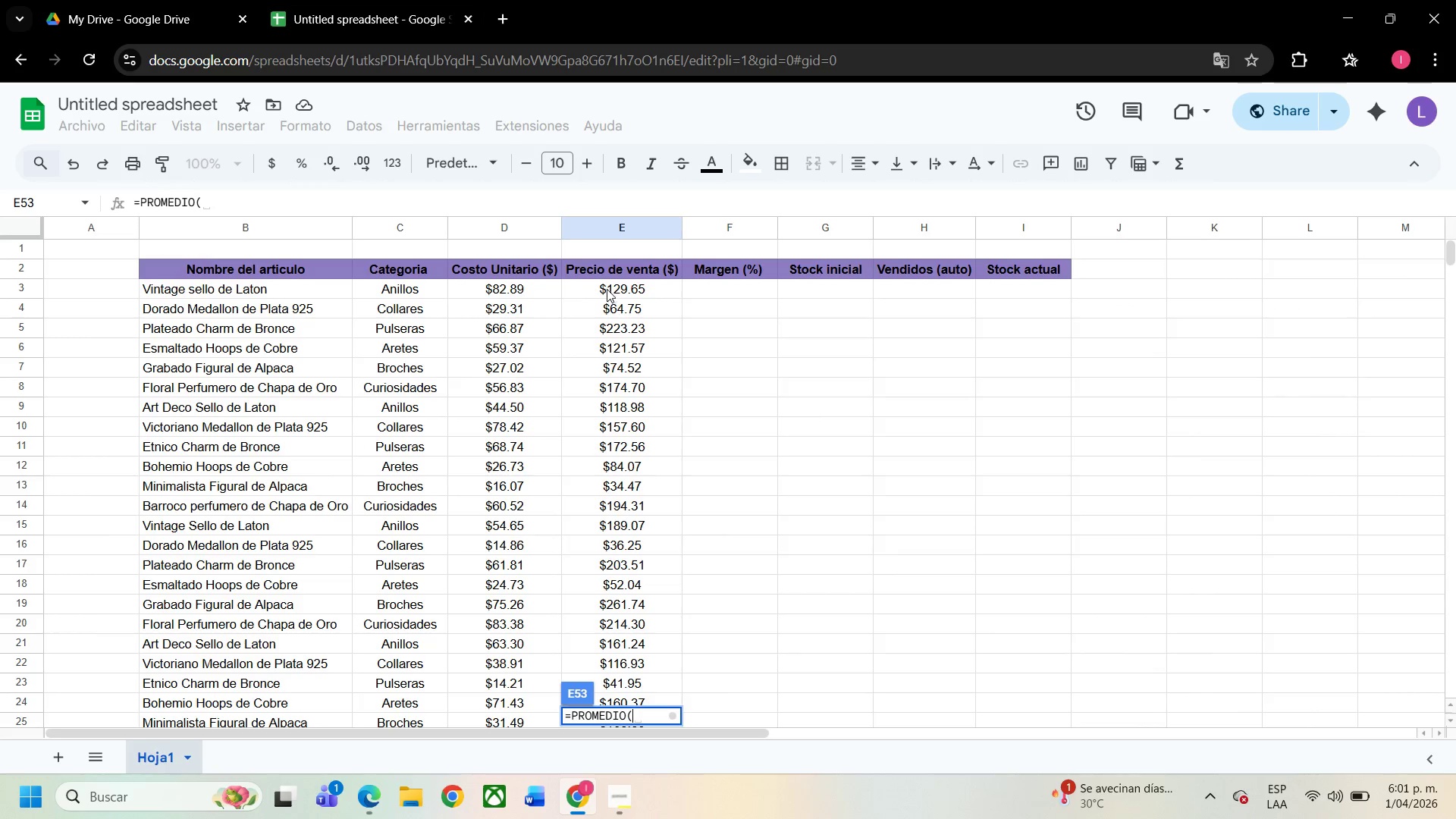 
left_click([607, 286])
 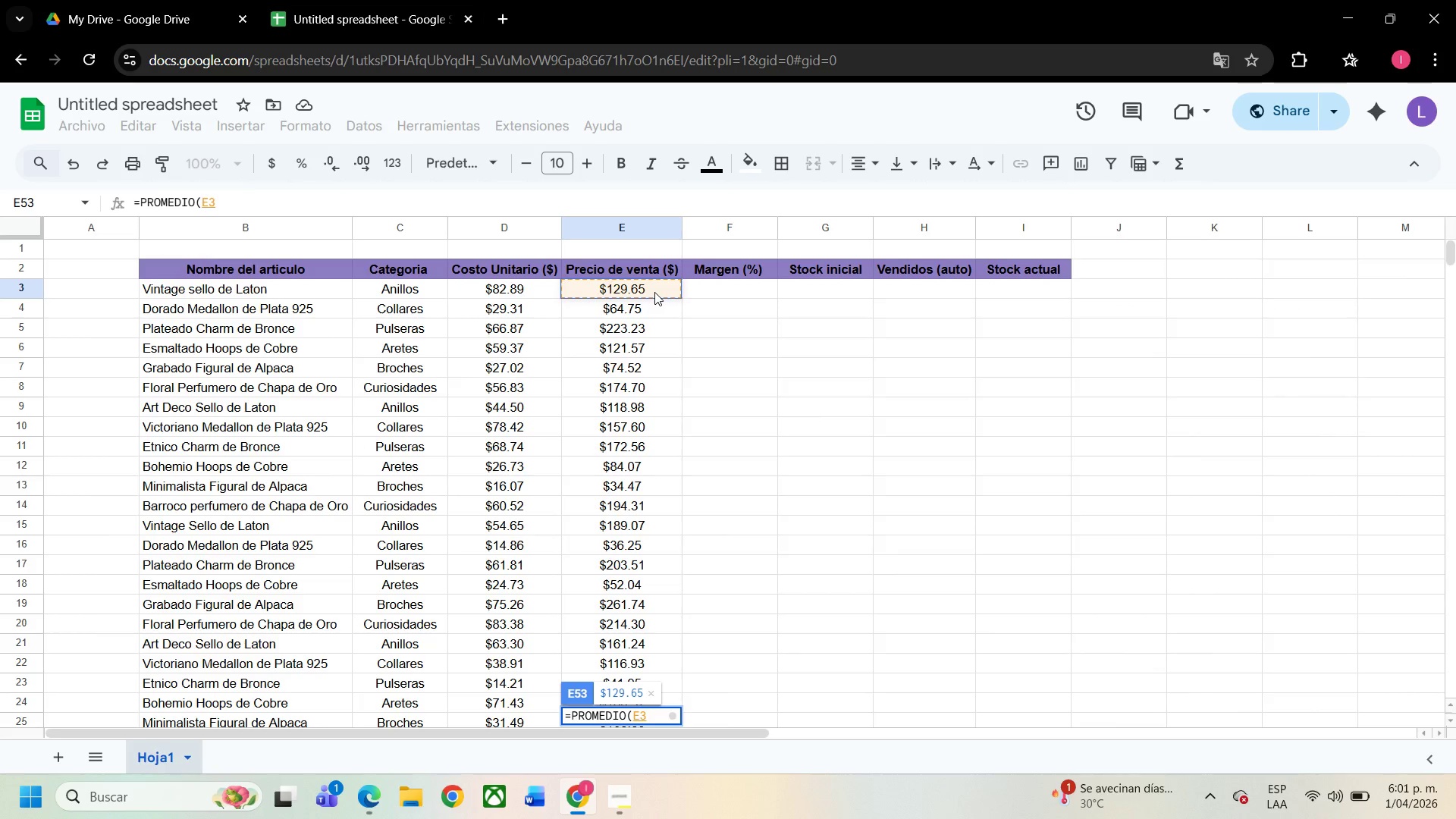 
left_click_drag(start_coordinate=[654, 292], to_coordinate=[663, 632])
 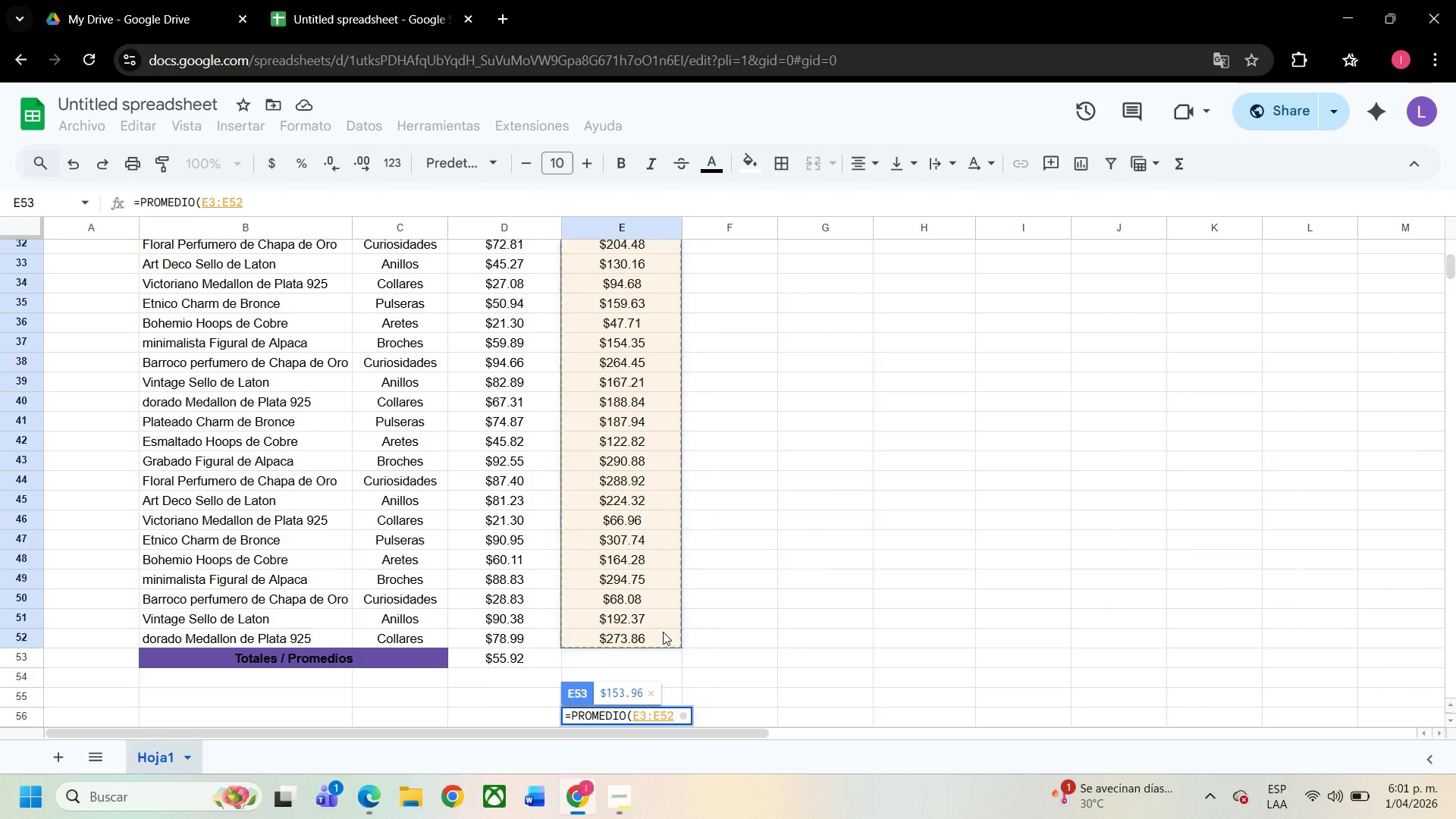 
key(Enter)
 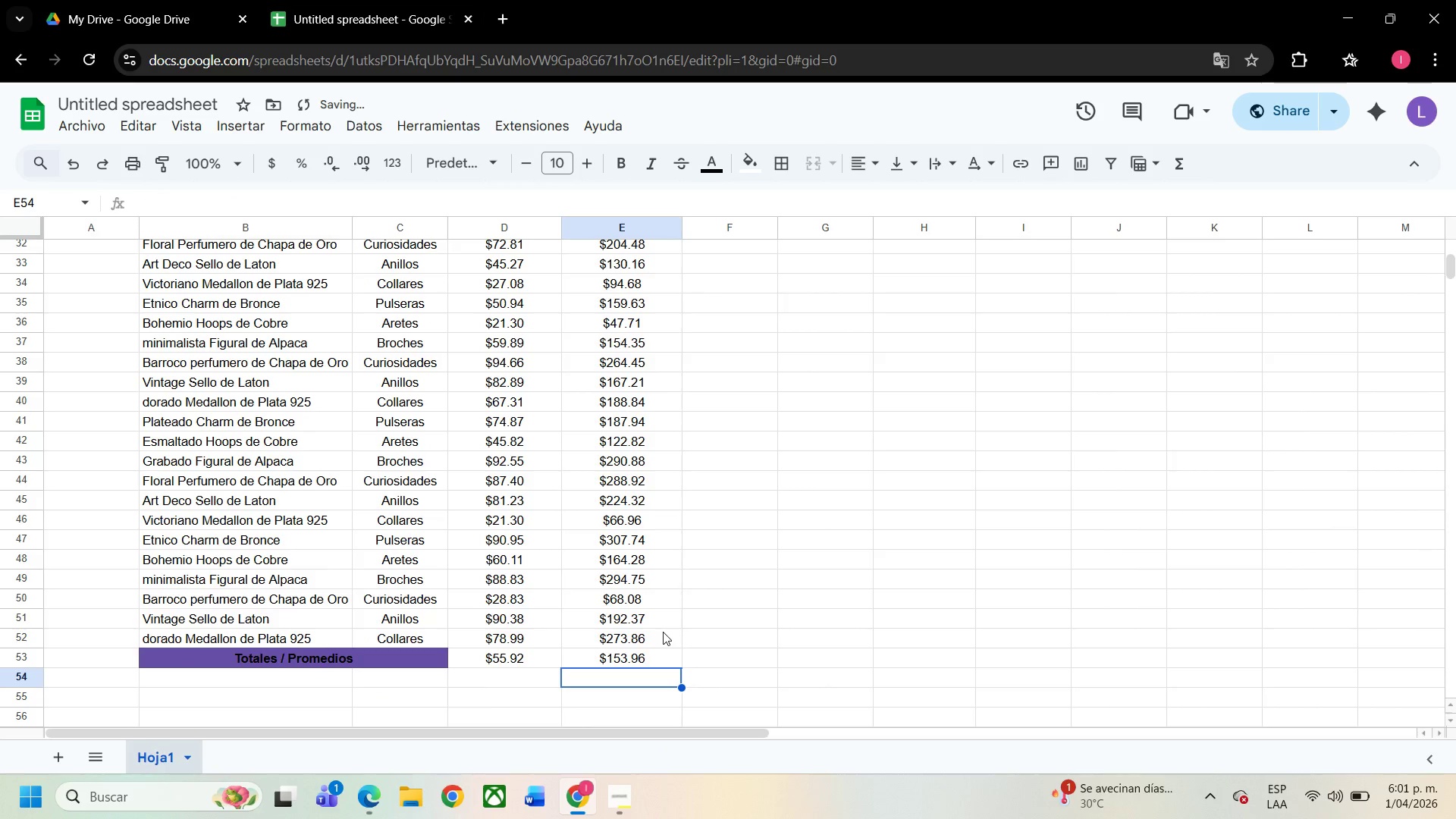 
left_click([637, 654])
 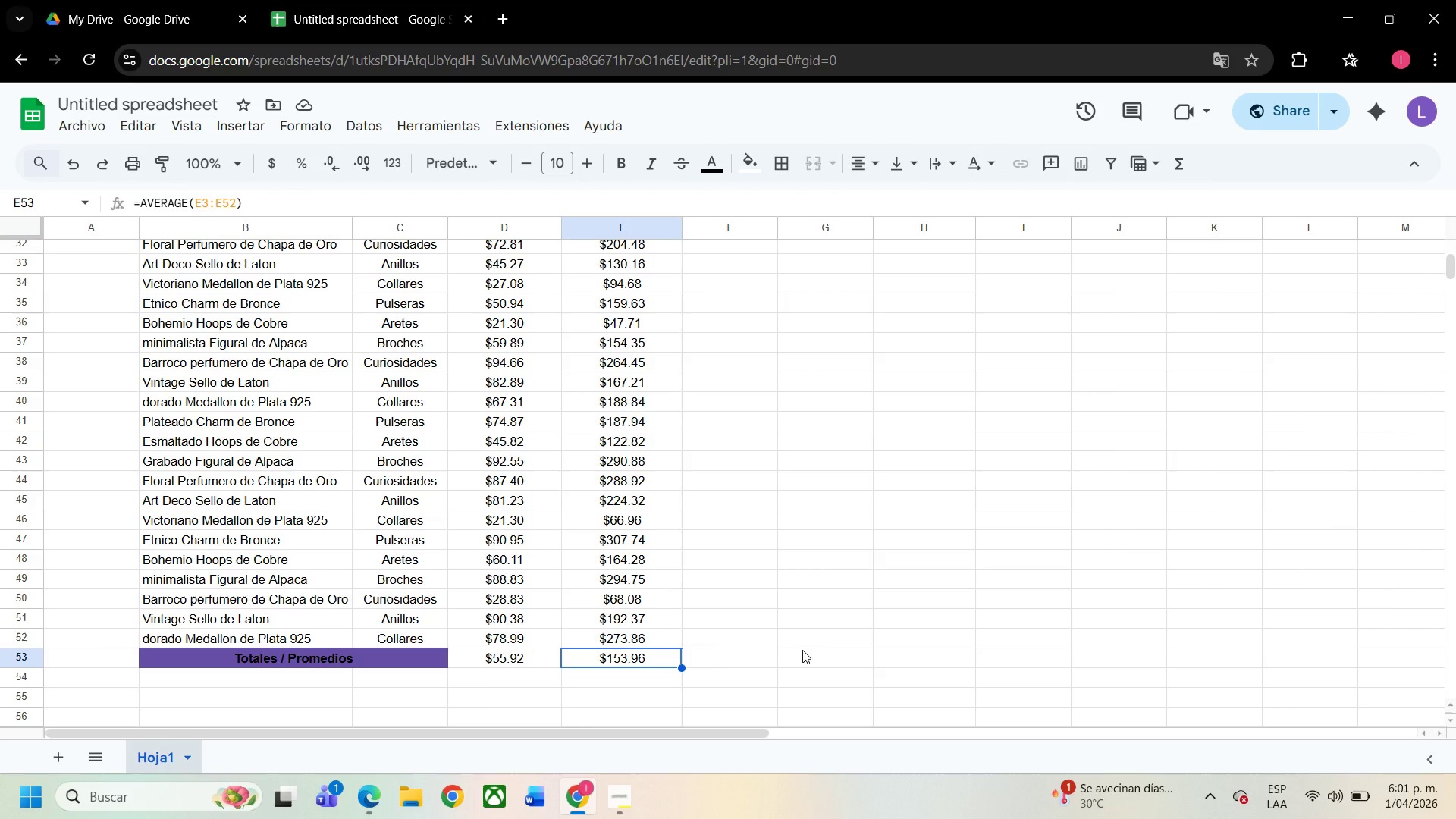 
wait(7.72)
 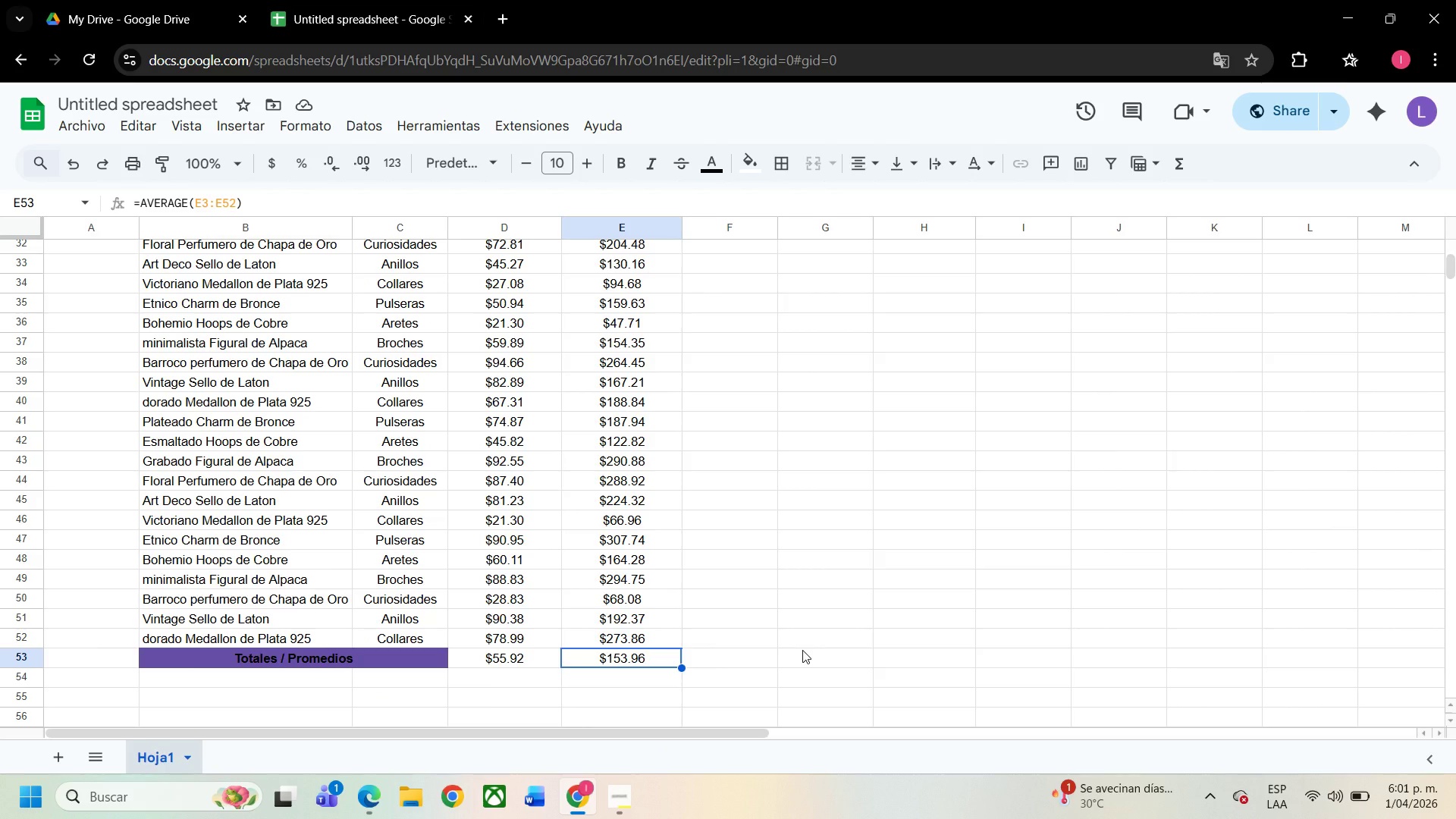 
scroll: coordinate [829, 508], scroll_direction: up, amount: 14.0
 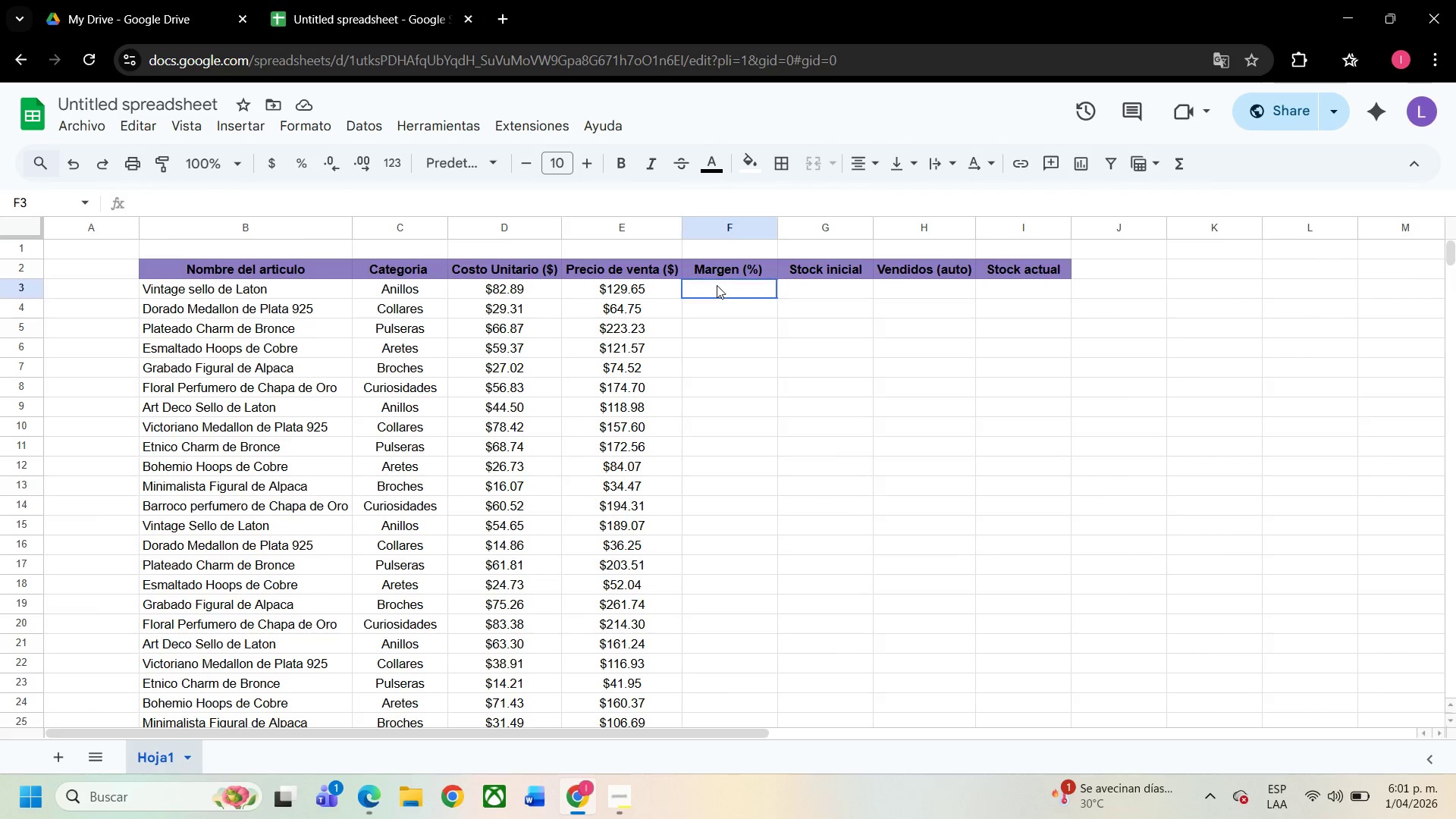 
left_click([717, 285])
 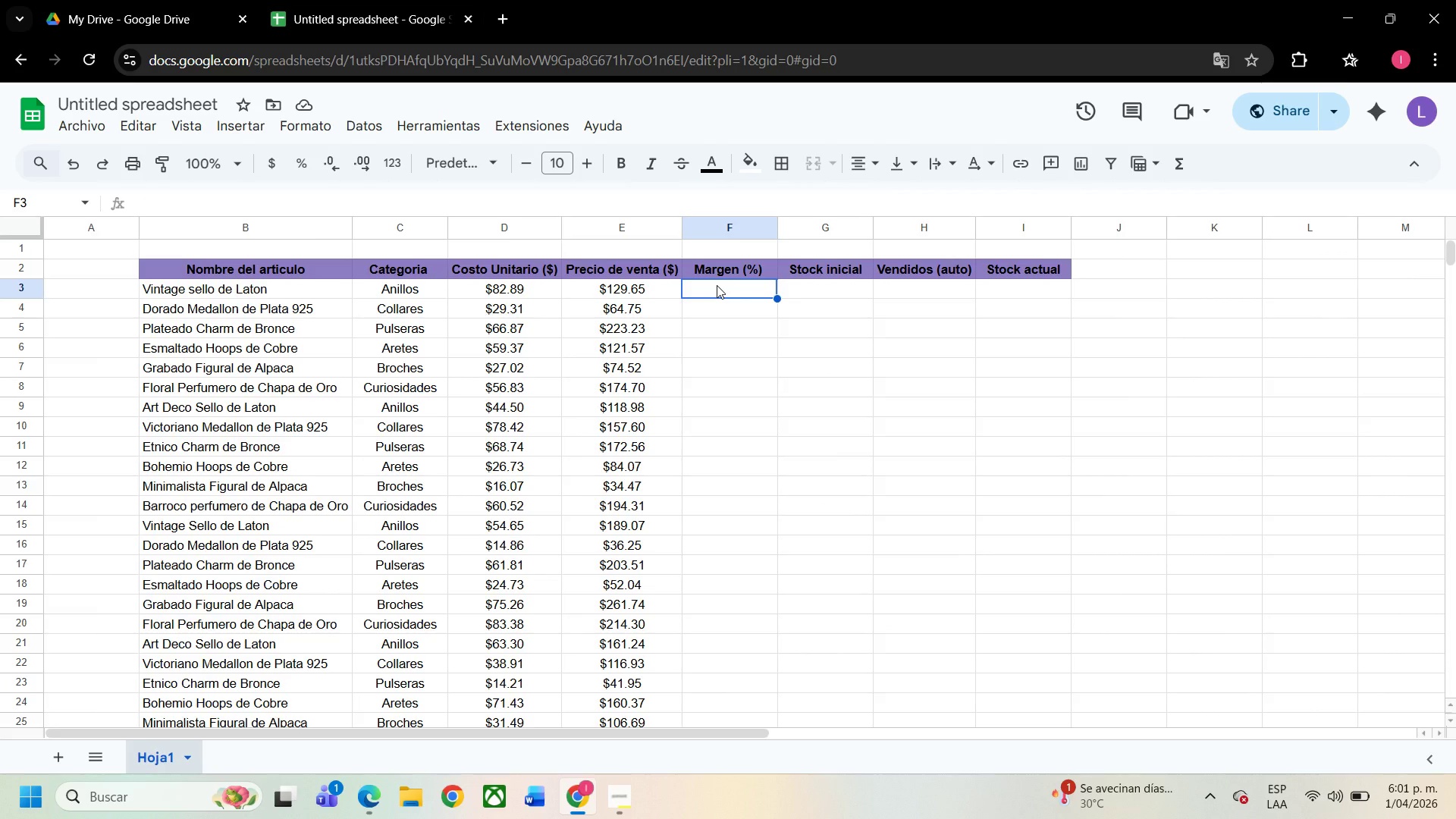 
type()*)
 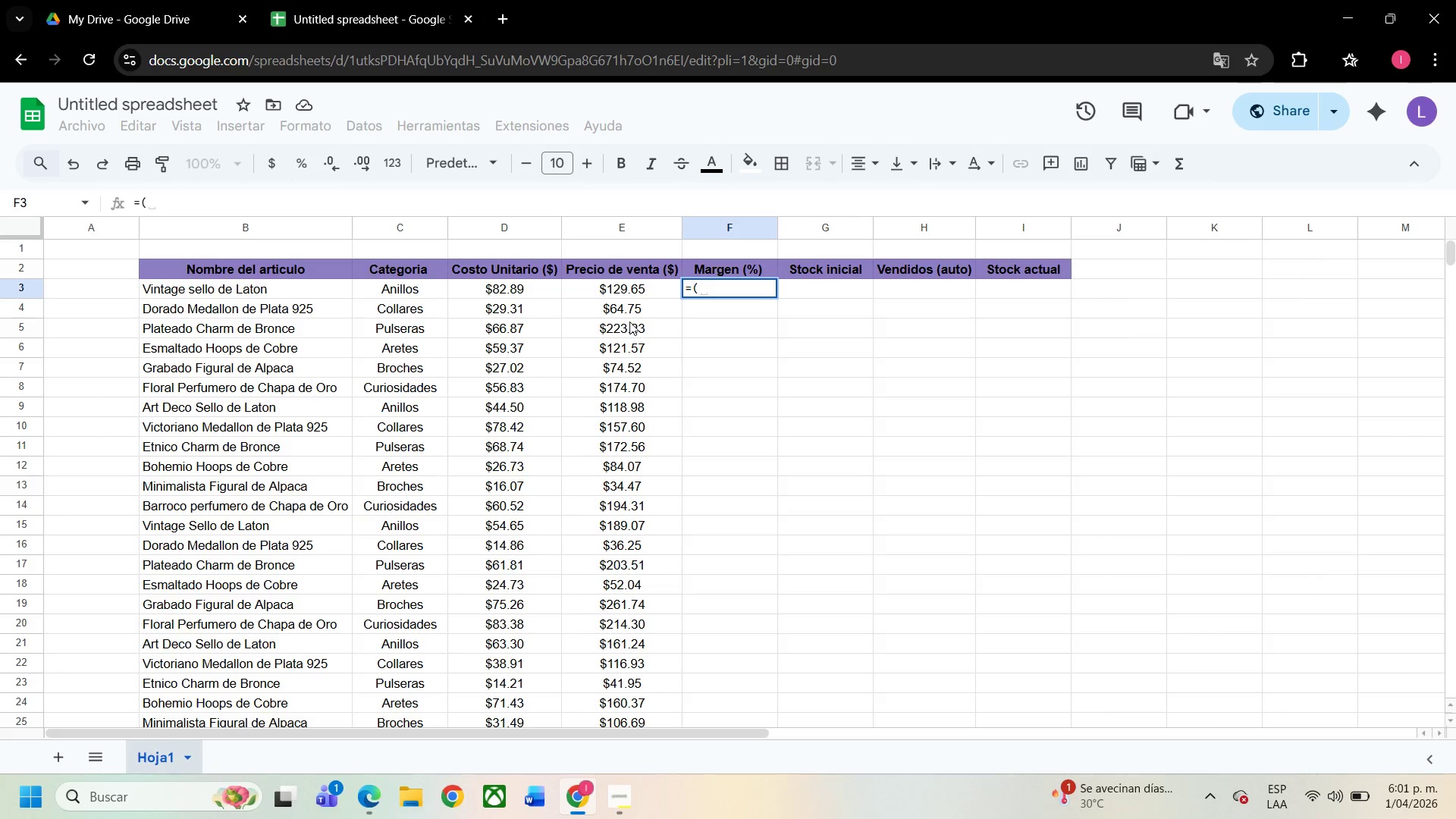 
wait(7.7)
 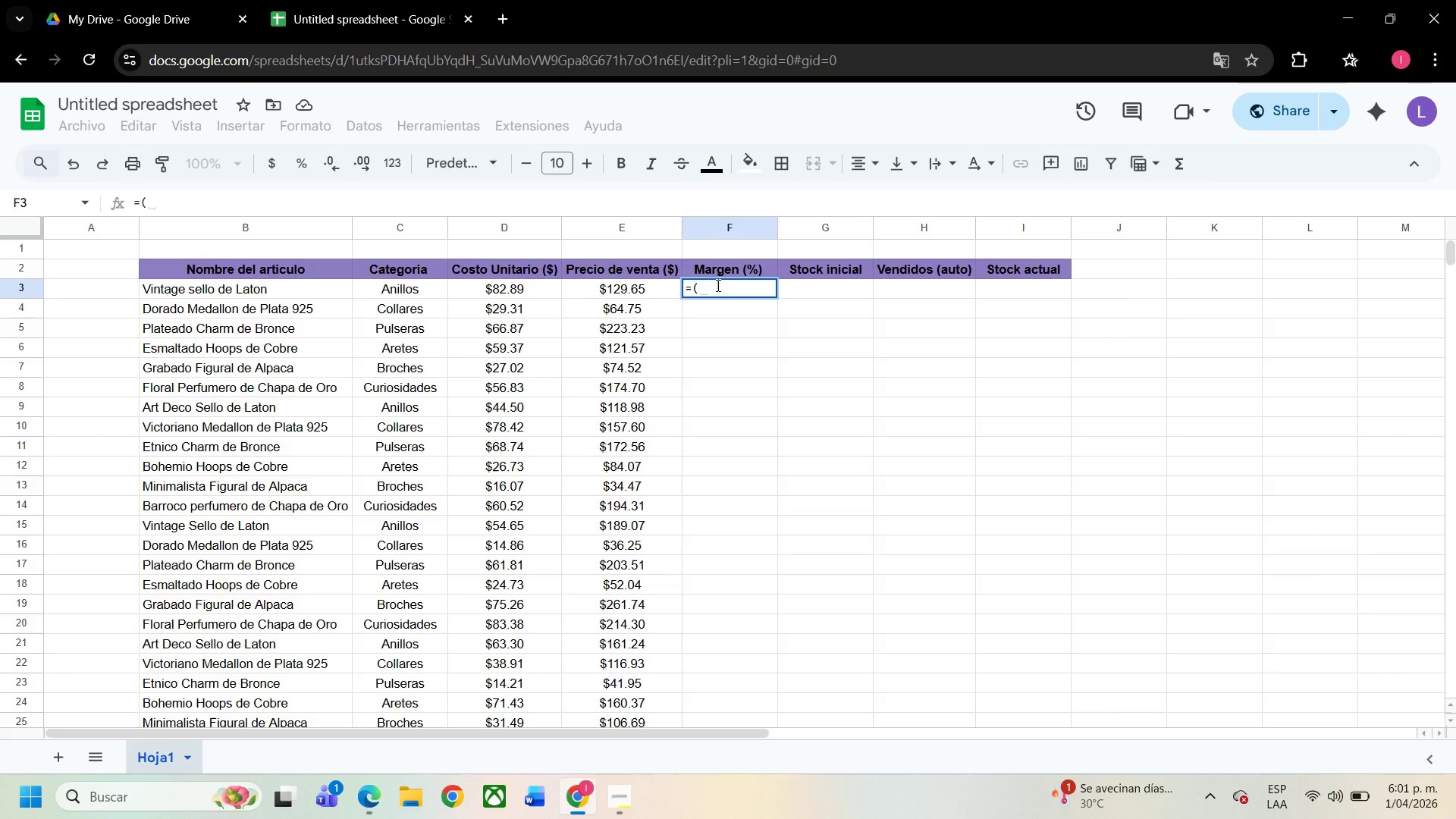 
left_click([631, 290])
 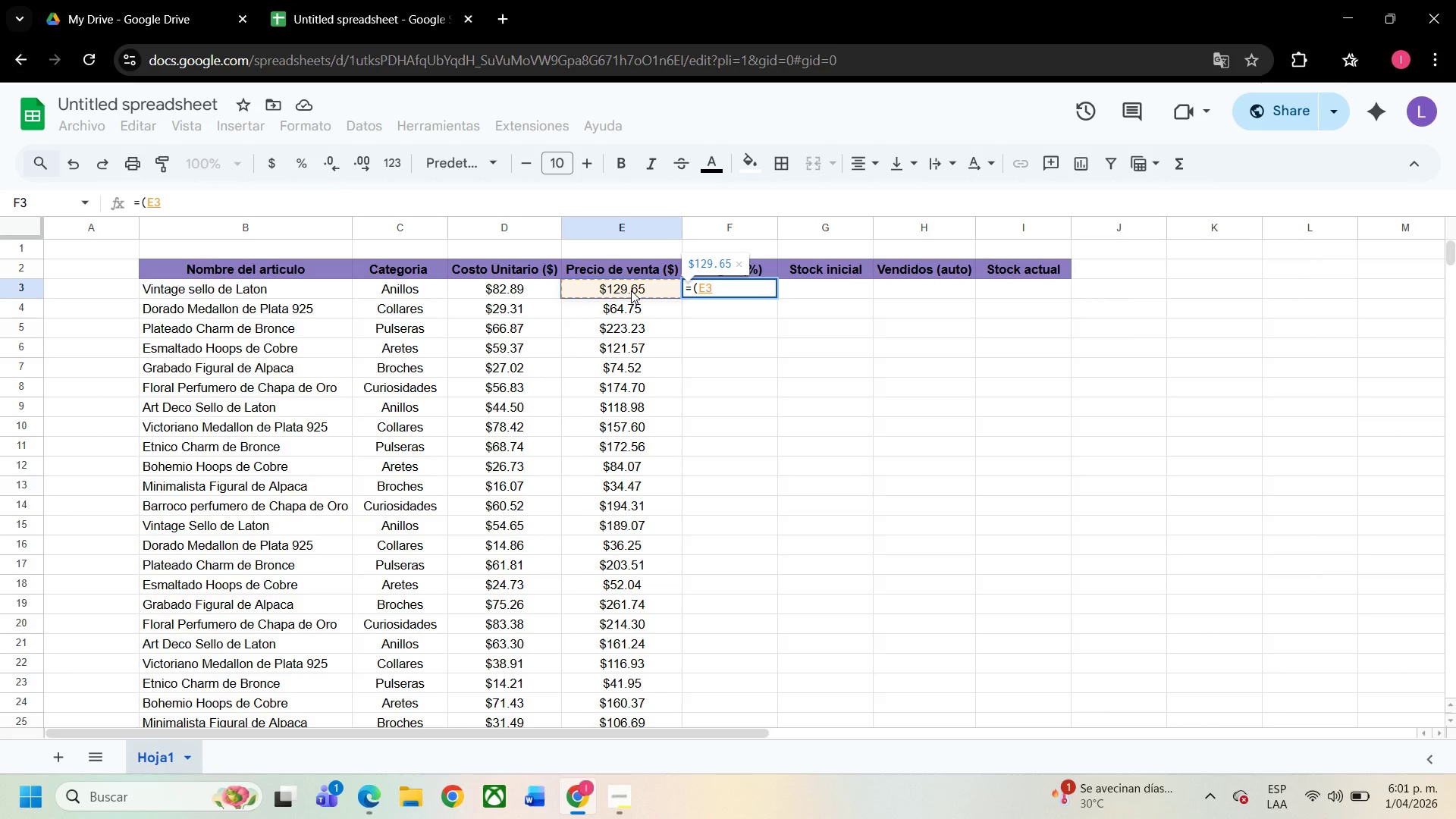 
key(NumpadSubtract)
 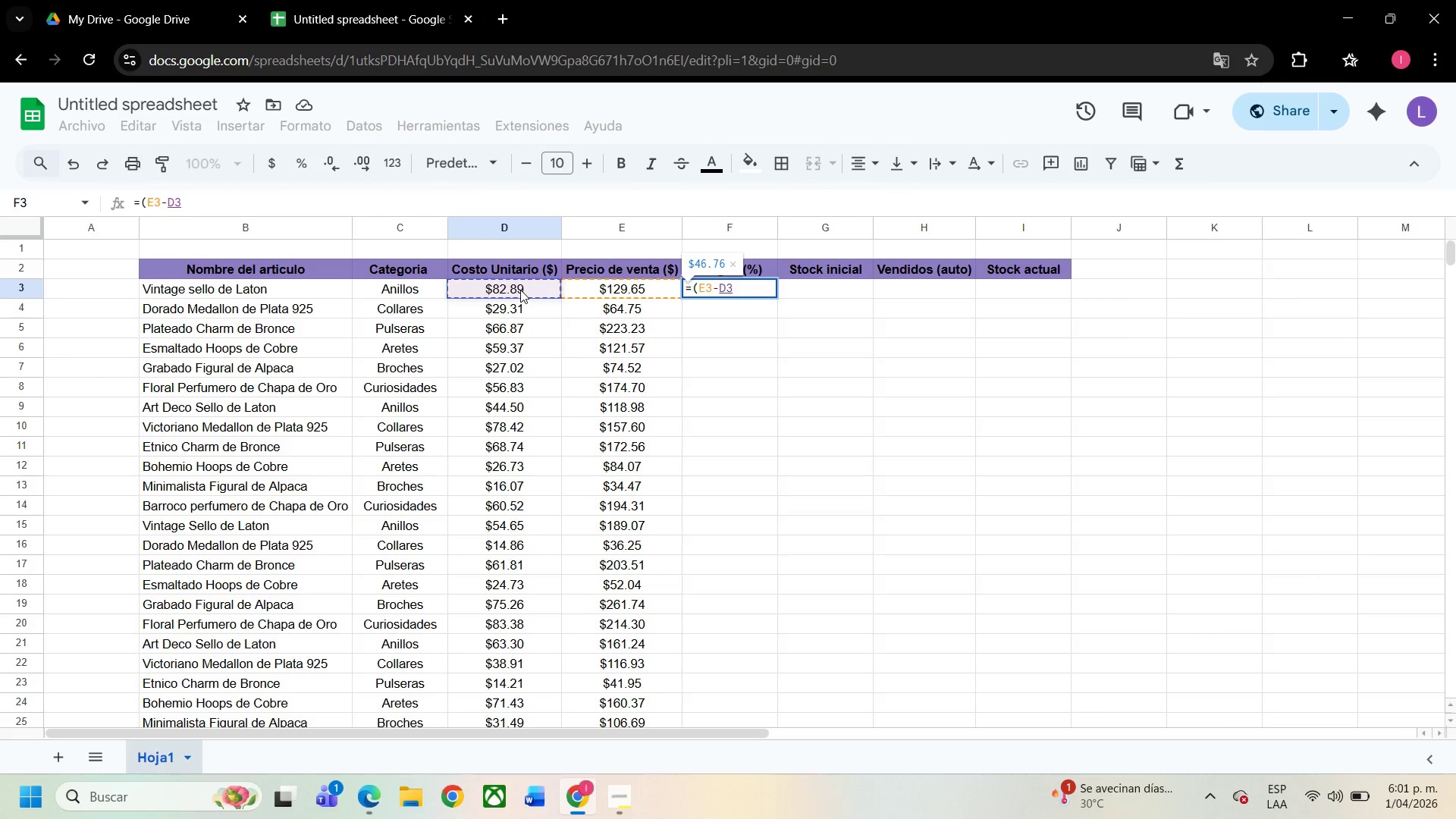 
wait(6.02)
 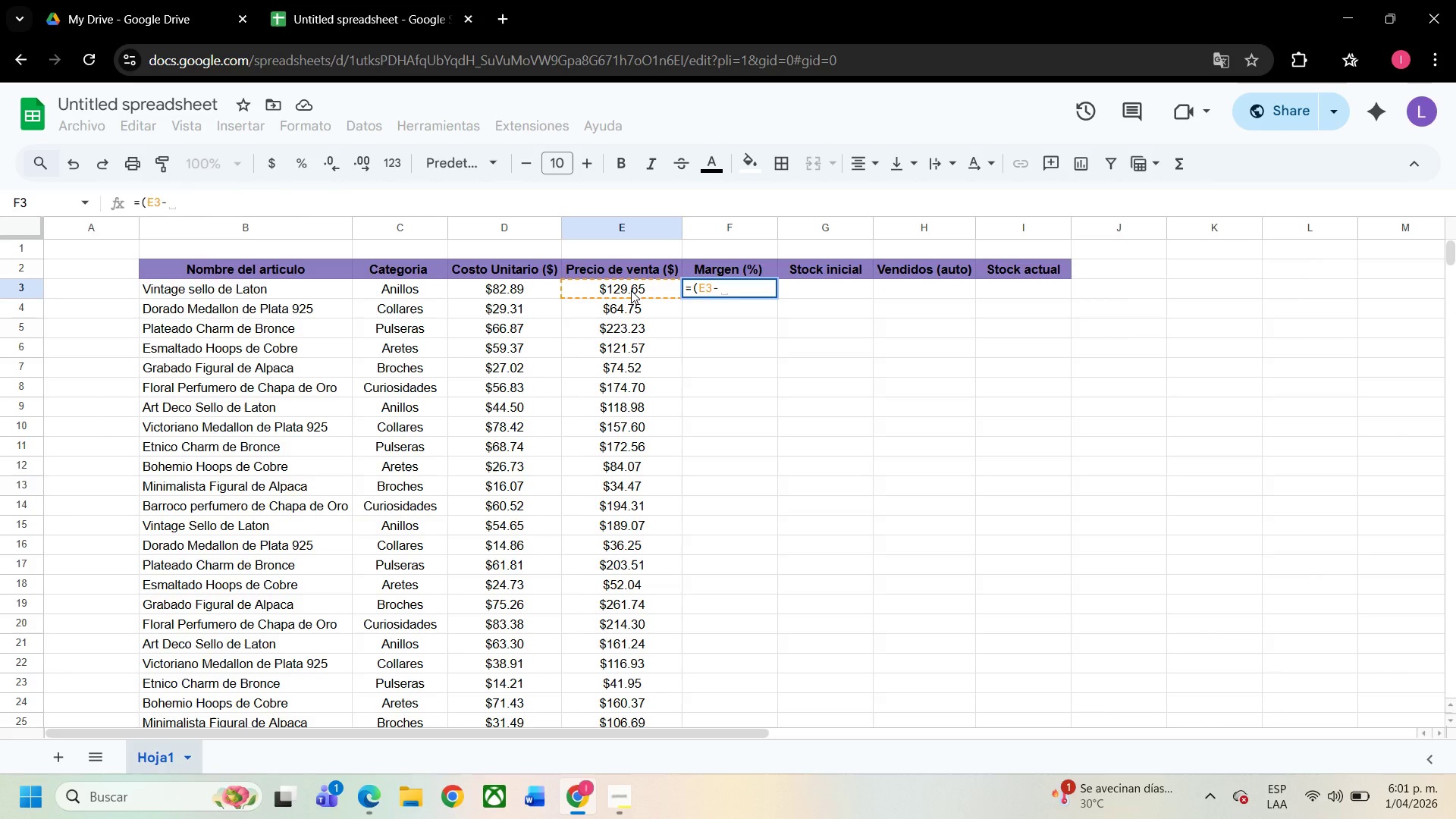 
type((&)
 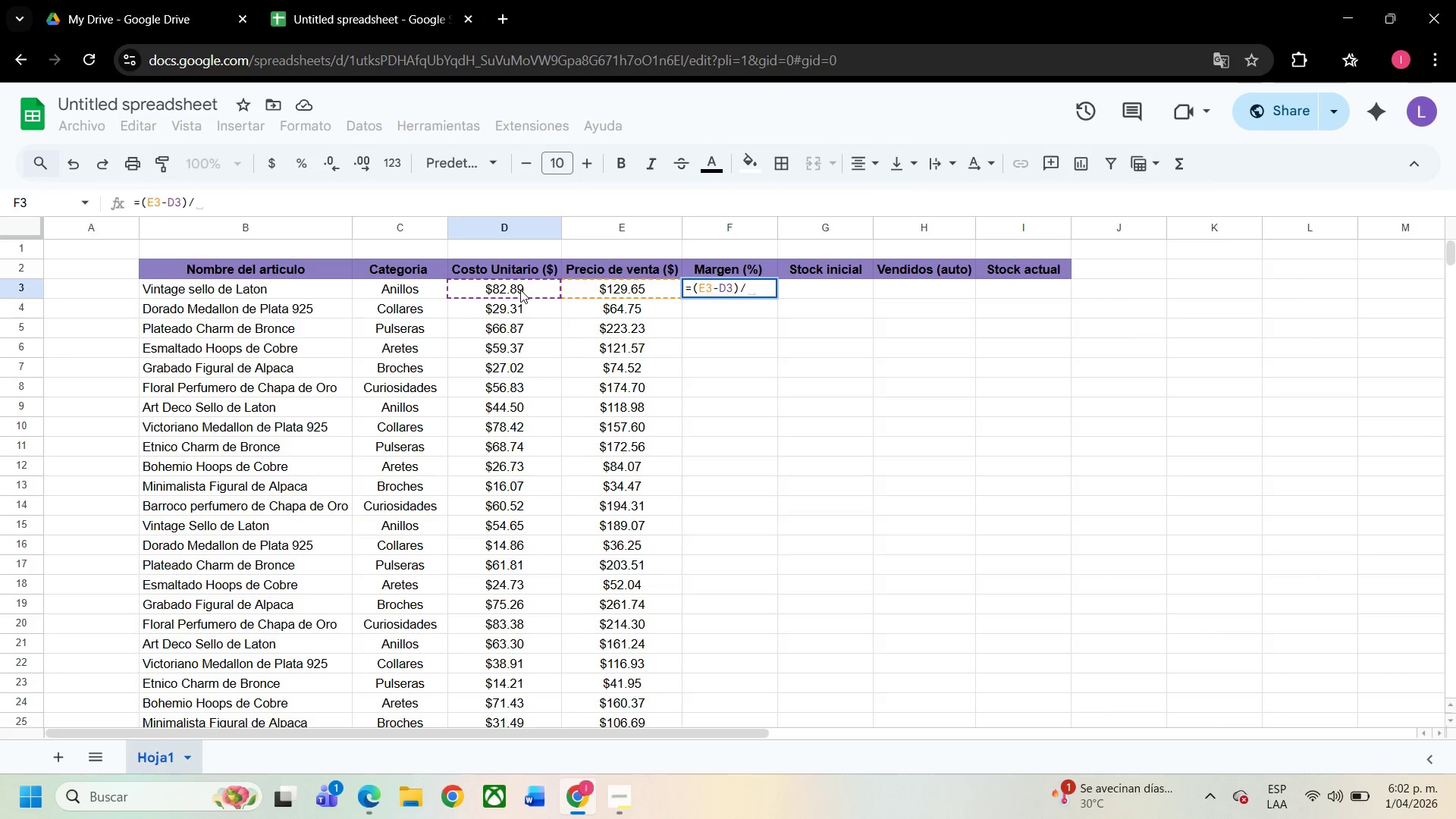 
left_click([520, 290])
 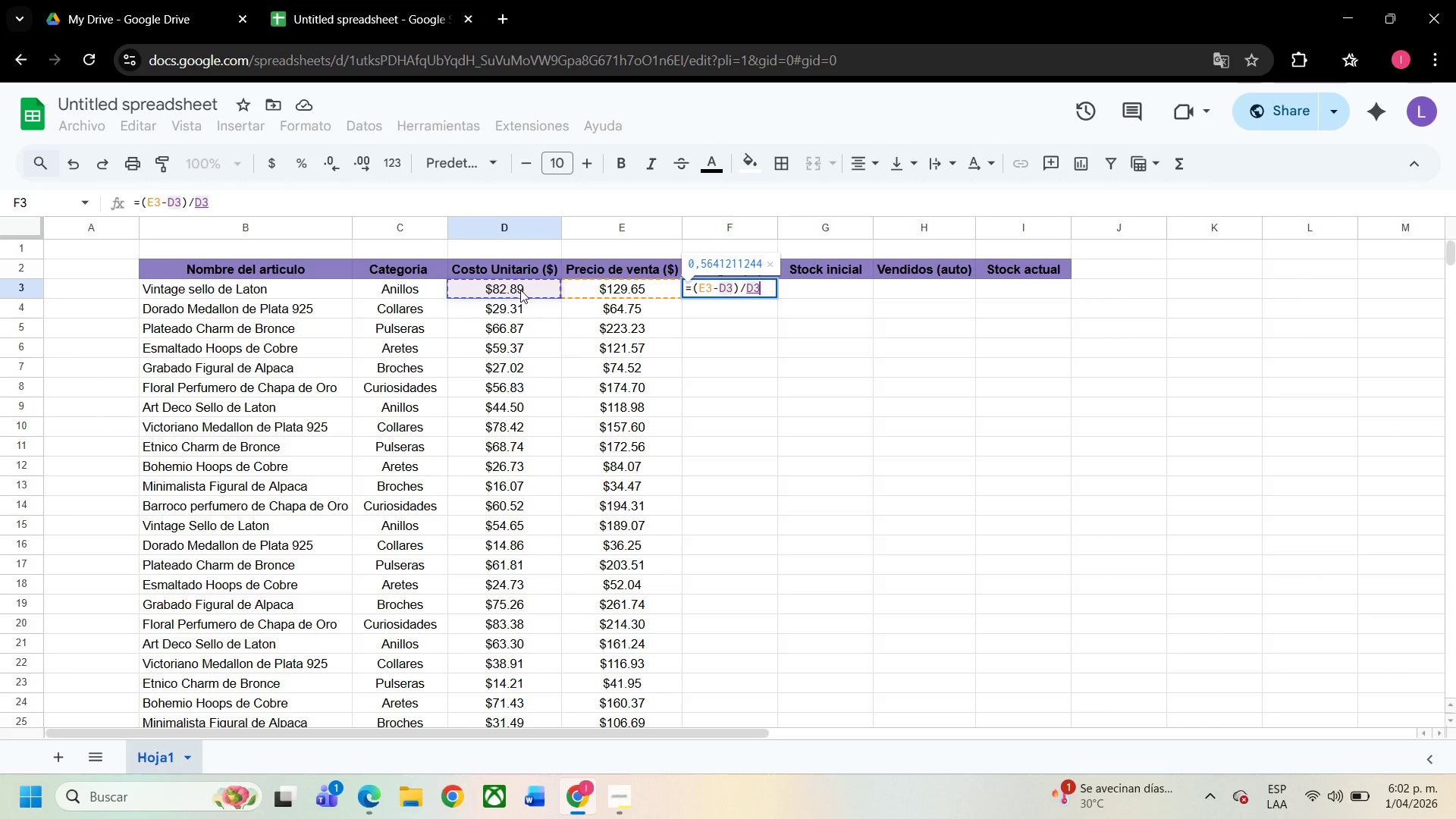 
key(Enter)
 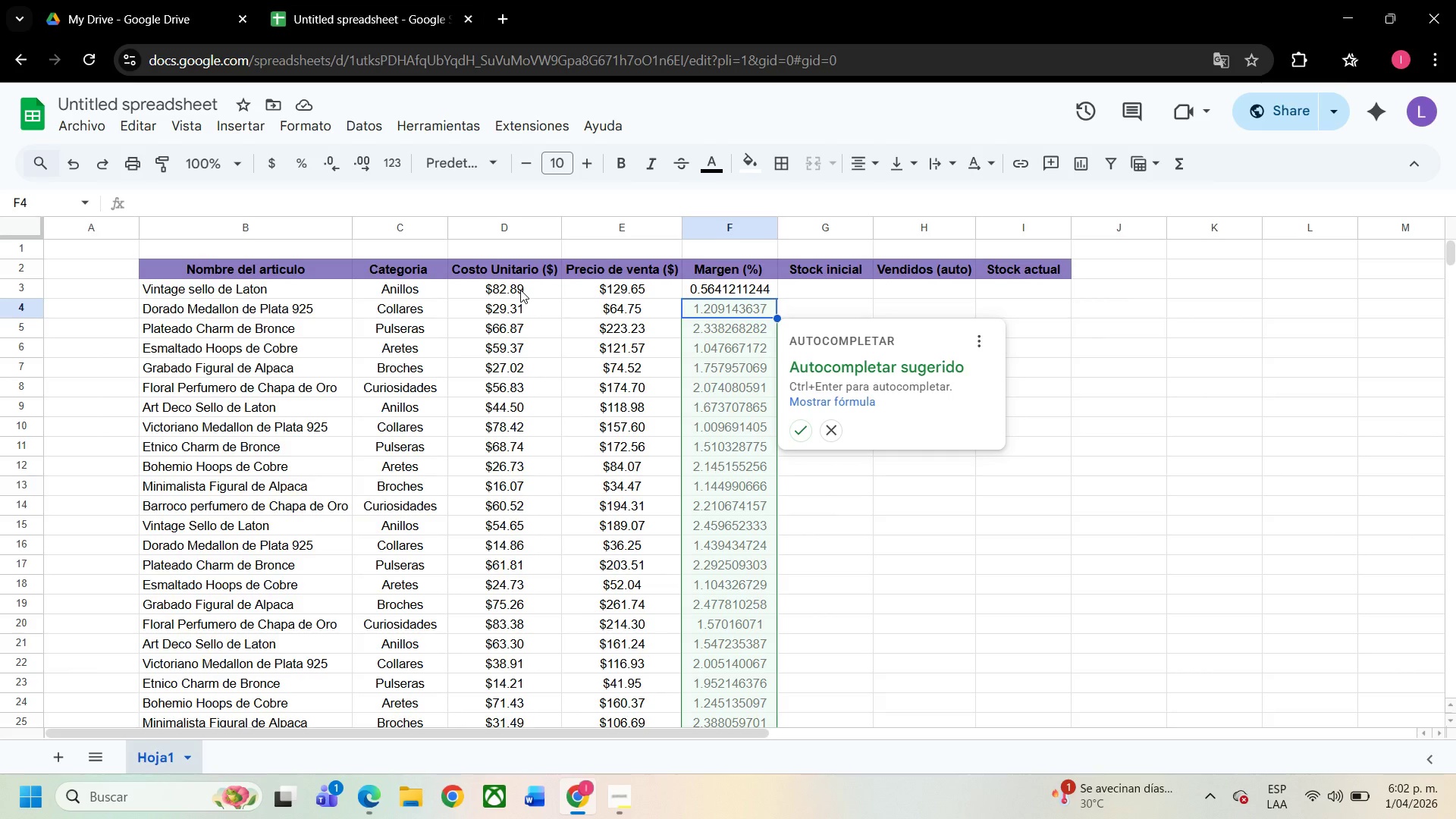 
wait(7.23)
 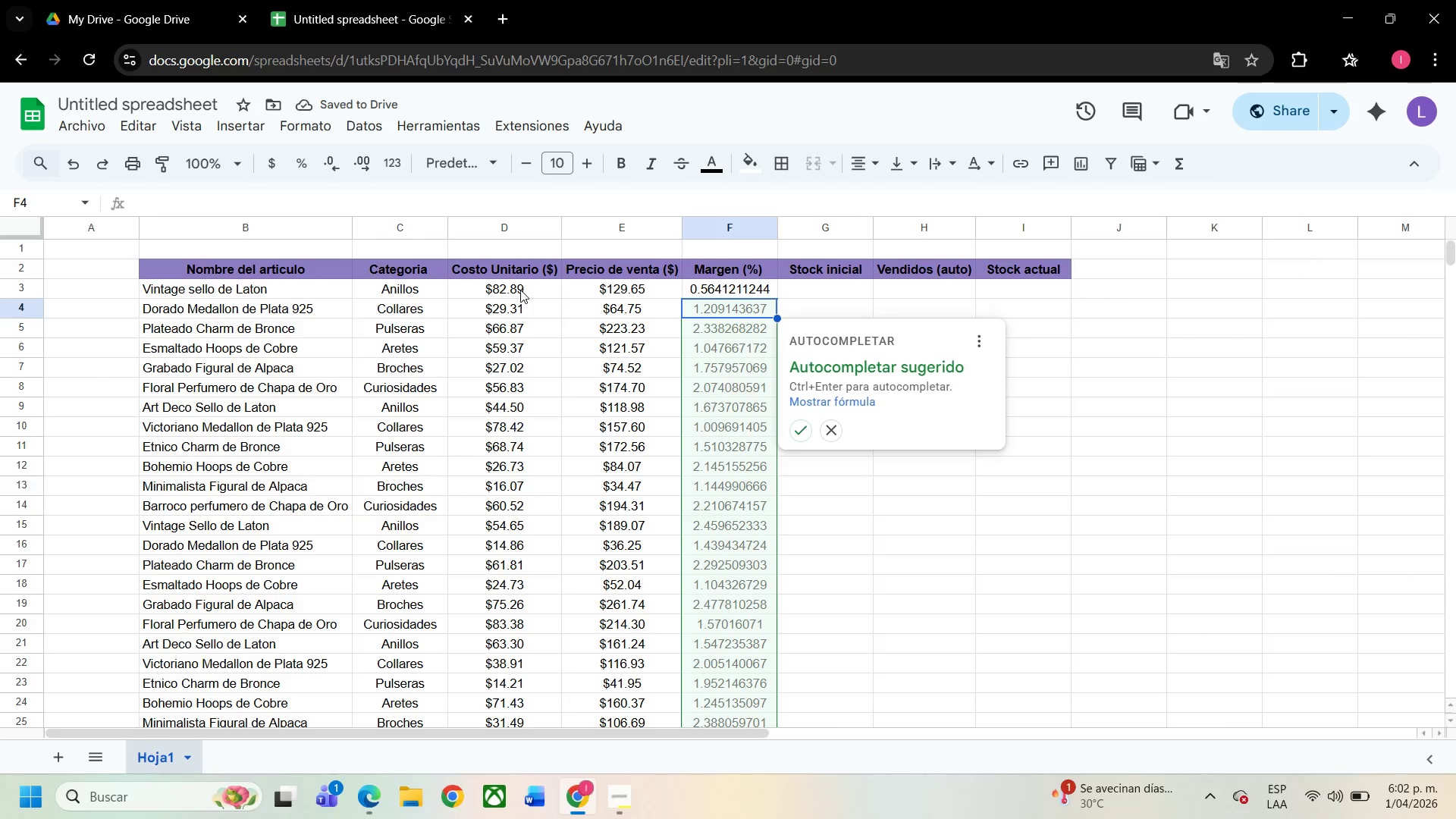 
left_click([798, 435])
 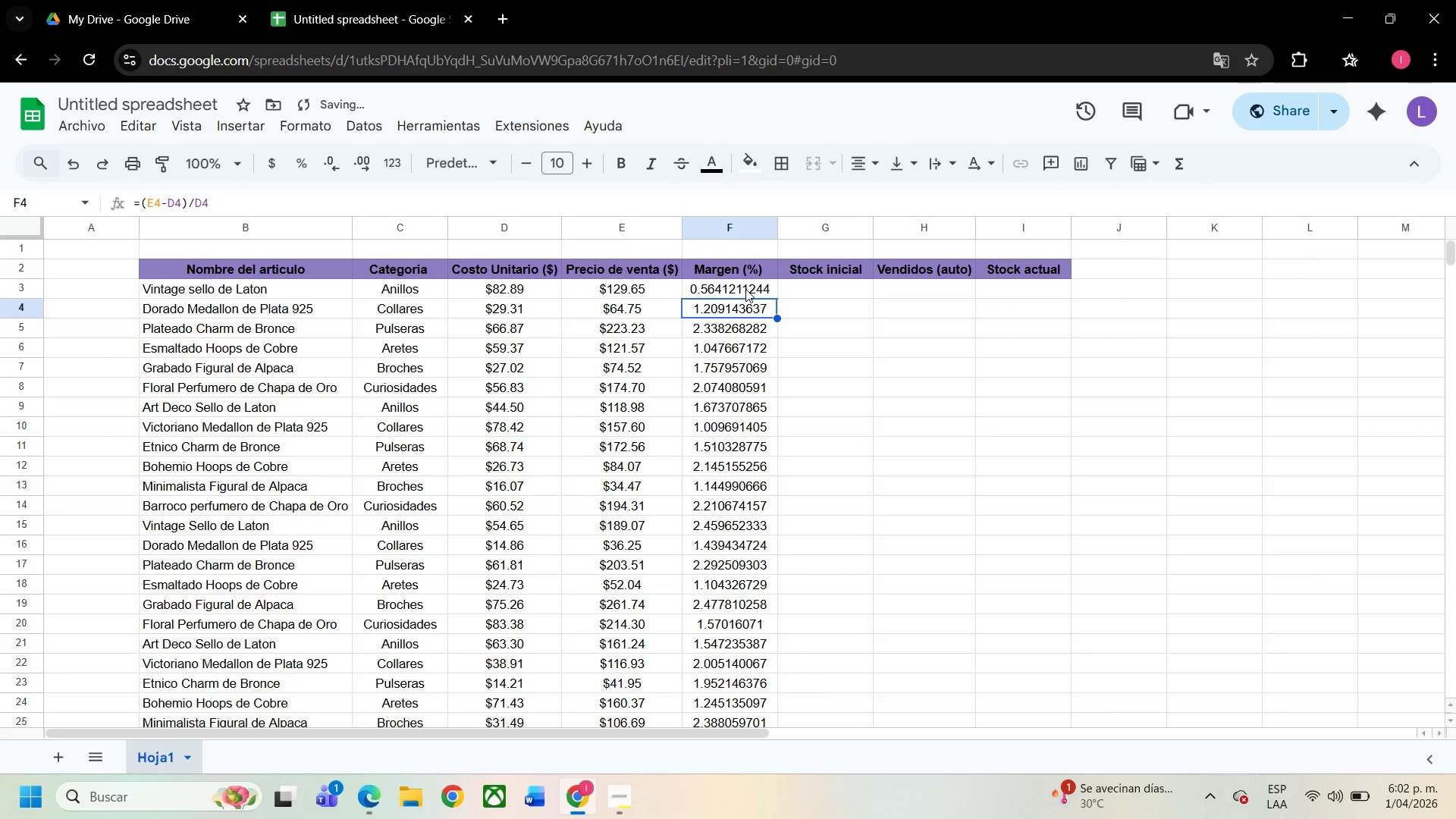 
left_click([746, 284])
 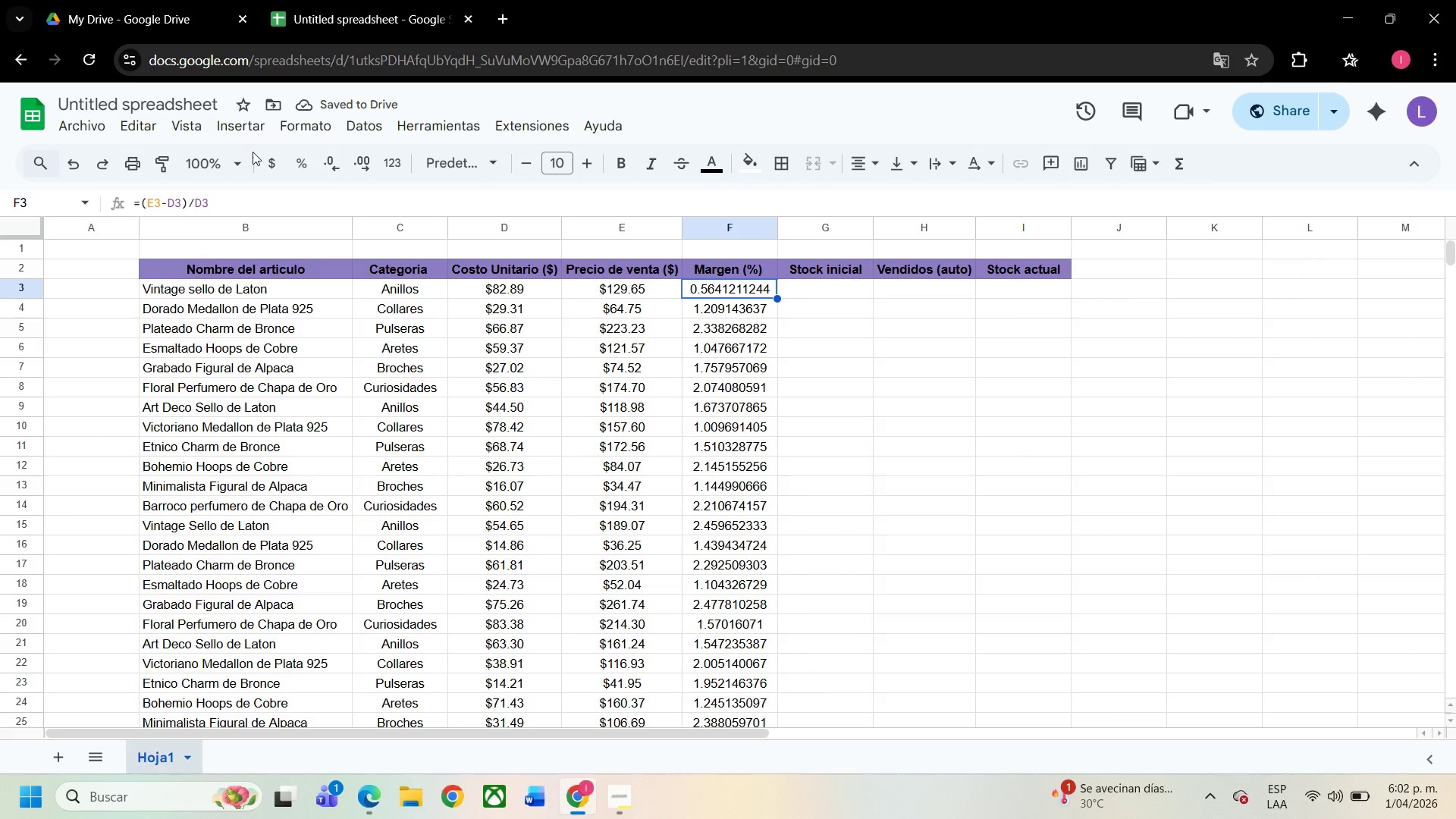 
left_click([290, 157])
 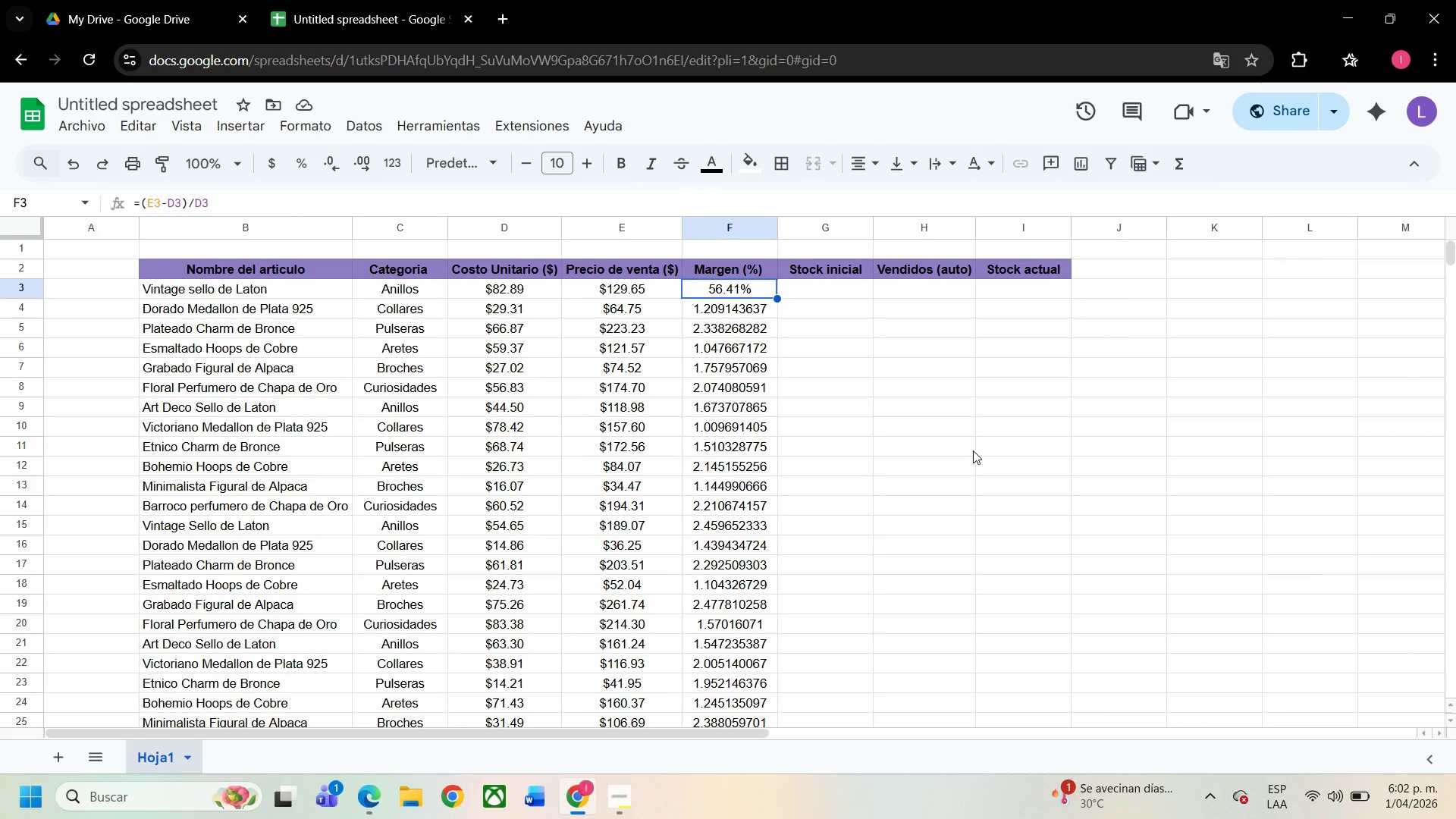 
wait(21.16)
 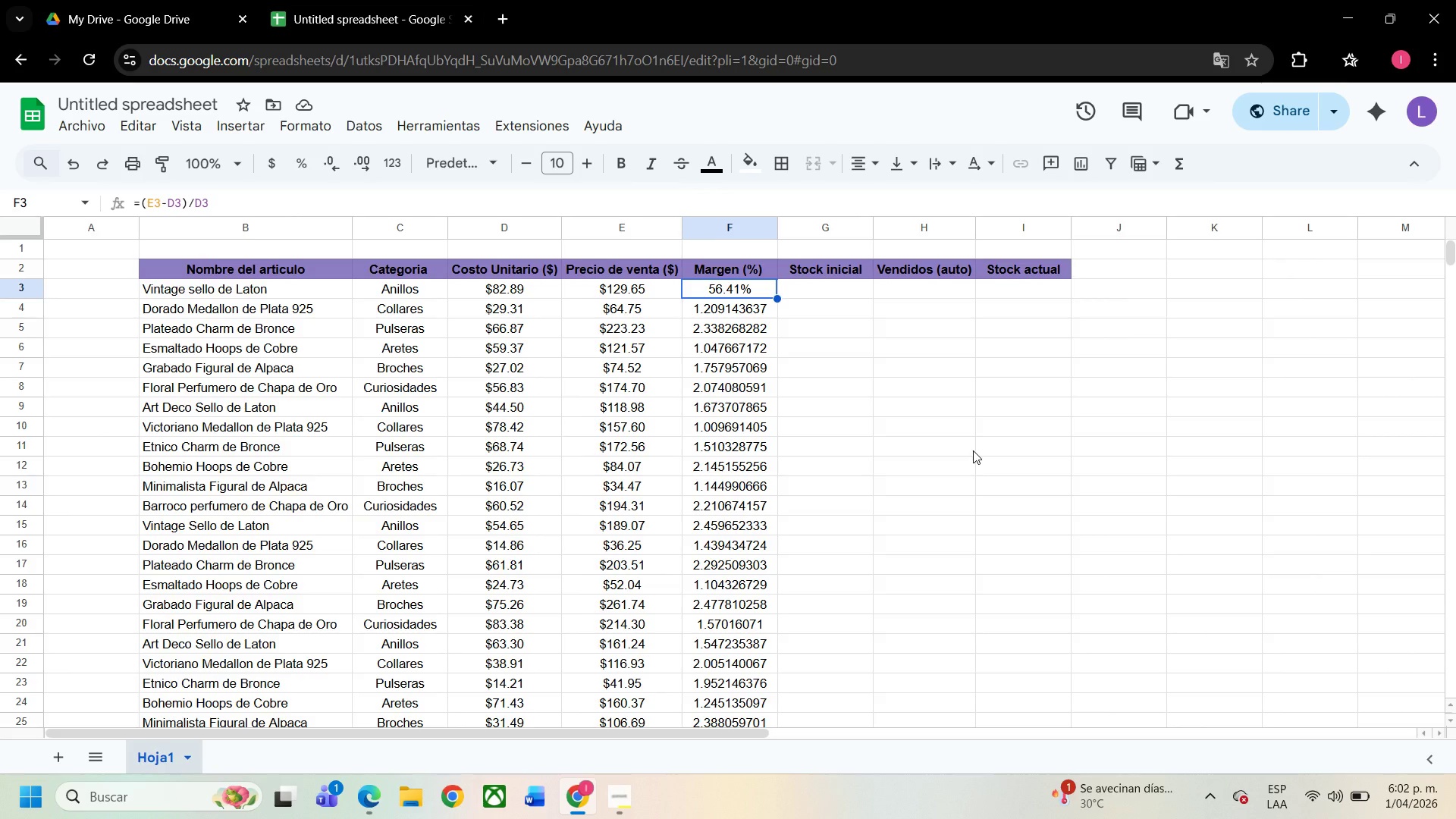 
scroll: coordinate [365, 369], scroll_direction: up, amount: 5.0
 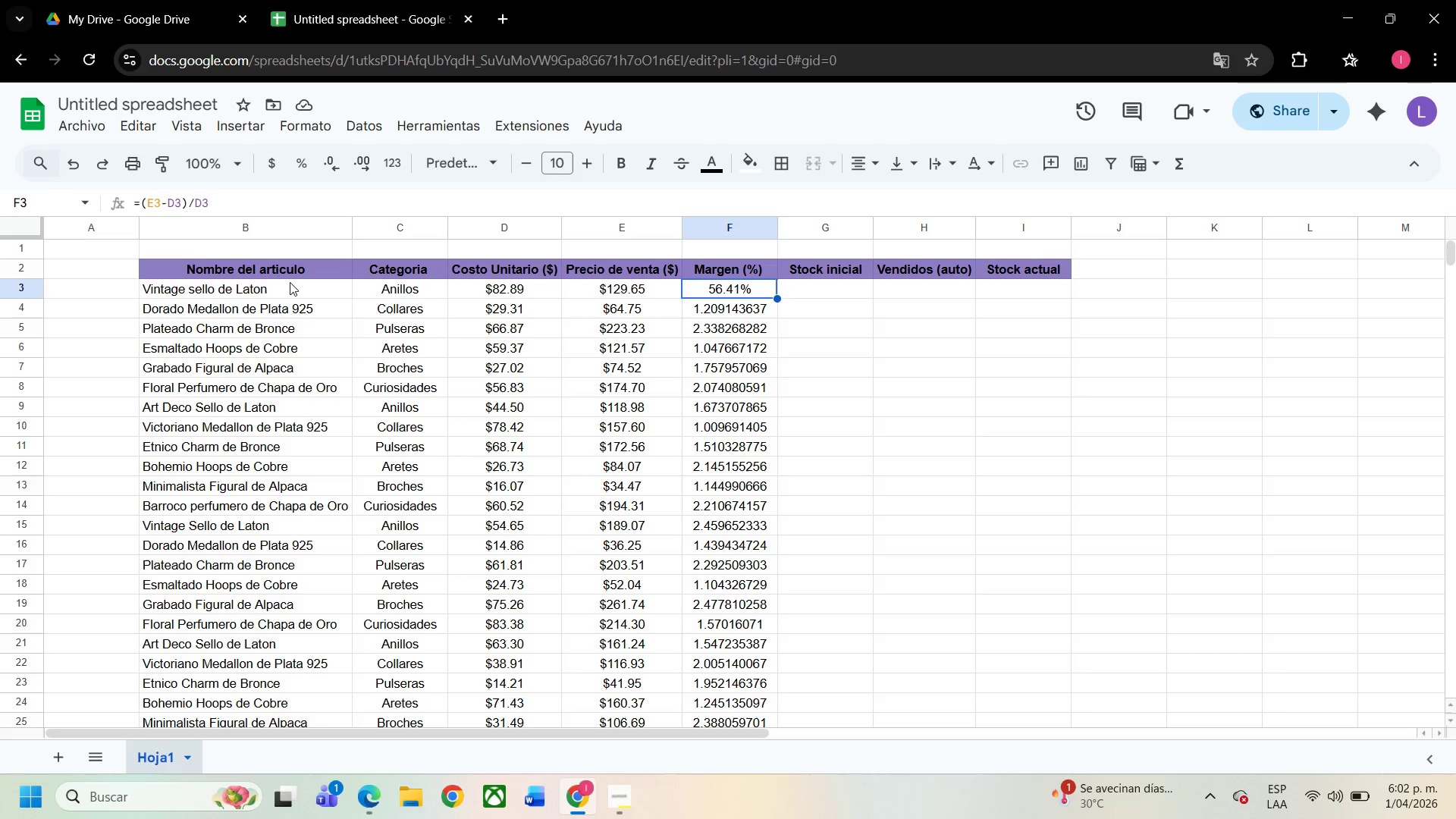 
left_click([290, 282])
 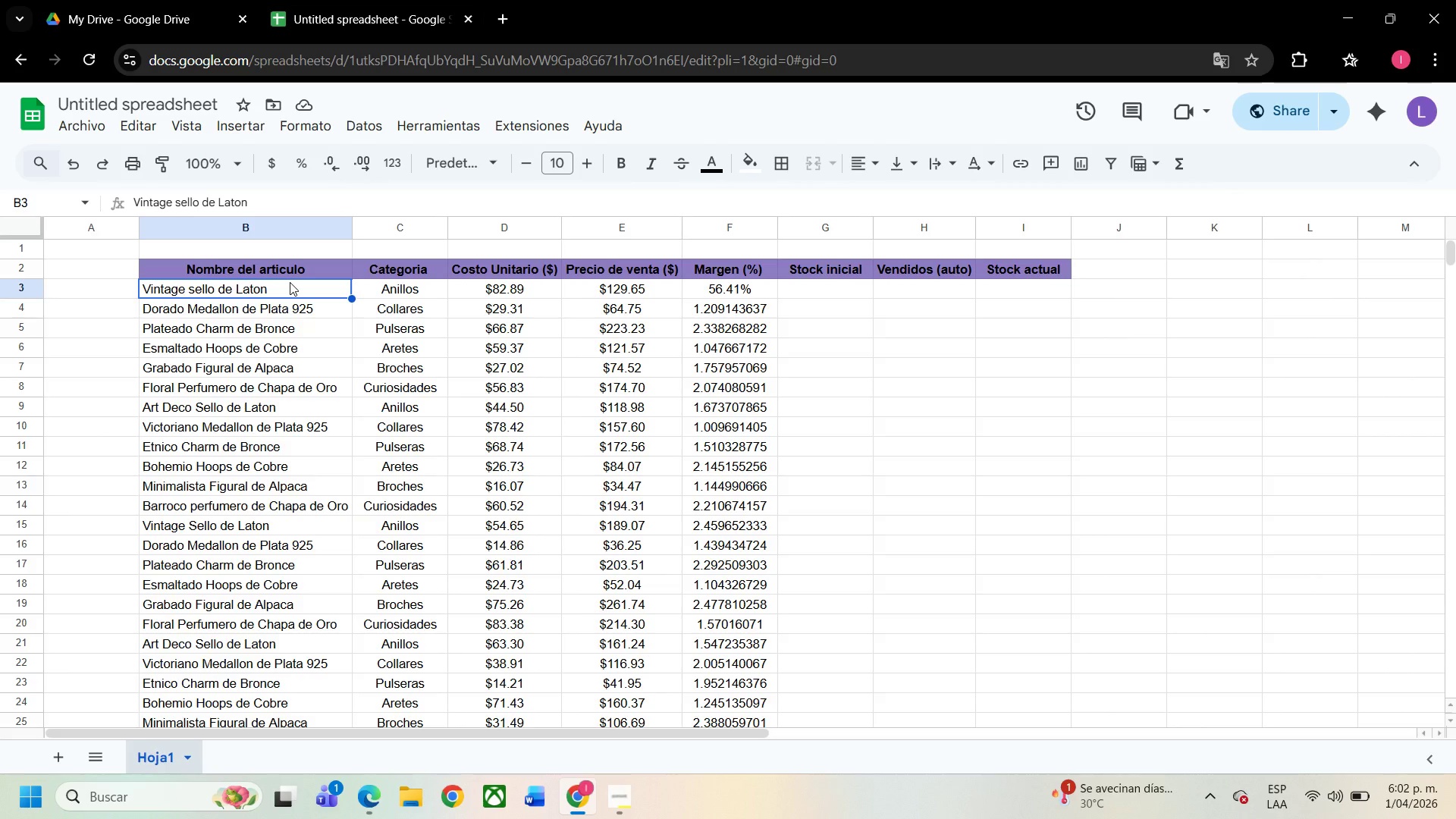 
wait(8.88)
 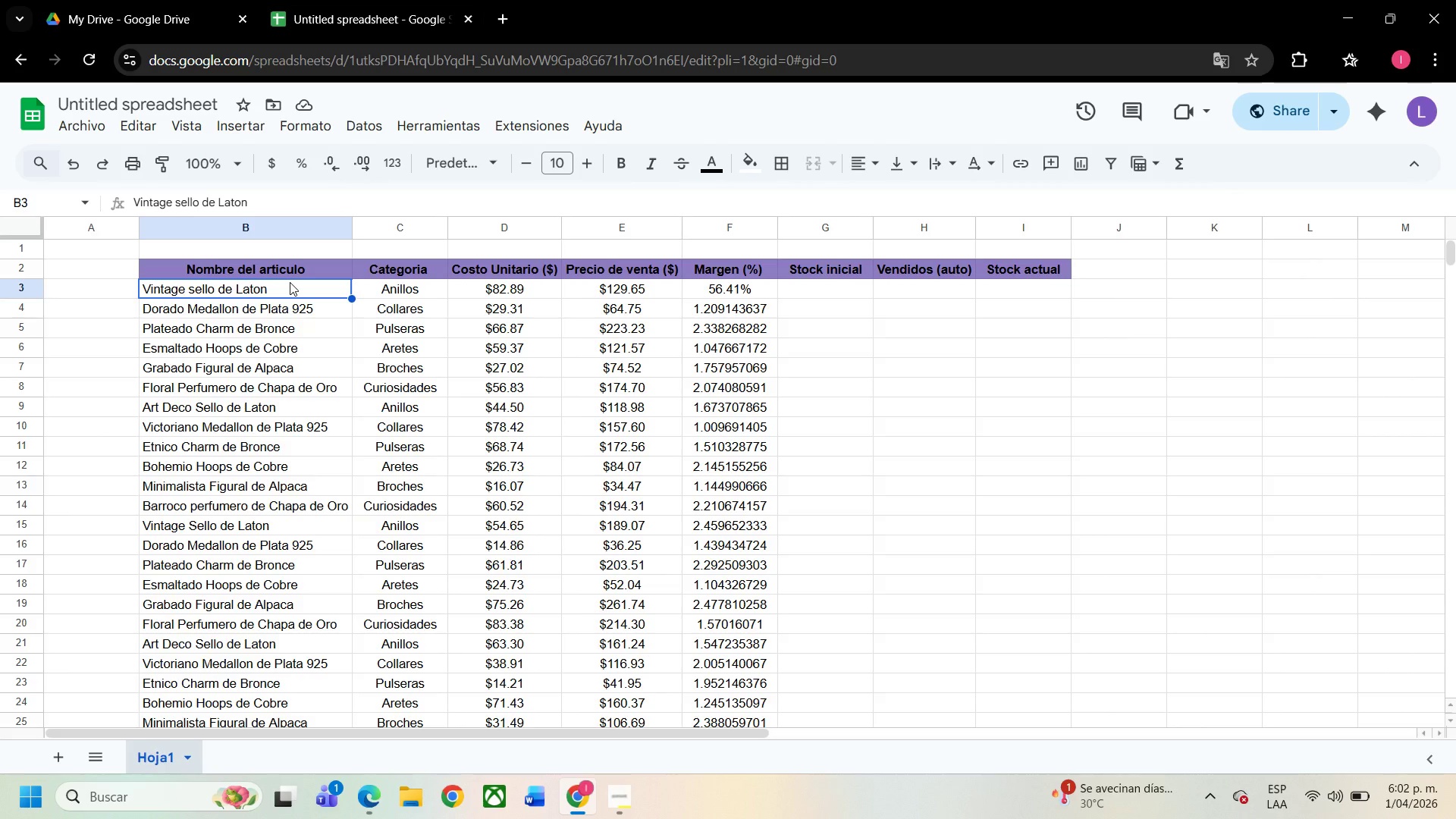 
left_click([510, 290])
 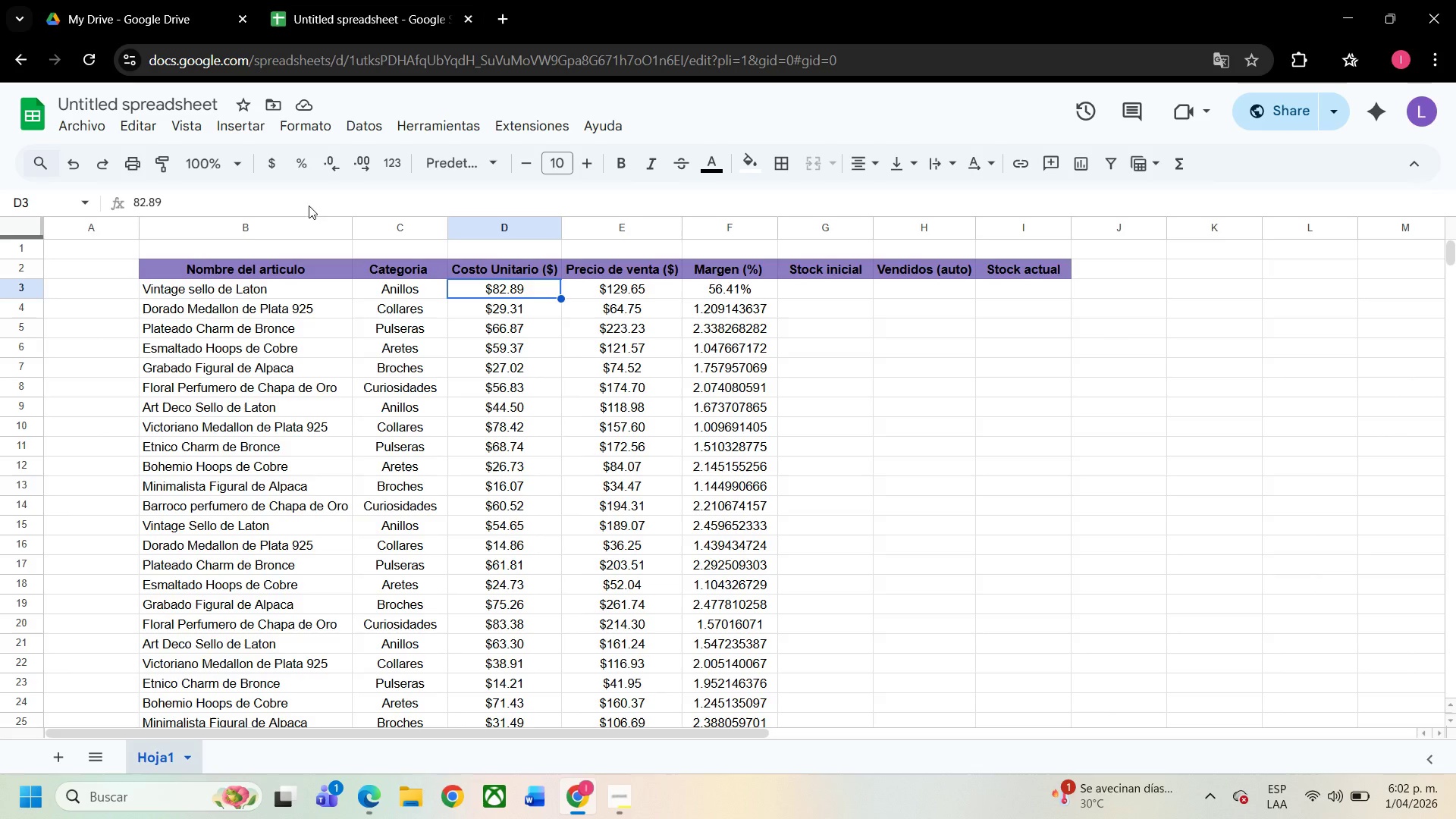 
left_click([139, 202])
 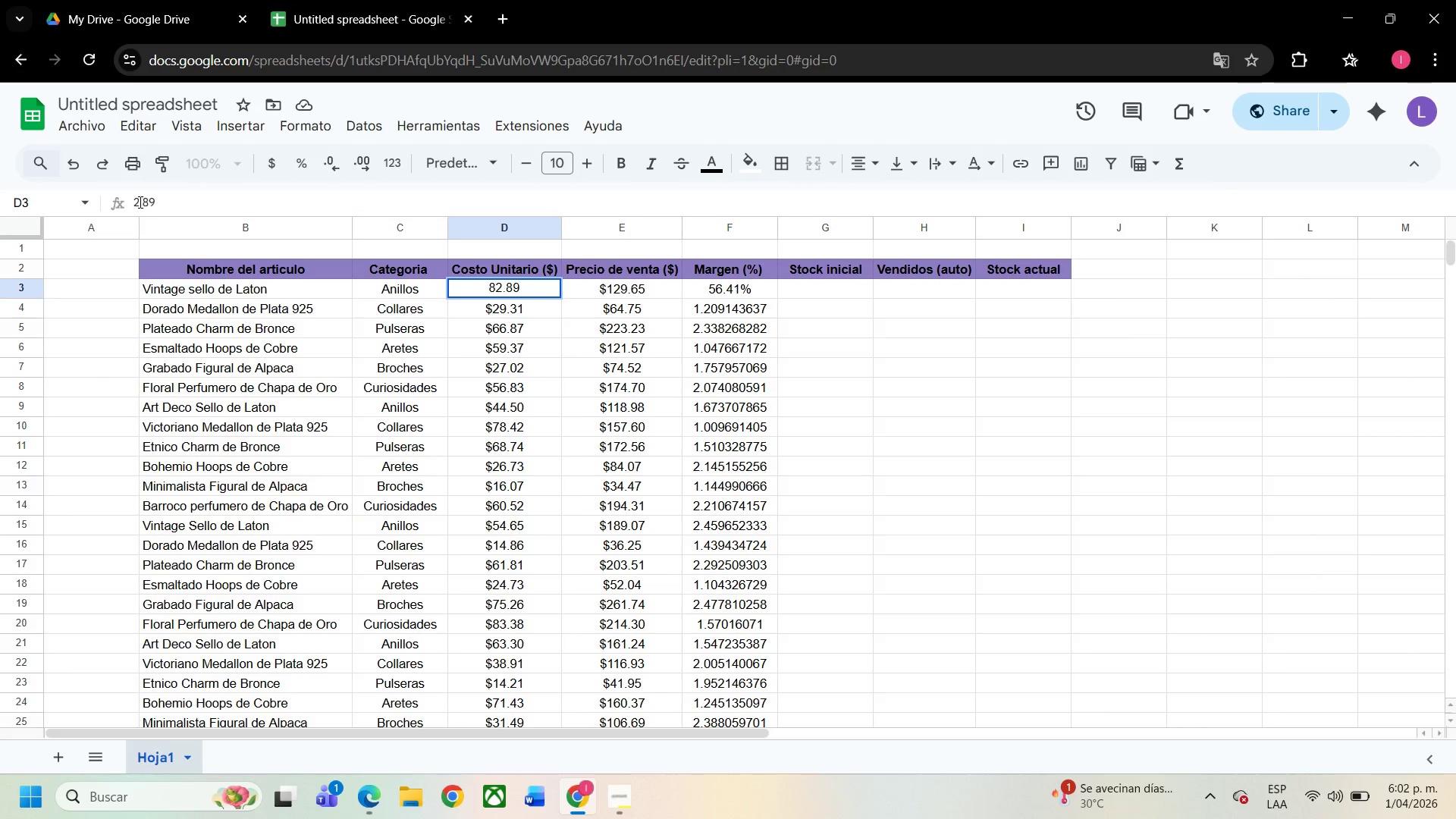 
key(Backspace)
 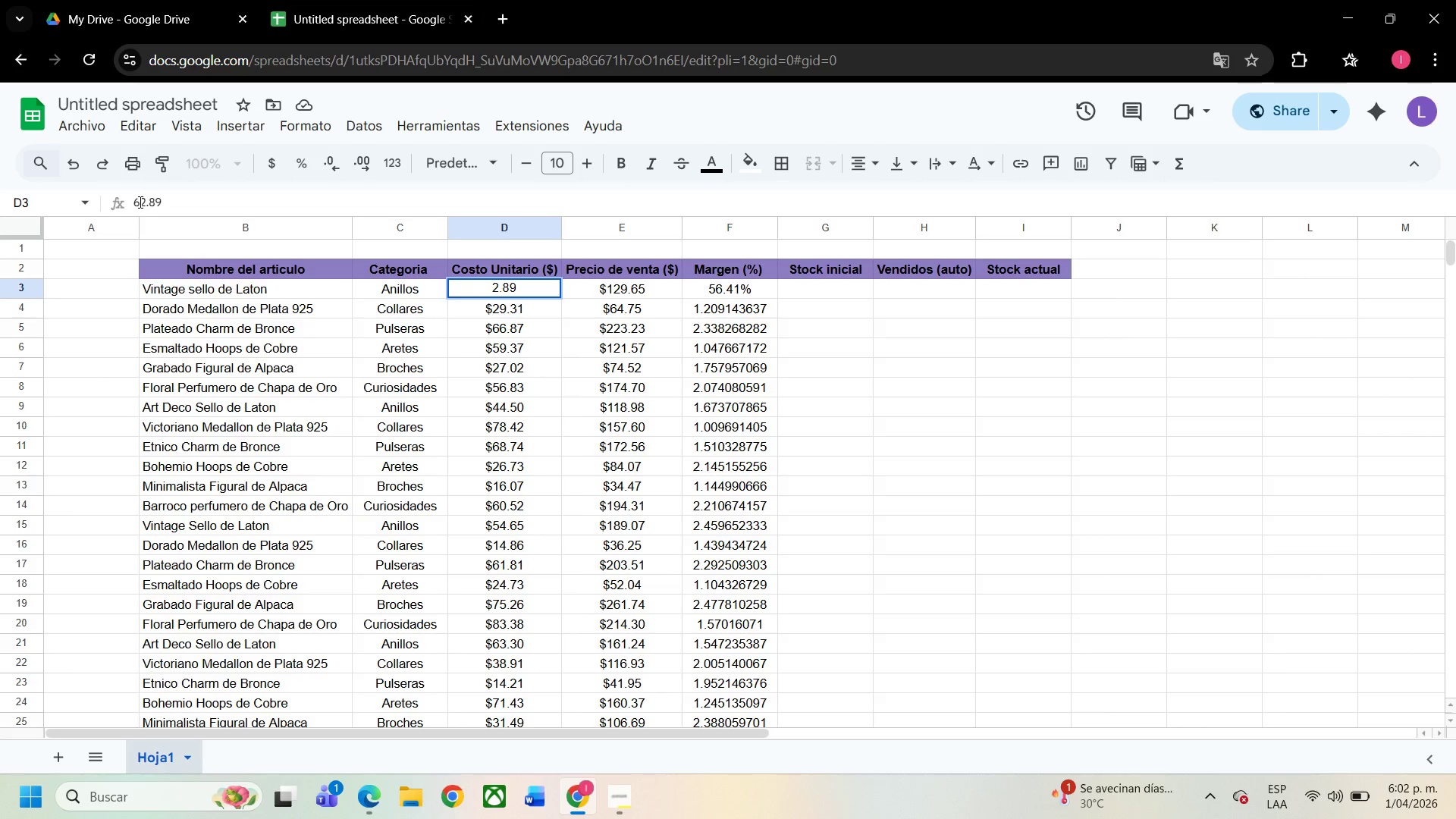 
key(Numpad6)
 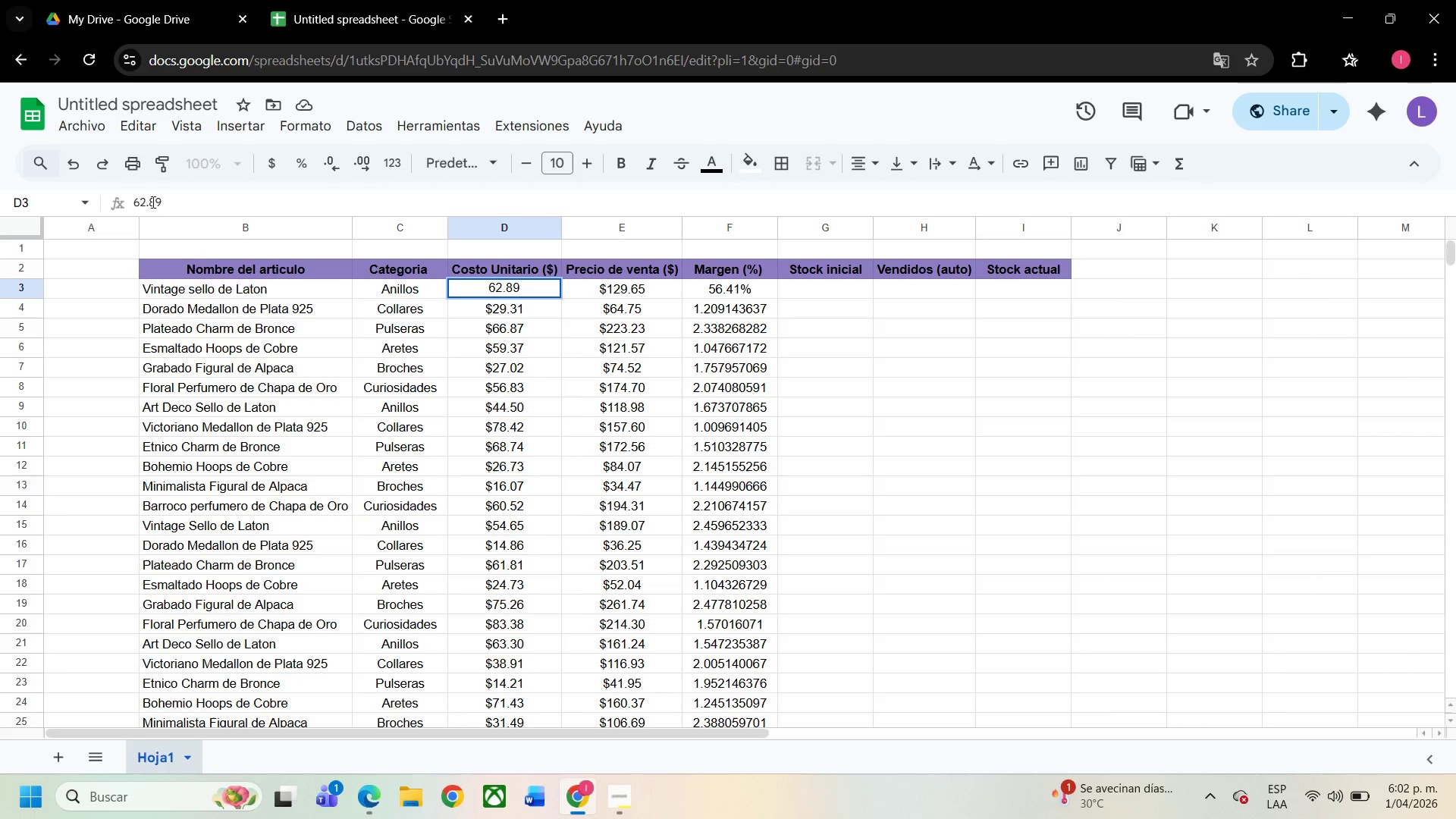 
left_click([168, 202])
 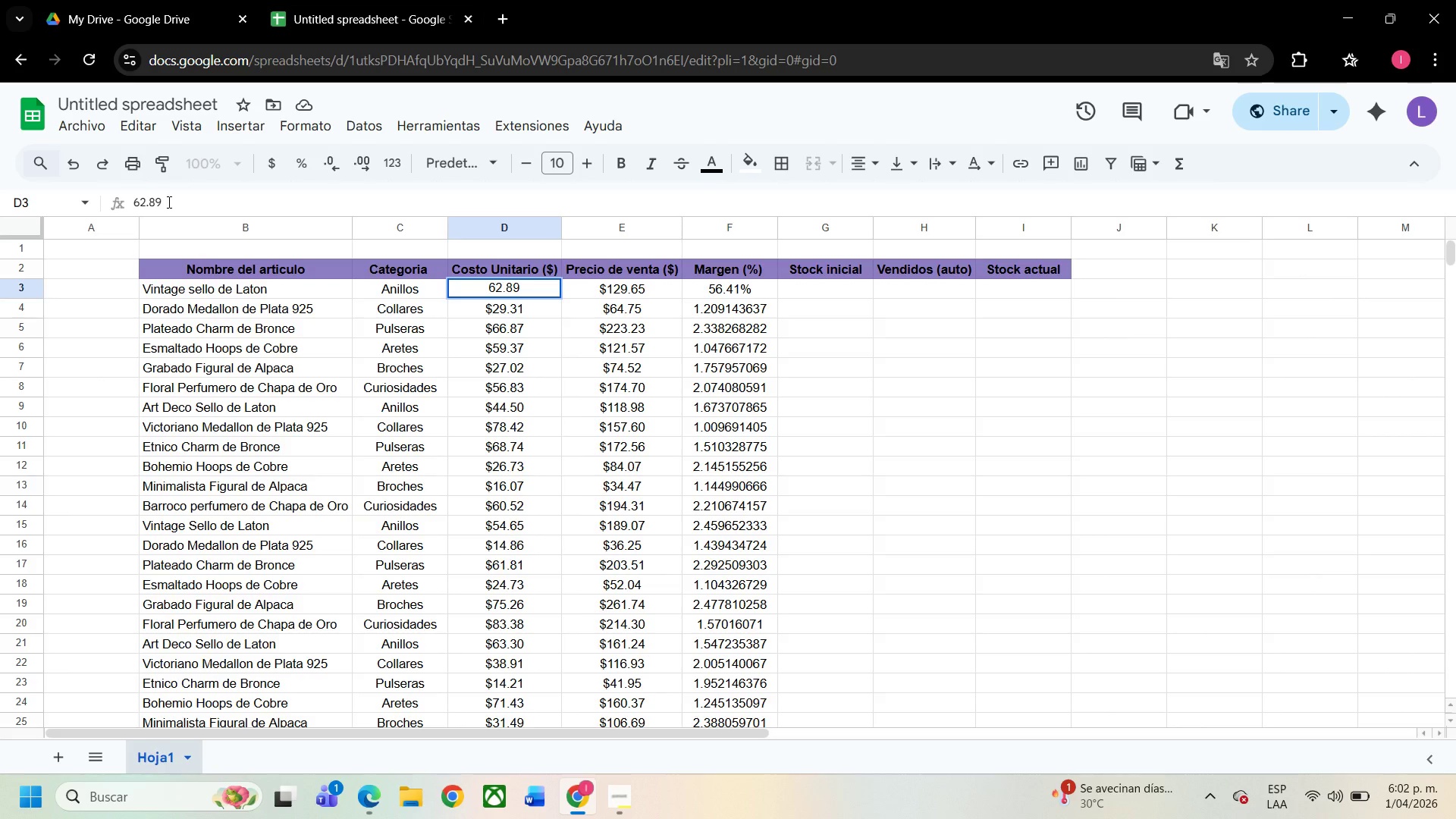 
key(Backspace)
 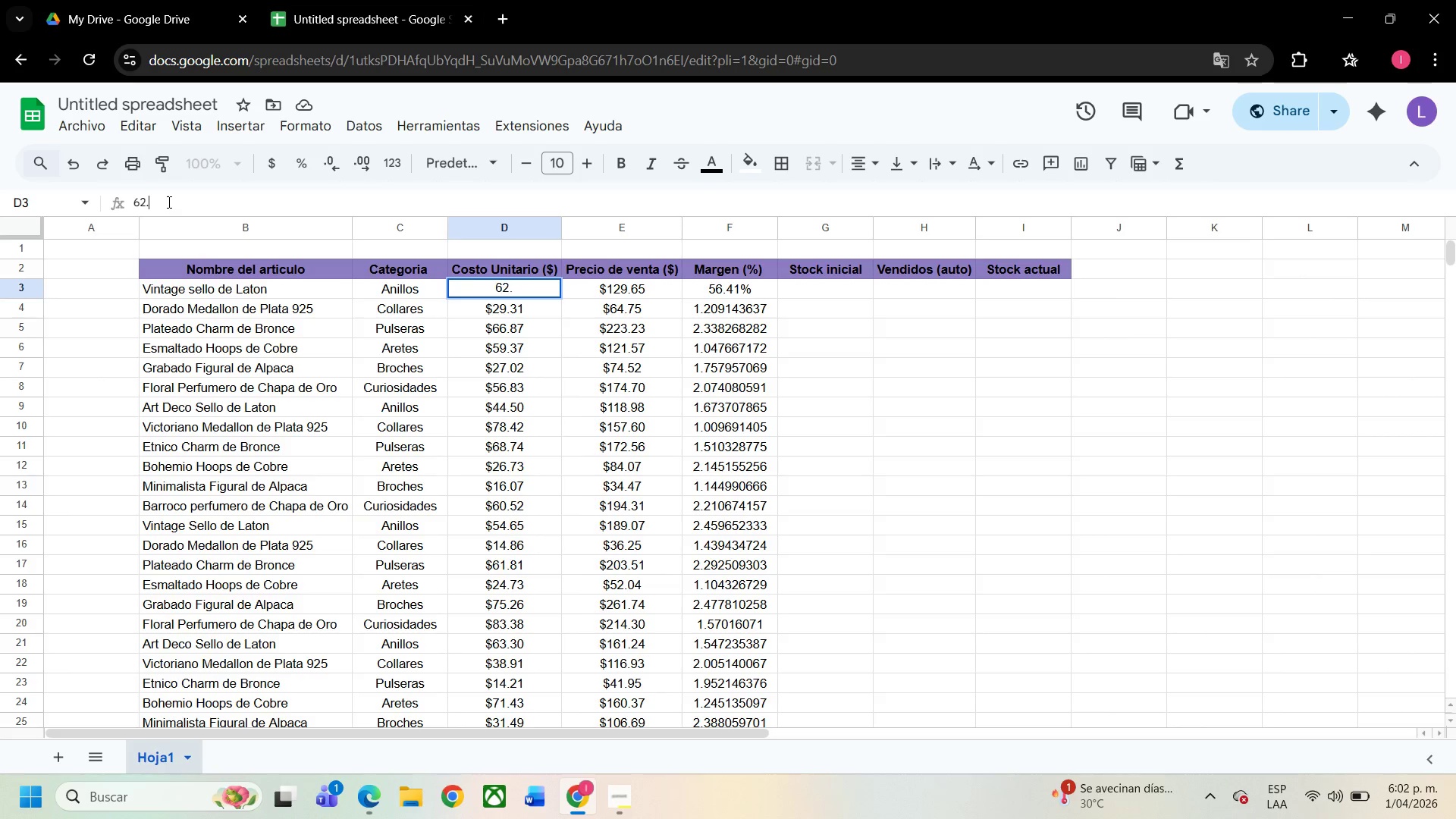 
key(Backspace)
 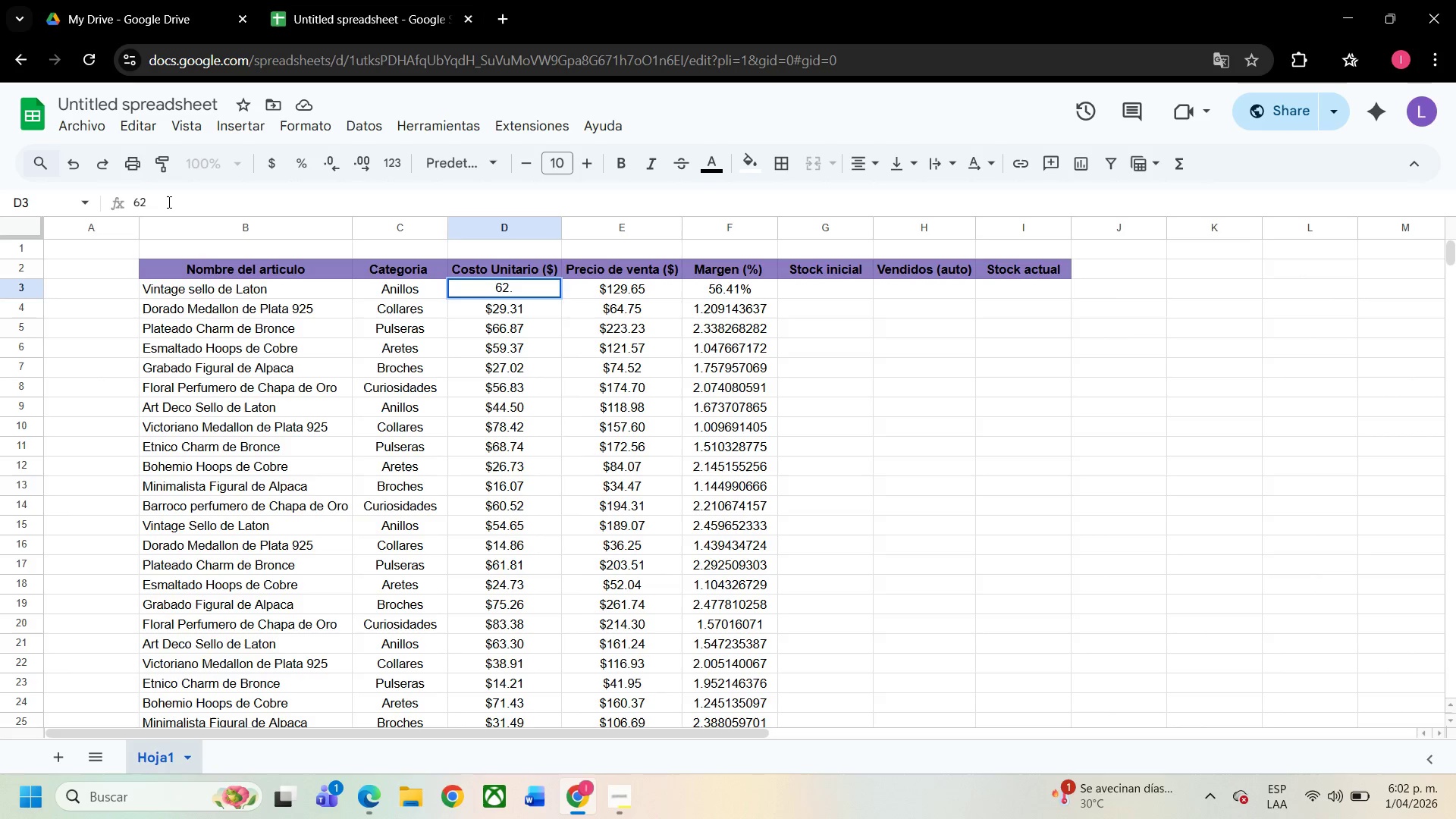 
key(Backspace)
 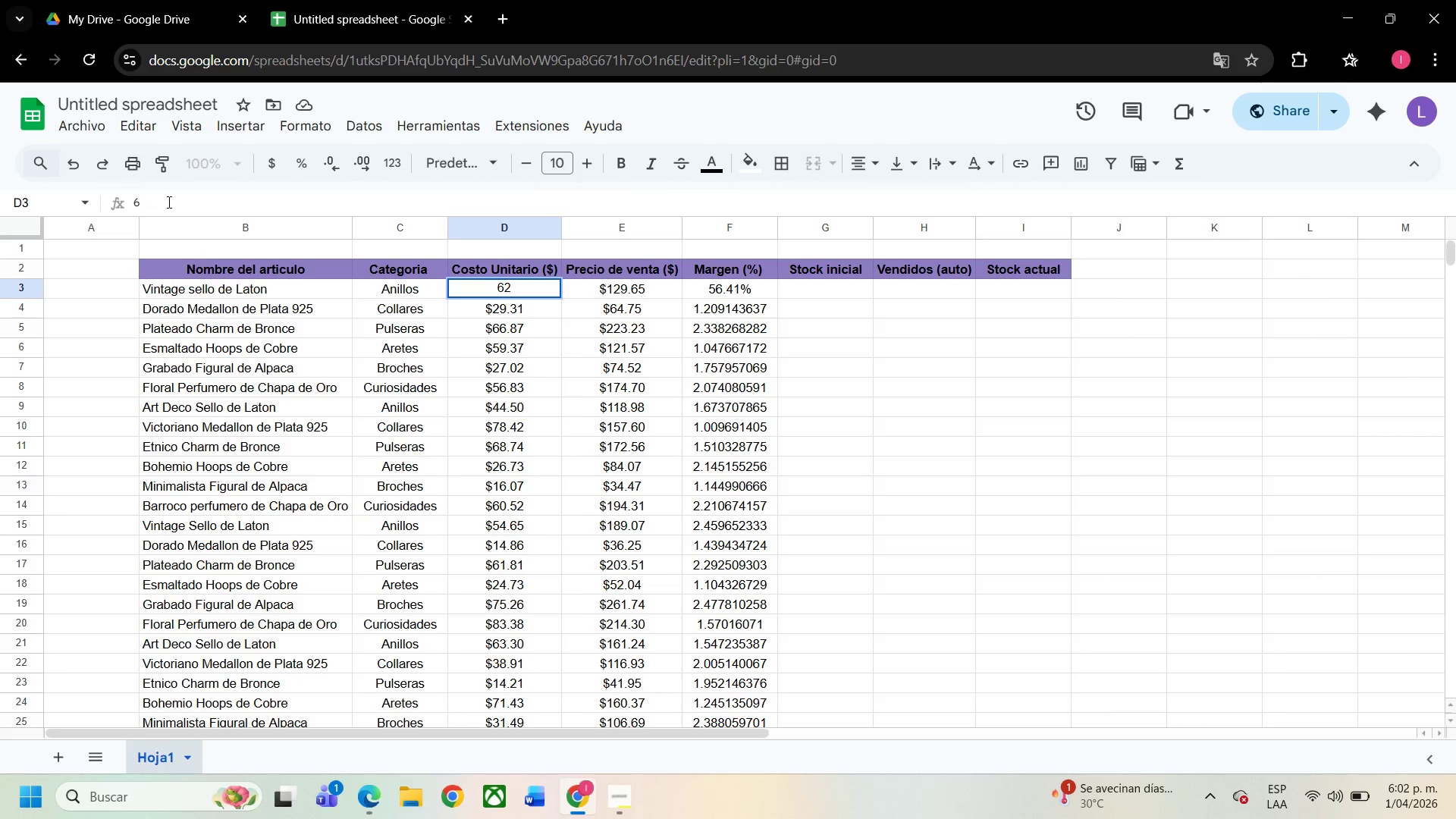 
key(Backspace)
 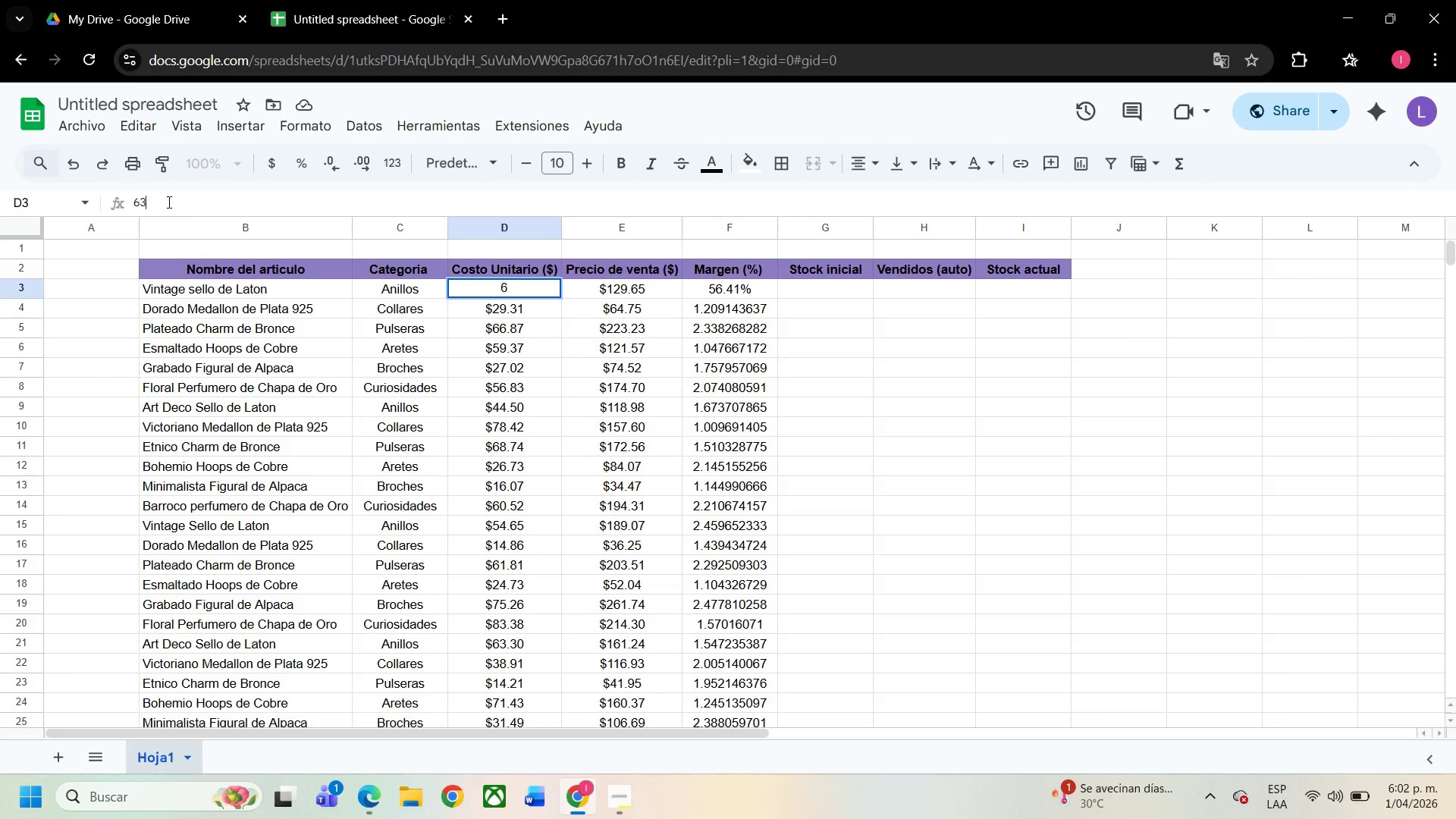 
key(Numpad3)
 